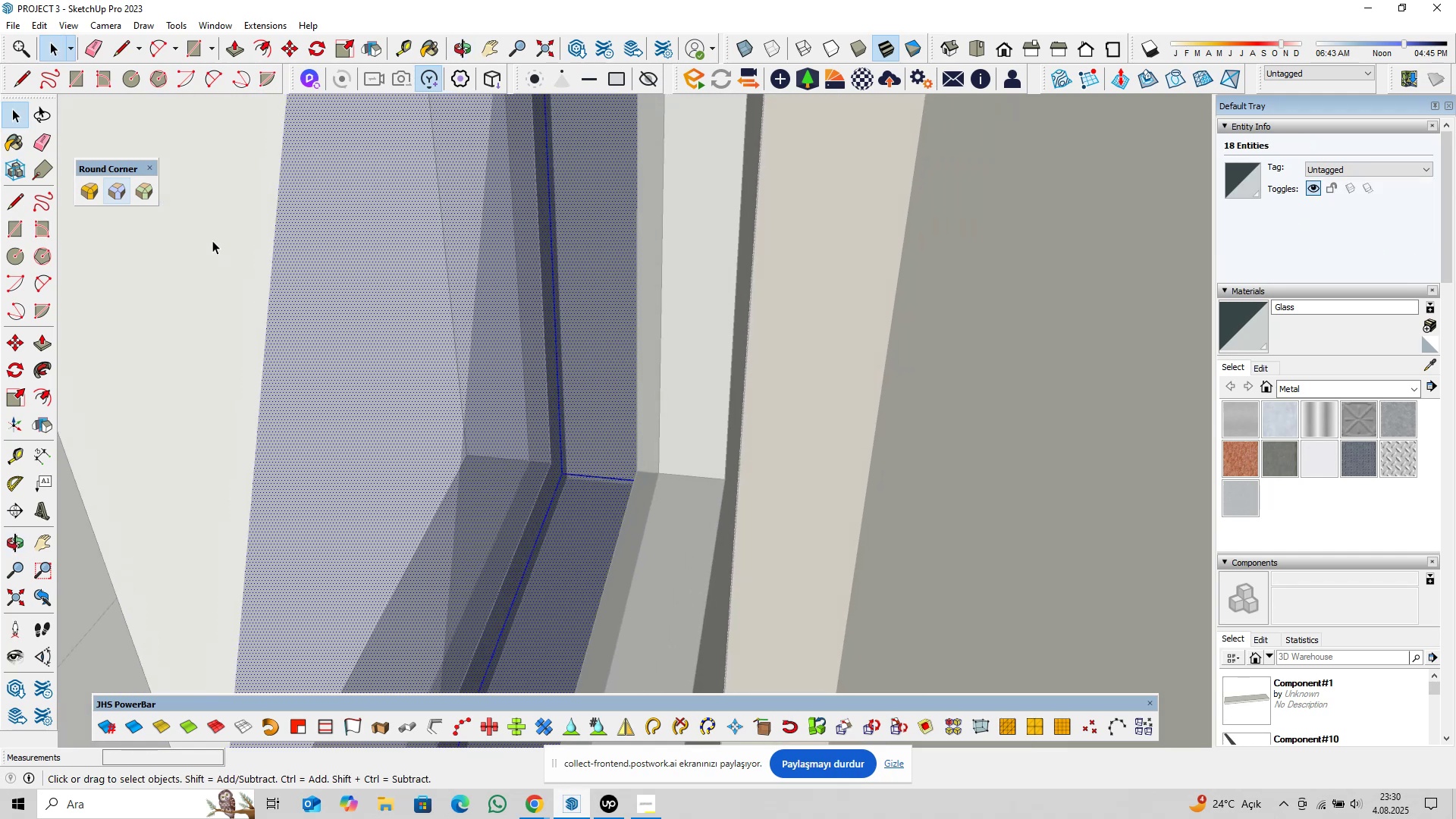 
left_click([142, 197])
 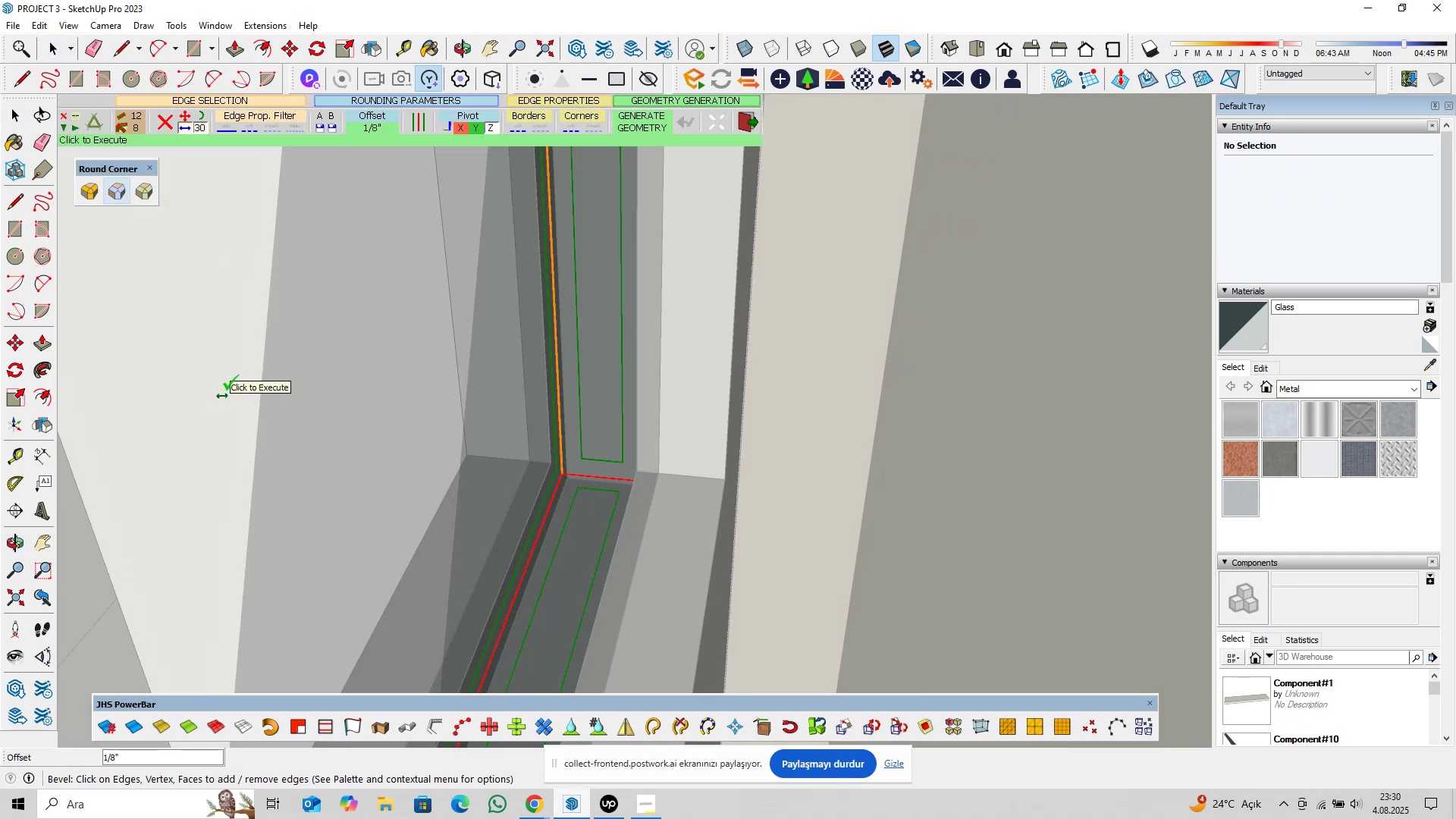 
key(Enter)
 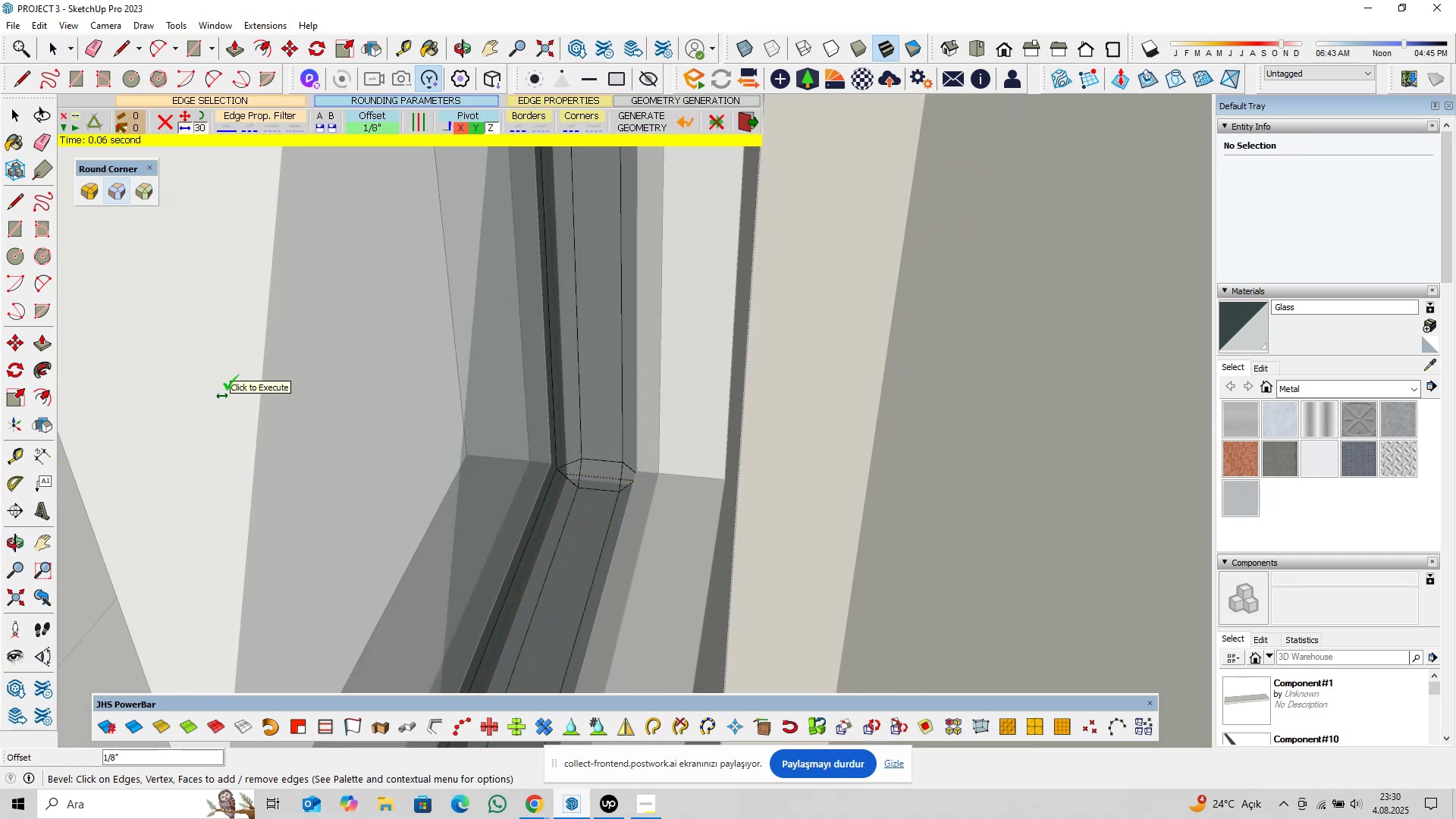 
key(Space)
 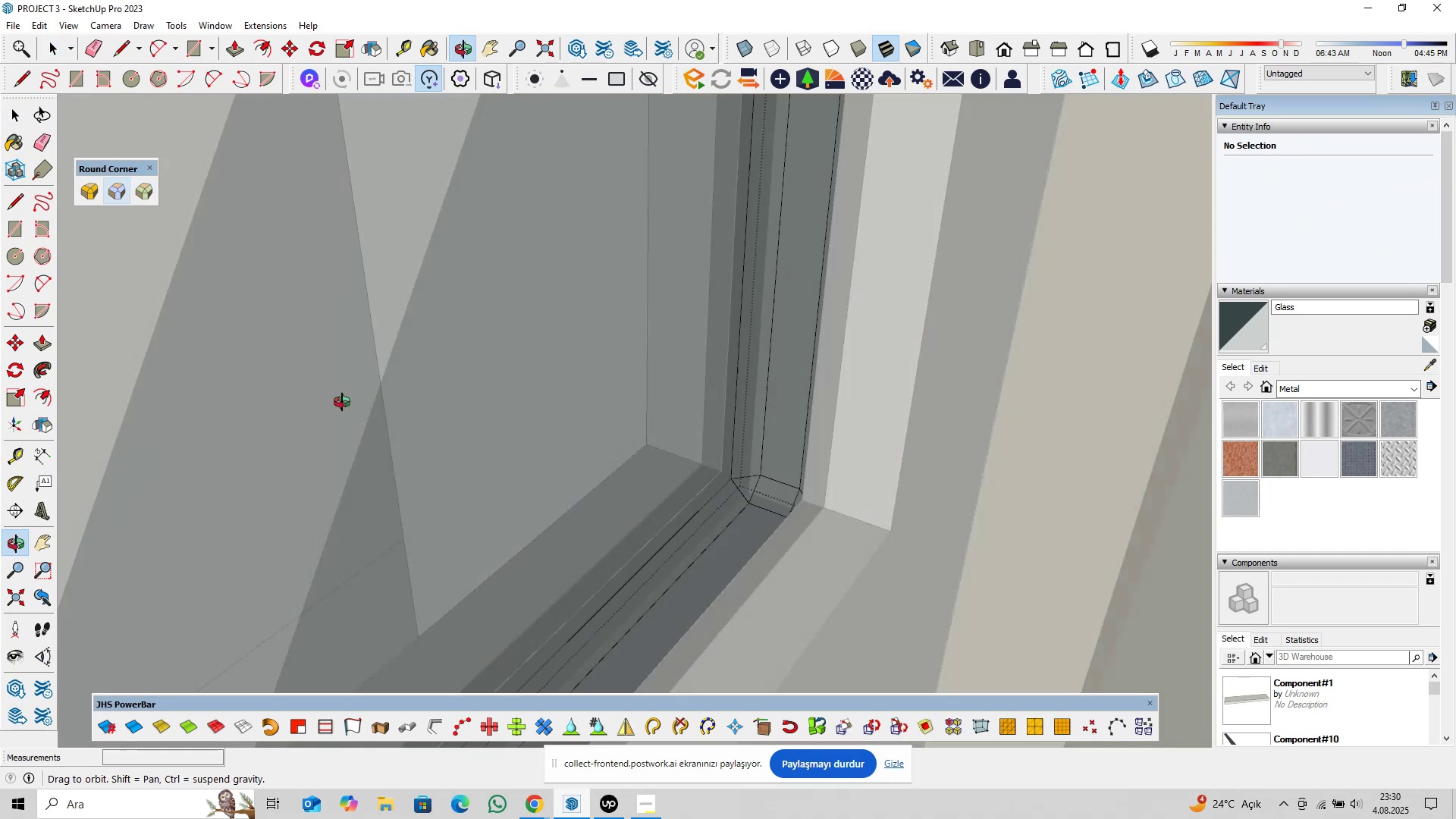 
scroll: coordinate [498, 465], scroll_direction: down, amount: 5.0
 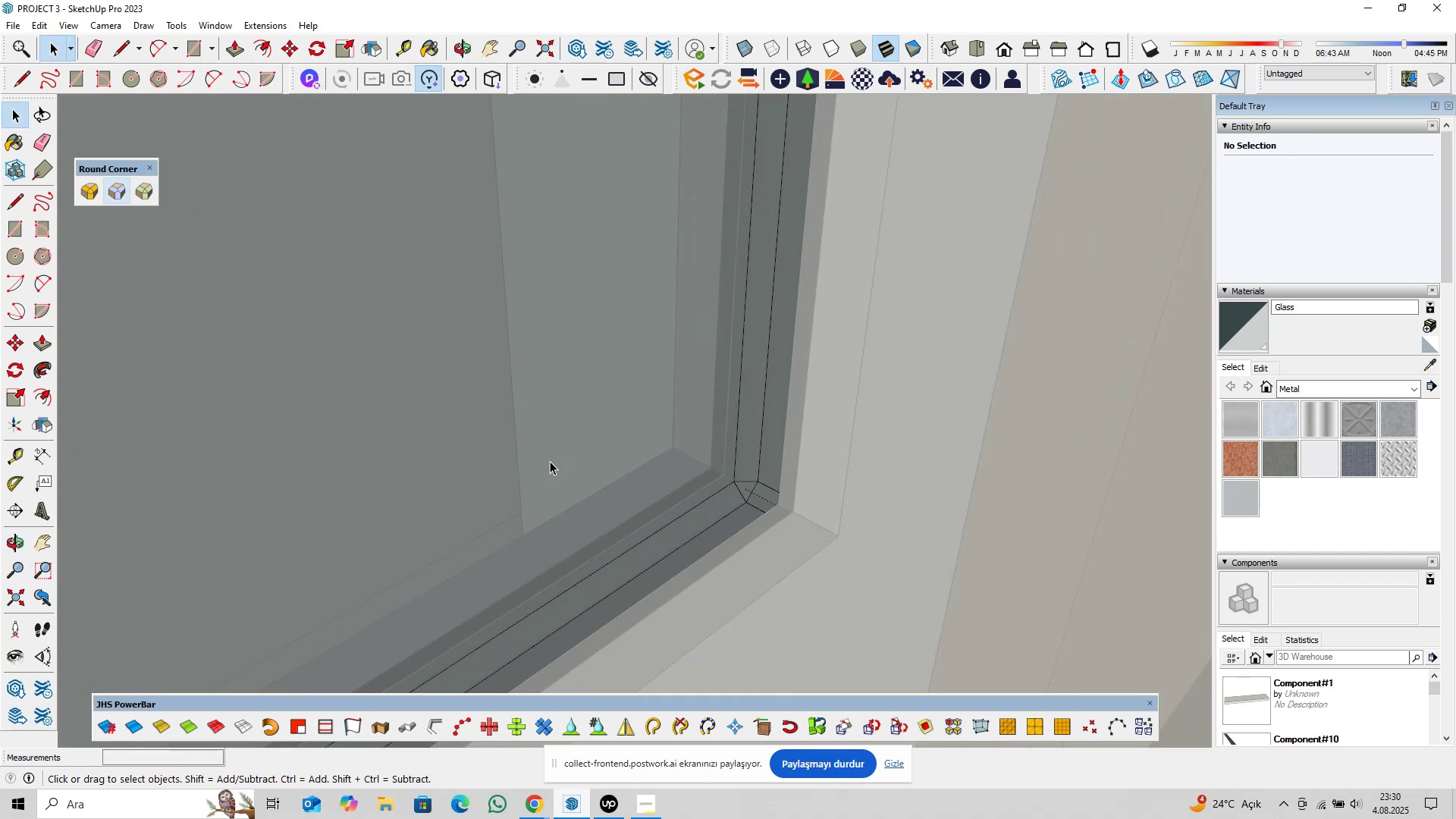 
key(Escape)
 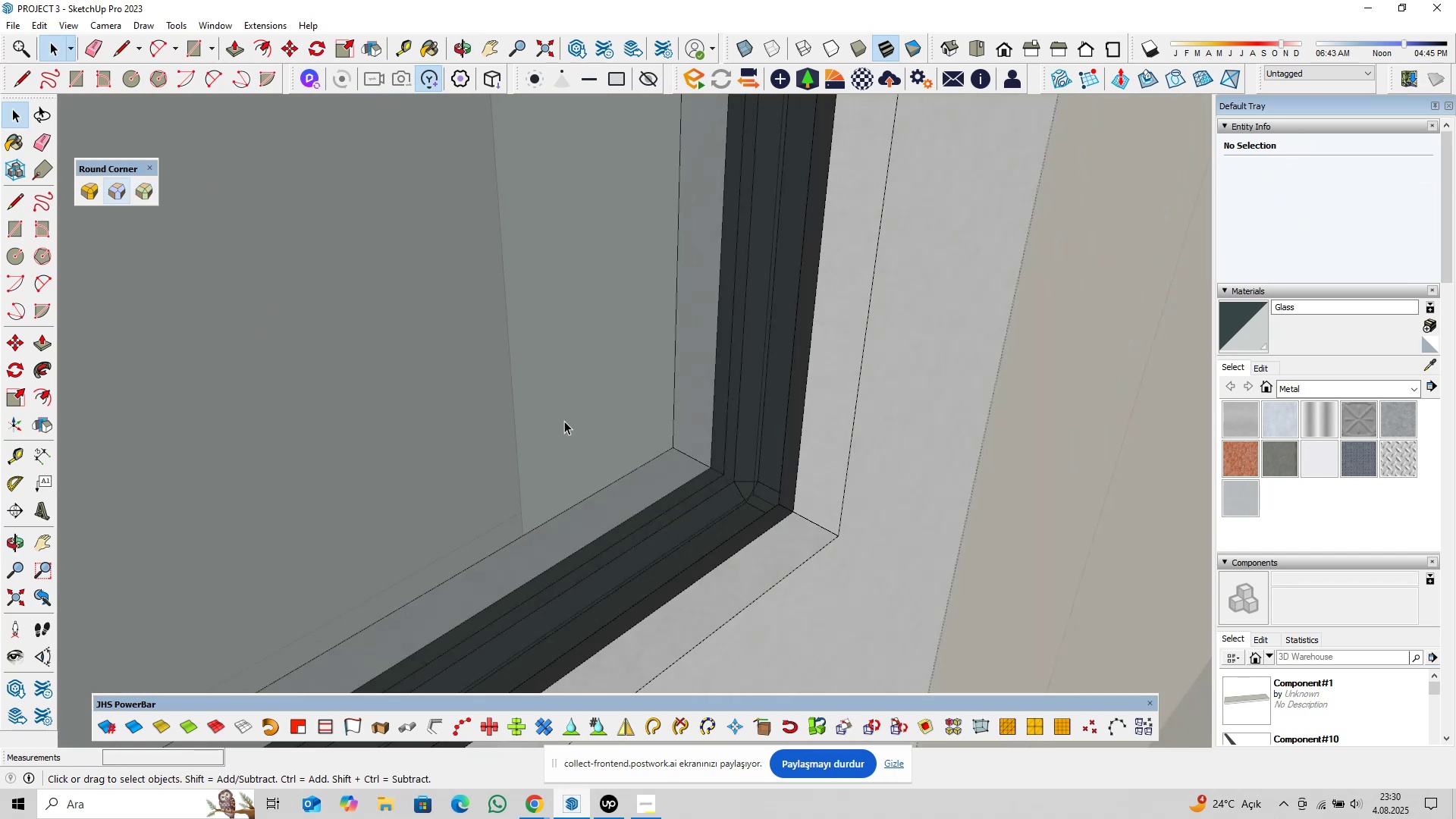 
left_click([564, 421])
 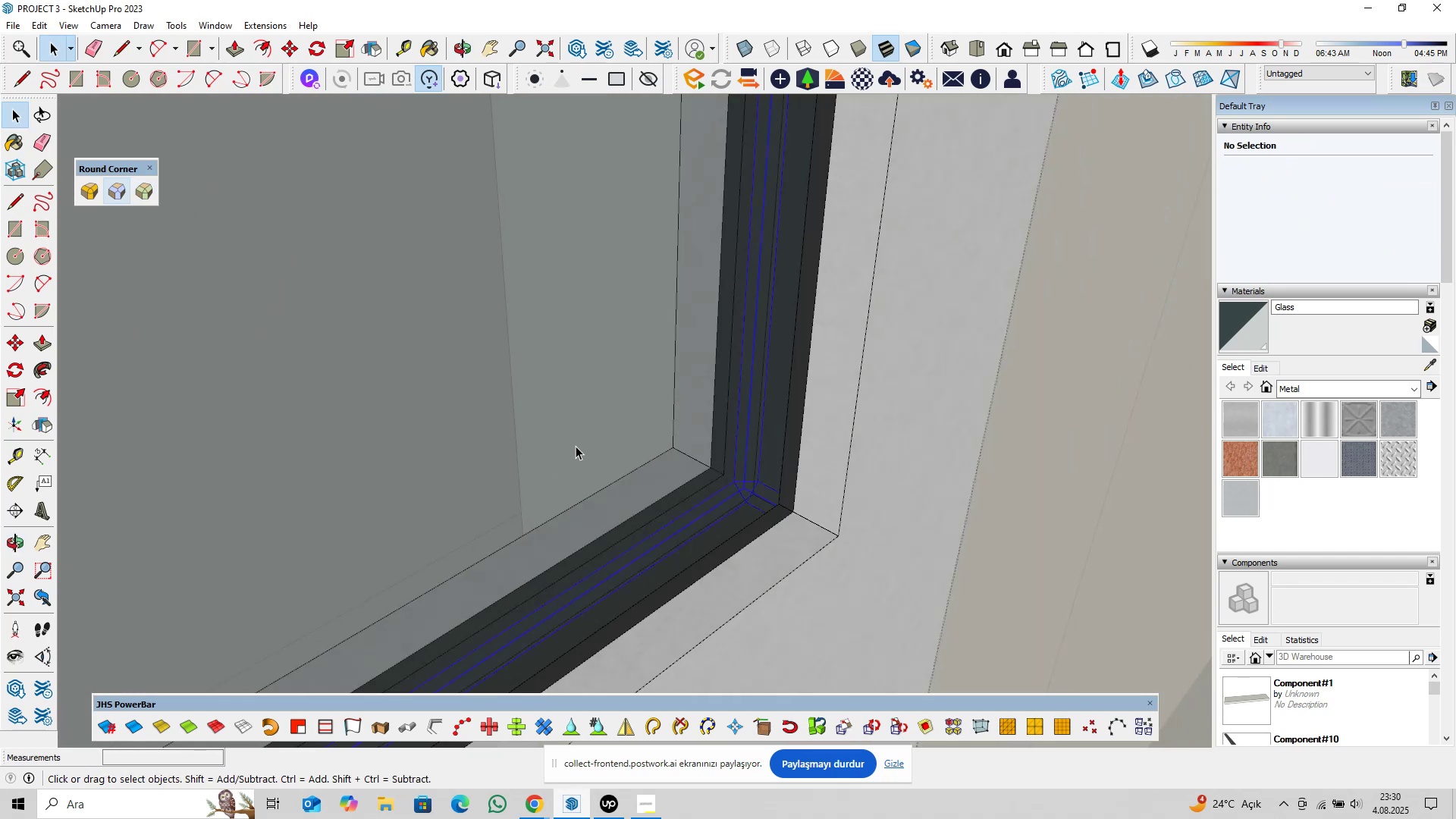 
scroll: coordinate [626, 425], scroll_direction: down, amount: 18.0
 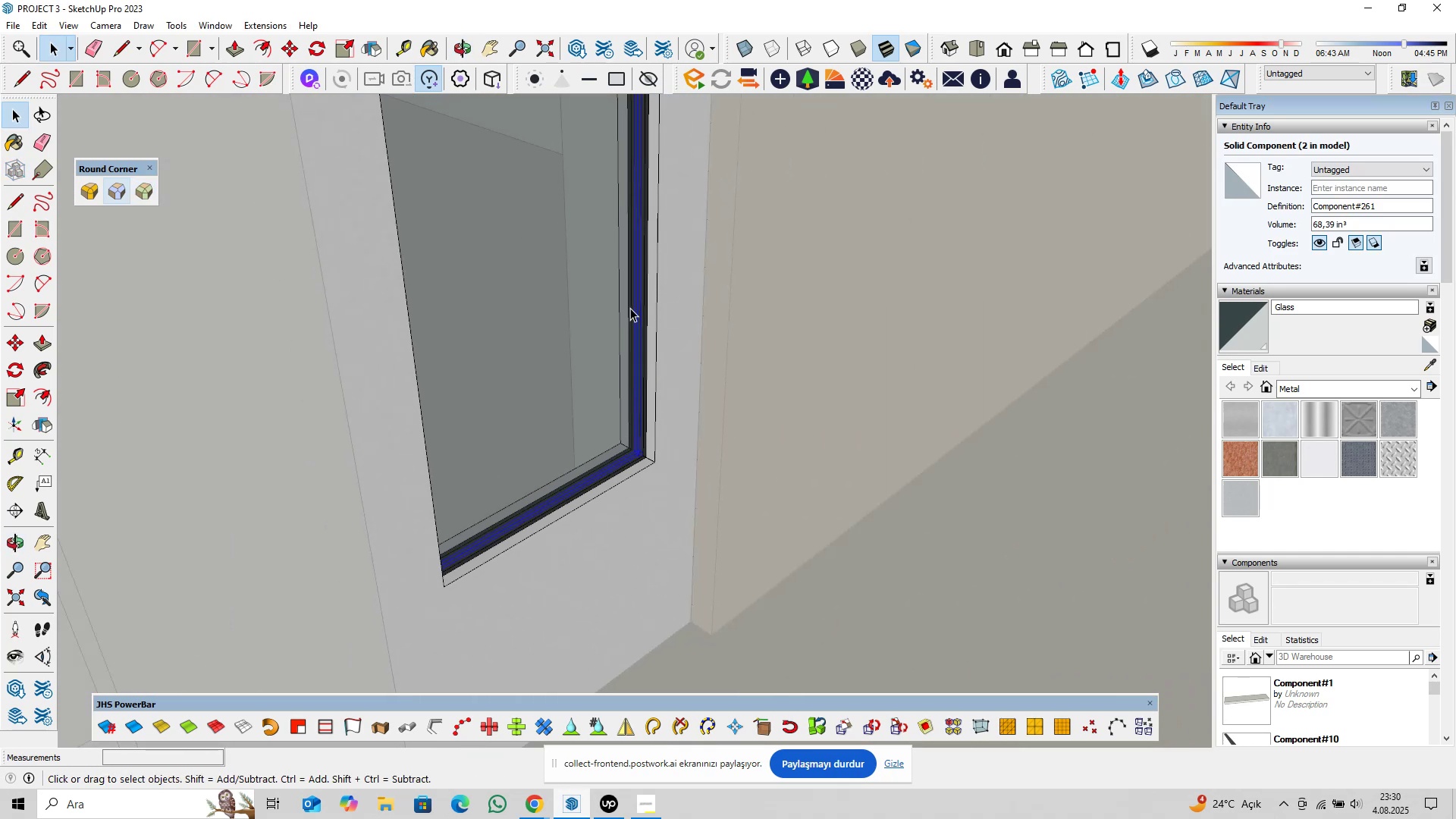 
hold_key(key=ShiftLeft, duration=0.74)
 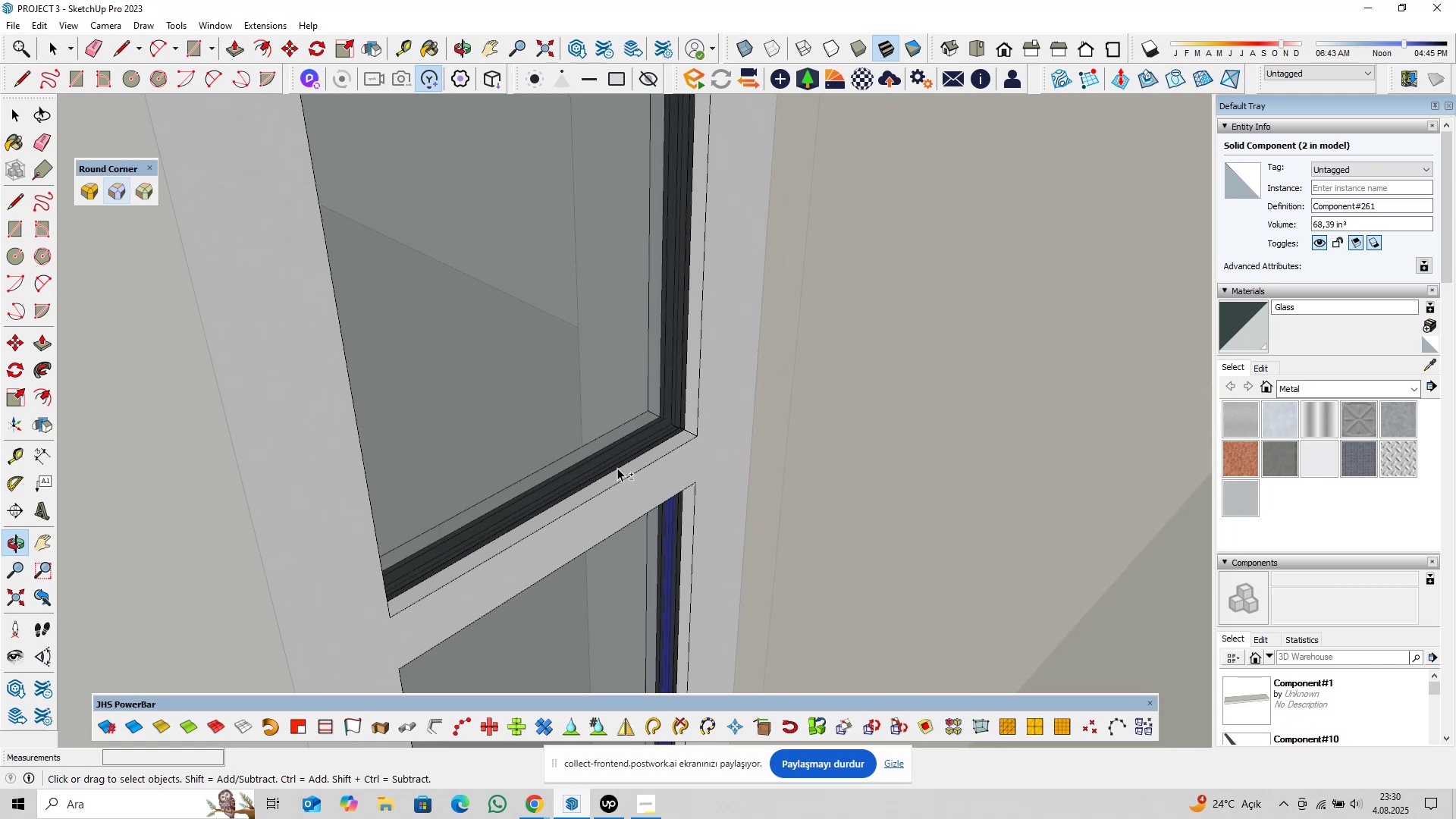 
scroll: coordinate [625, 367], scroll_direction: up, amount: 5.0
 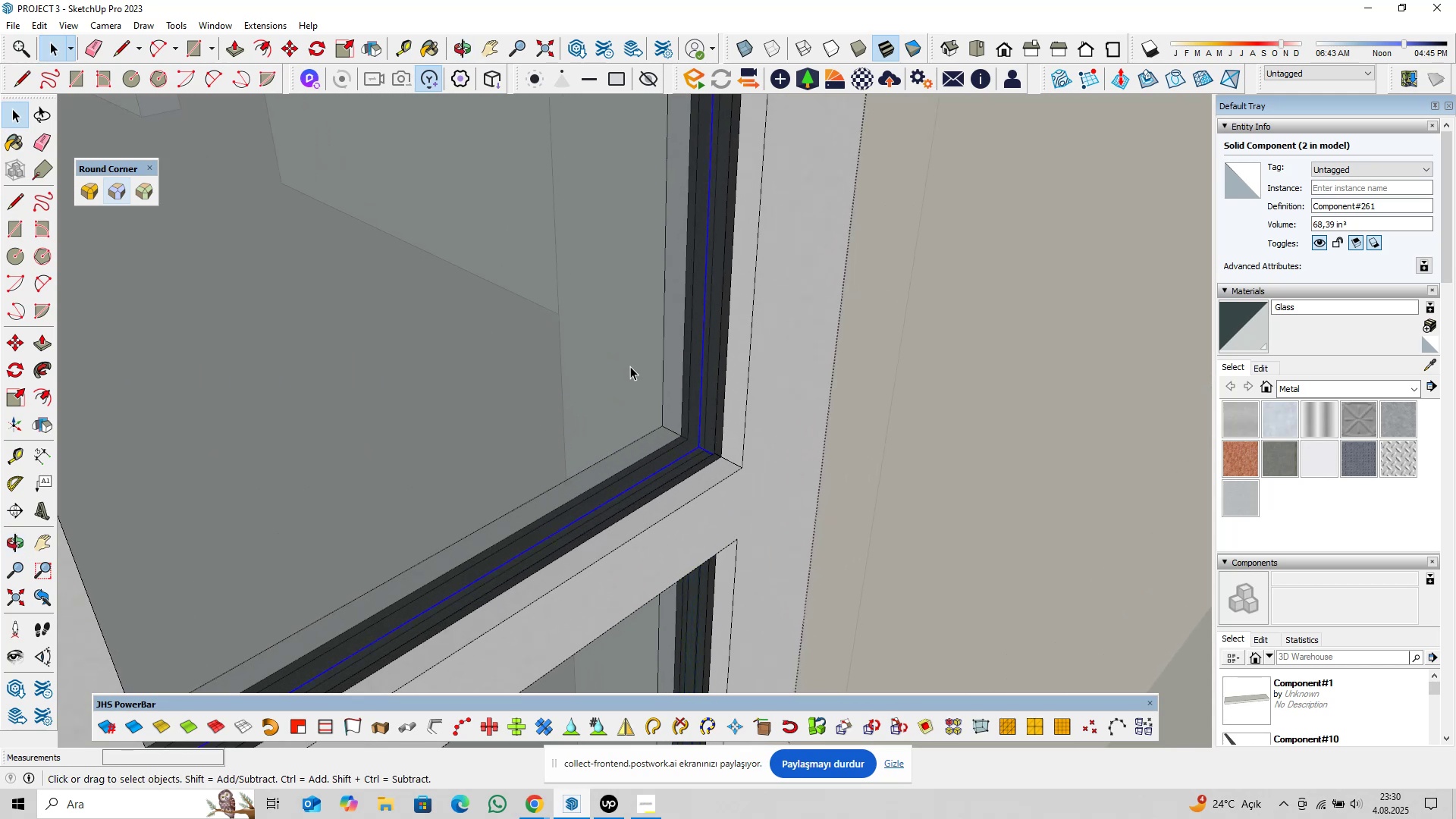 
double_click([630, 366])
 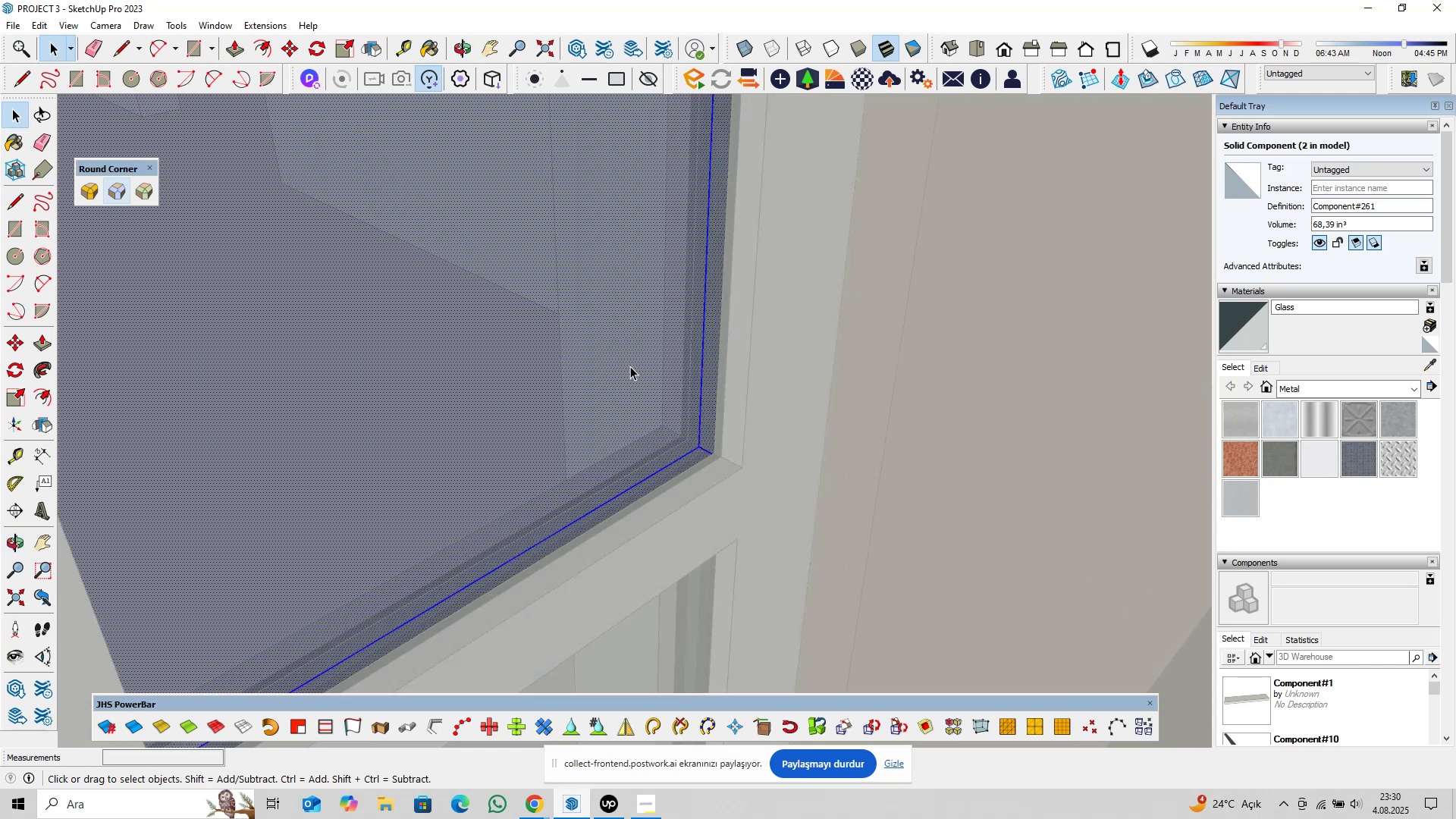 
triple_click([630, 366])
 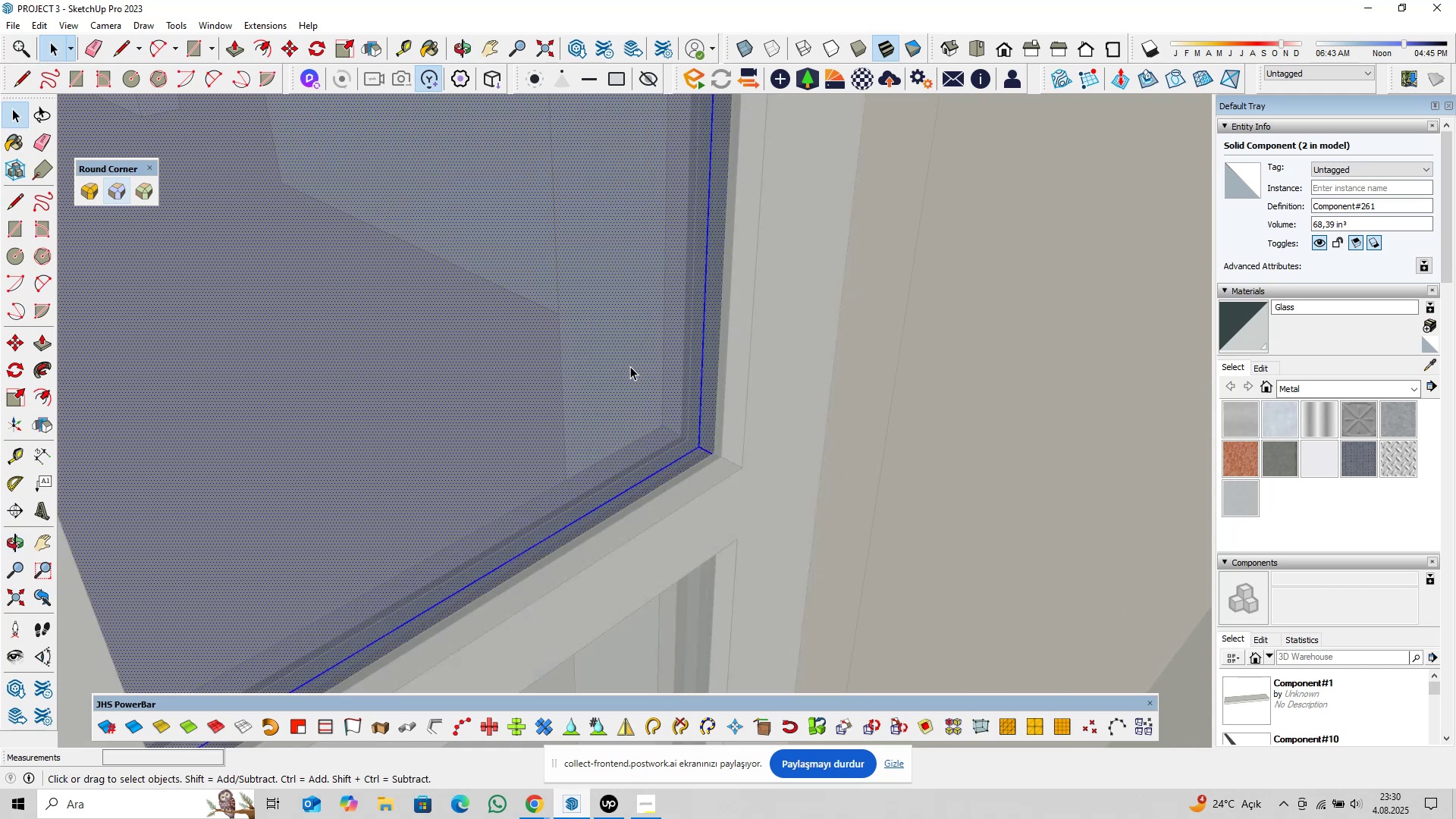 
triple_click([630, 366])
 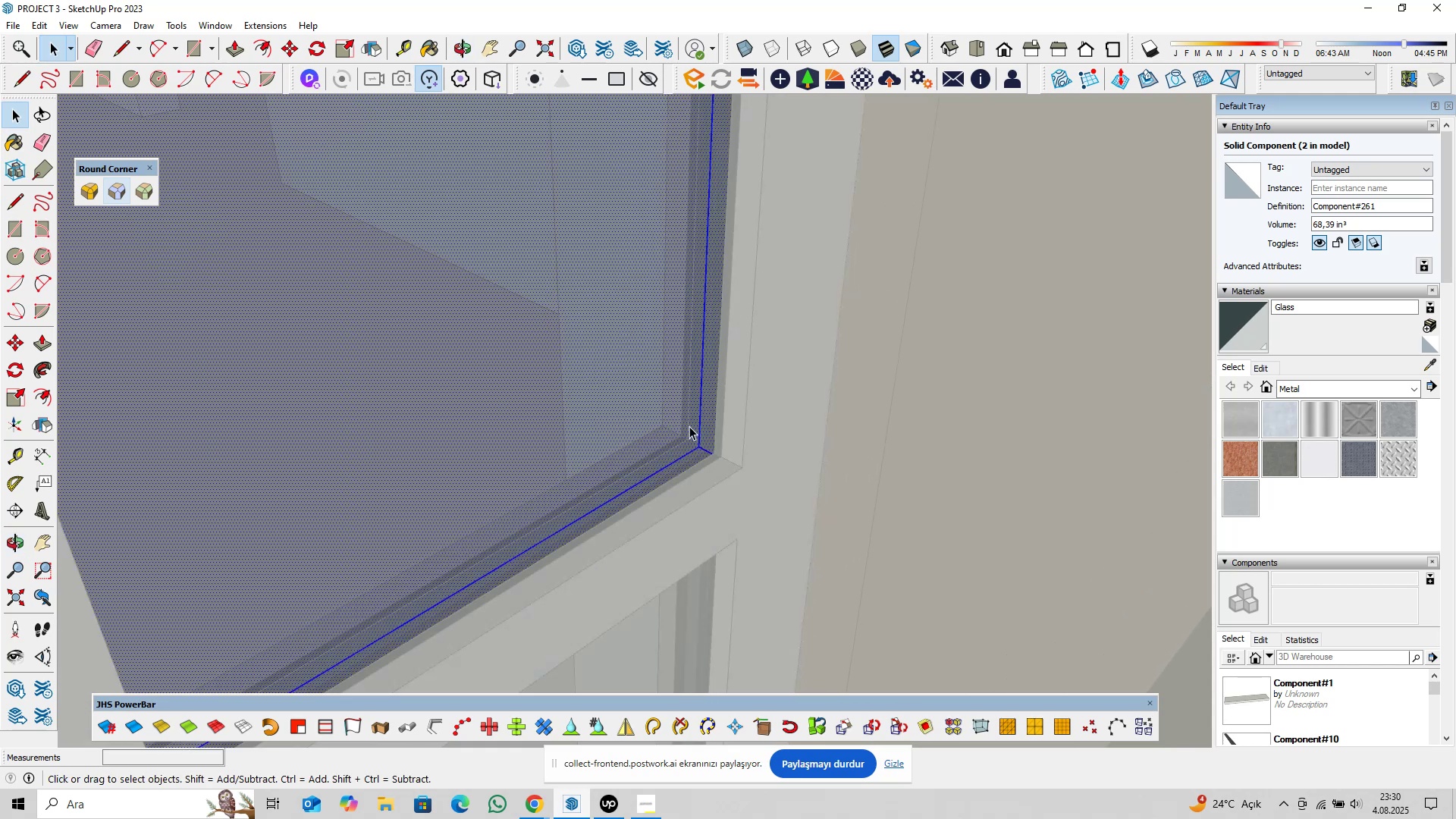 
scroll: coordinate [705, 453], scroll_direction: up, amount: 11.0
 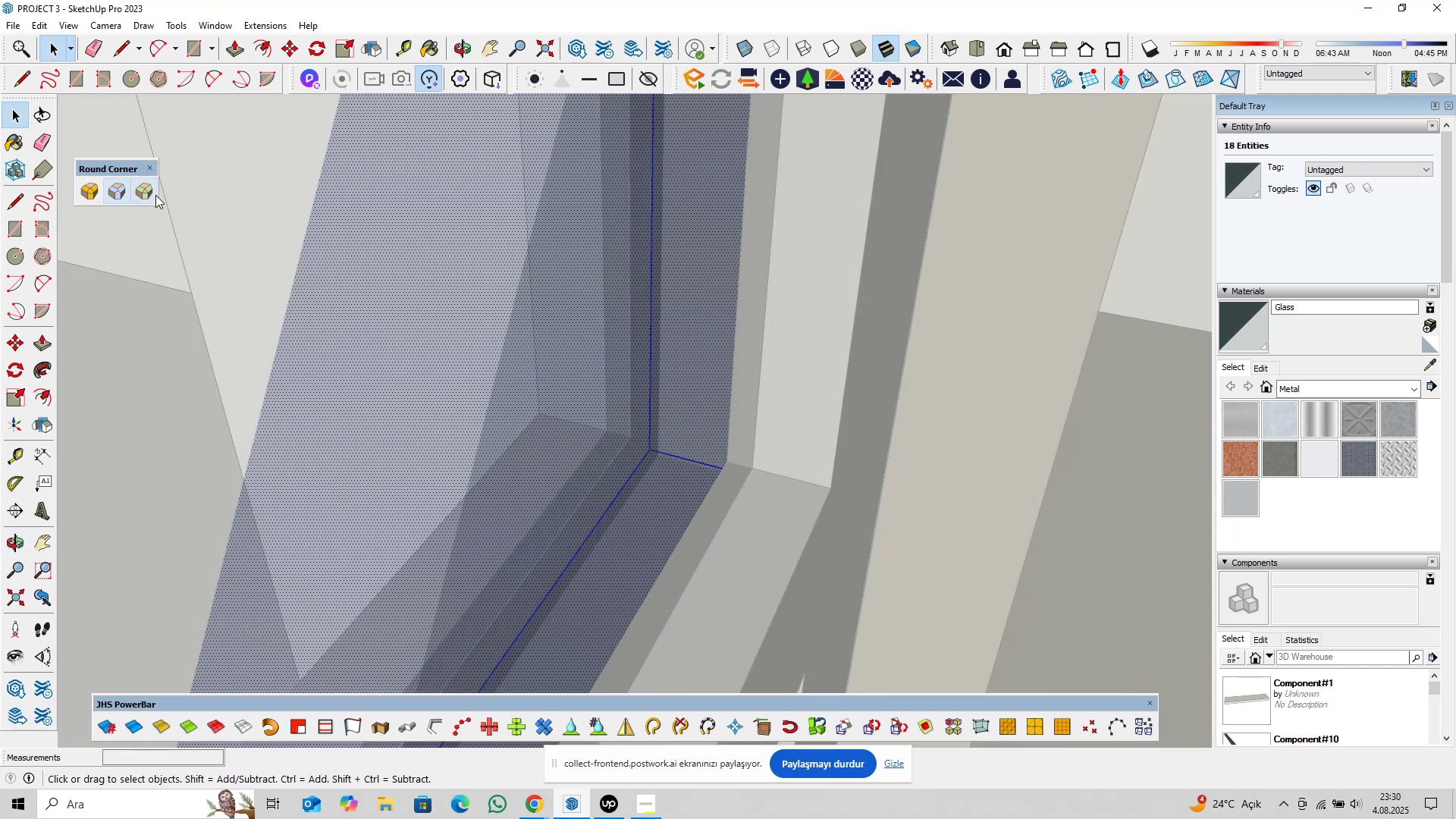 
left_click([155, 195])
 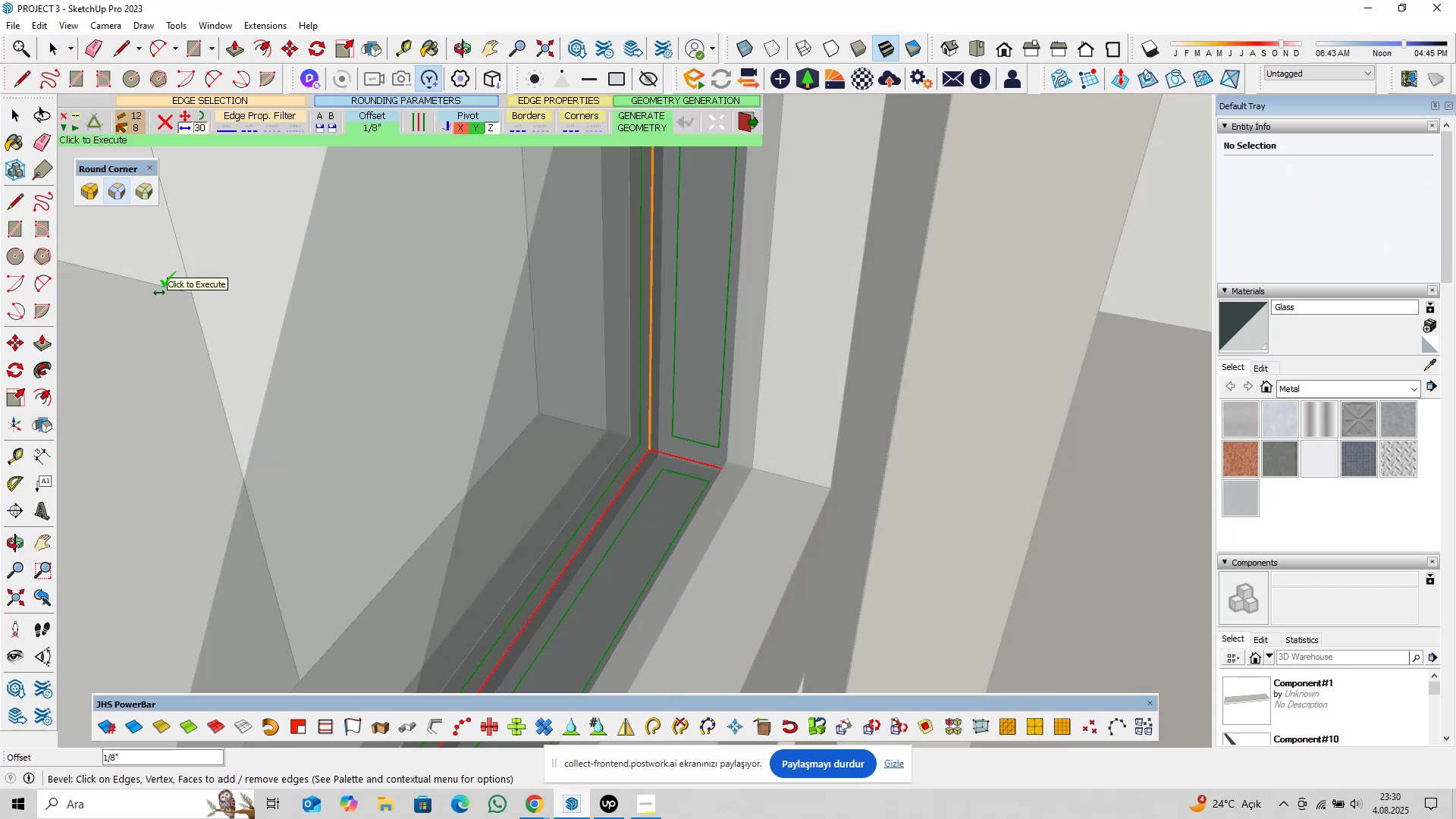 
key(Enter)
 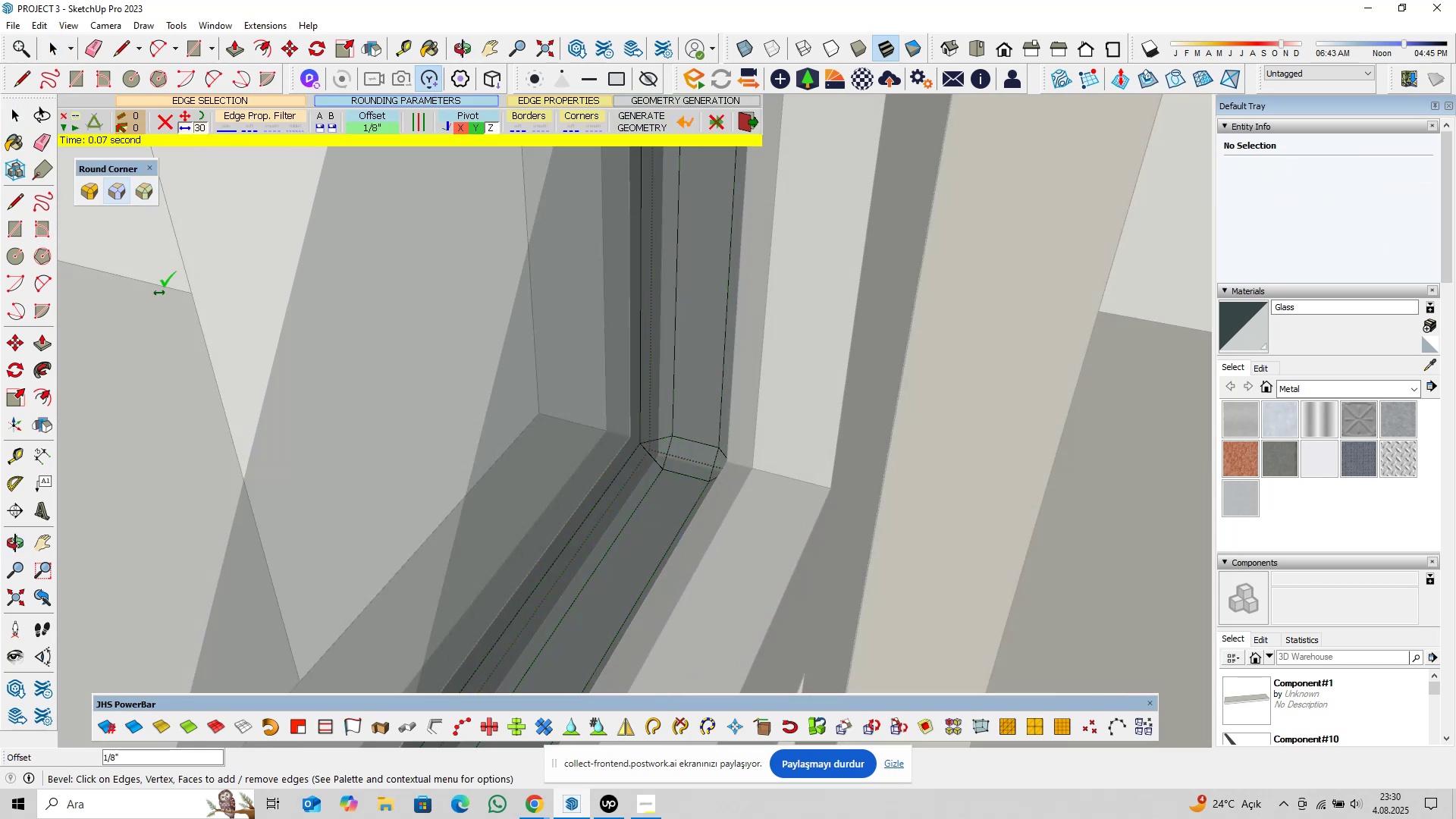 
type( pl)
 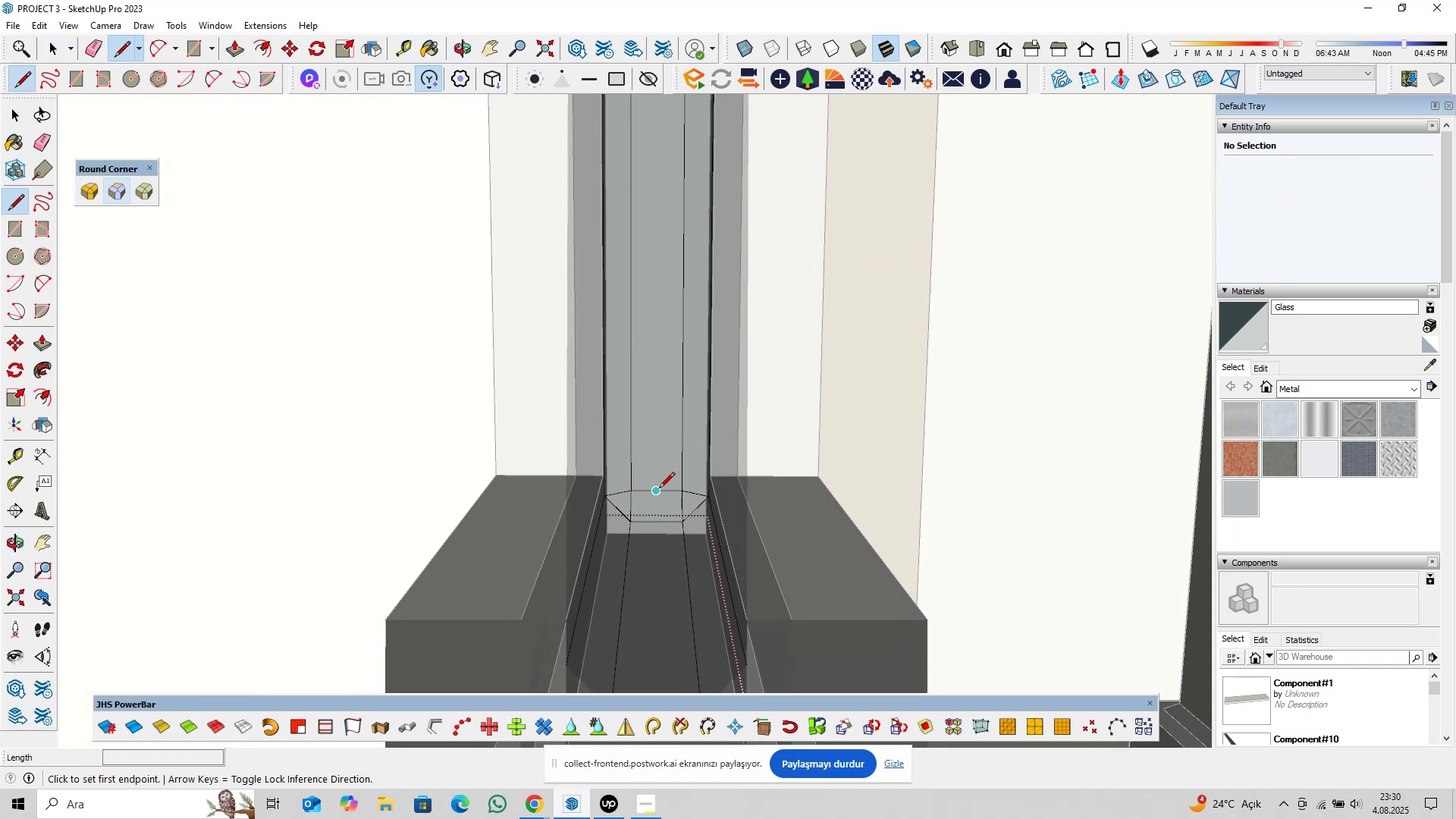 
left_click([659, 489])
 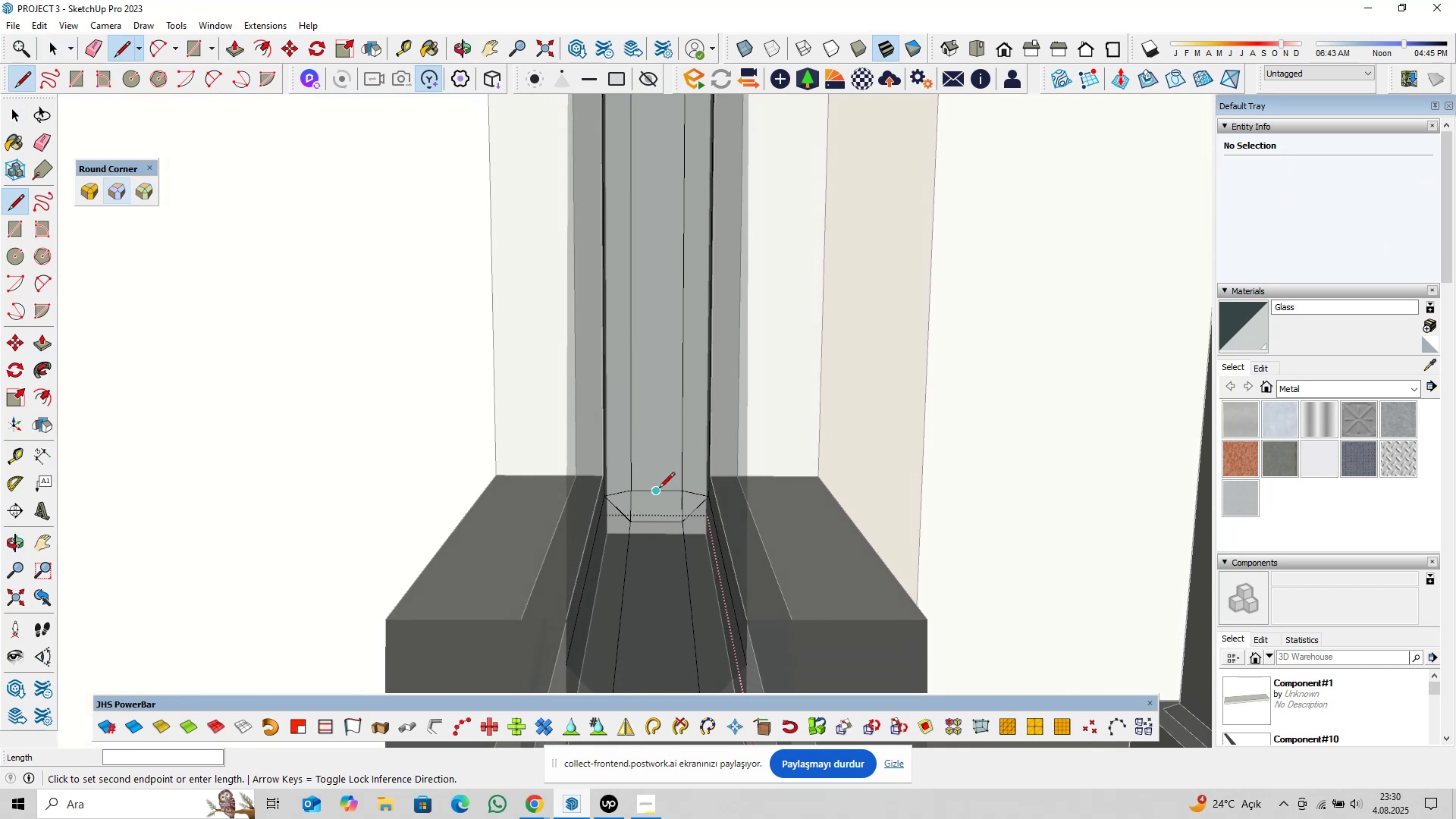 
key(ArrowUp)
 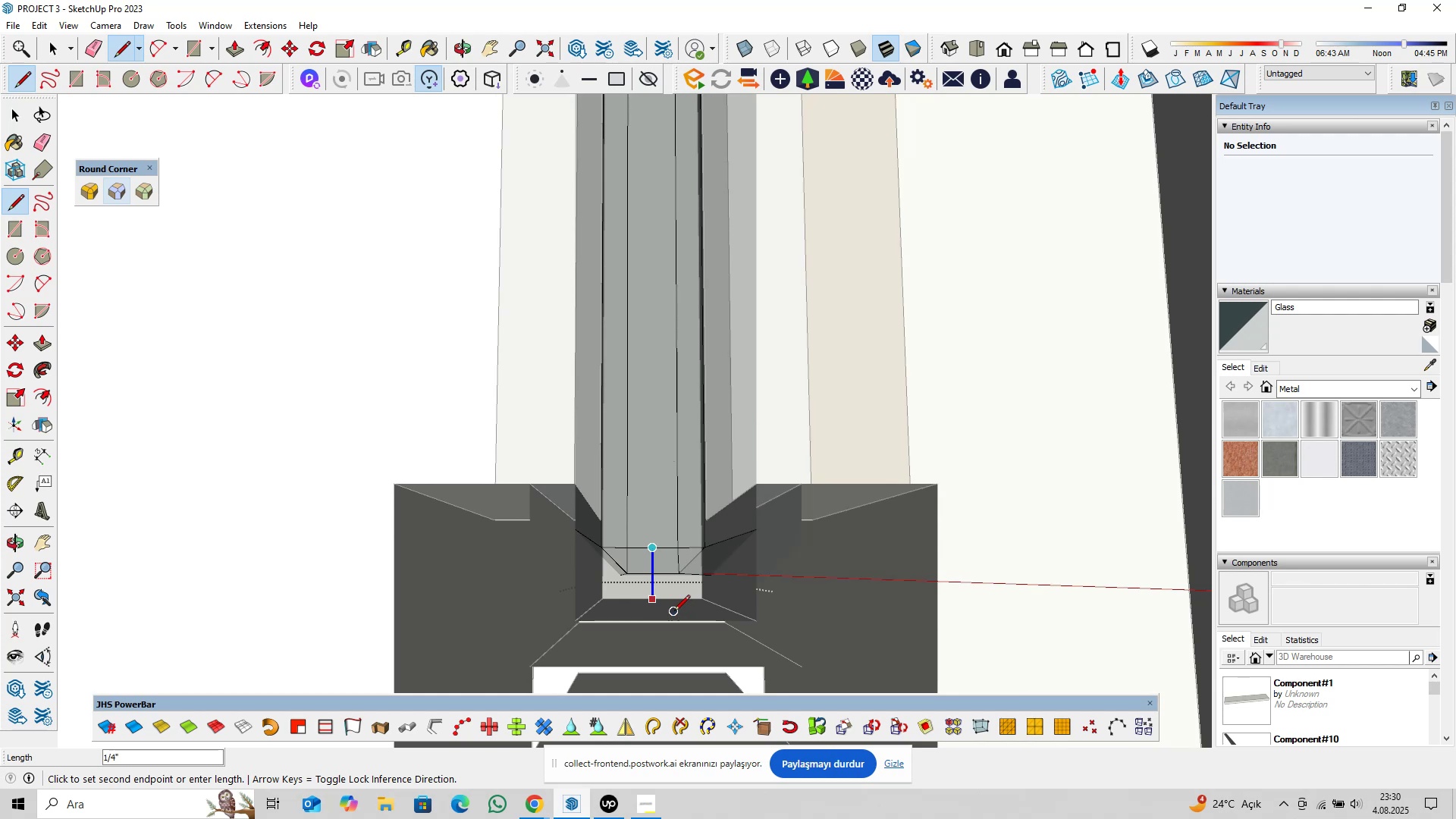 
key(Space)
 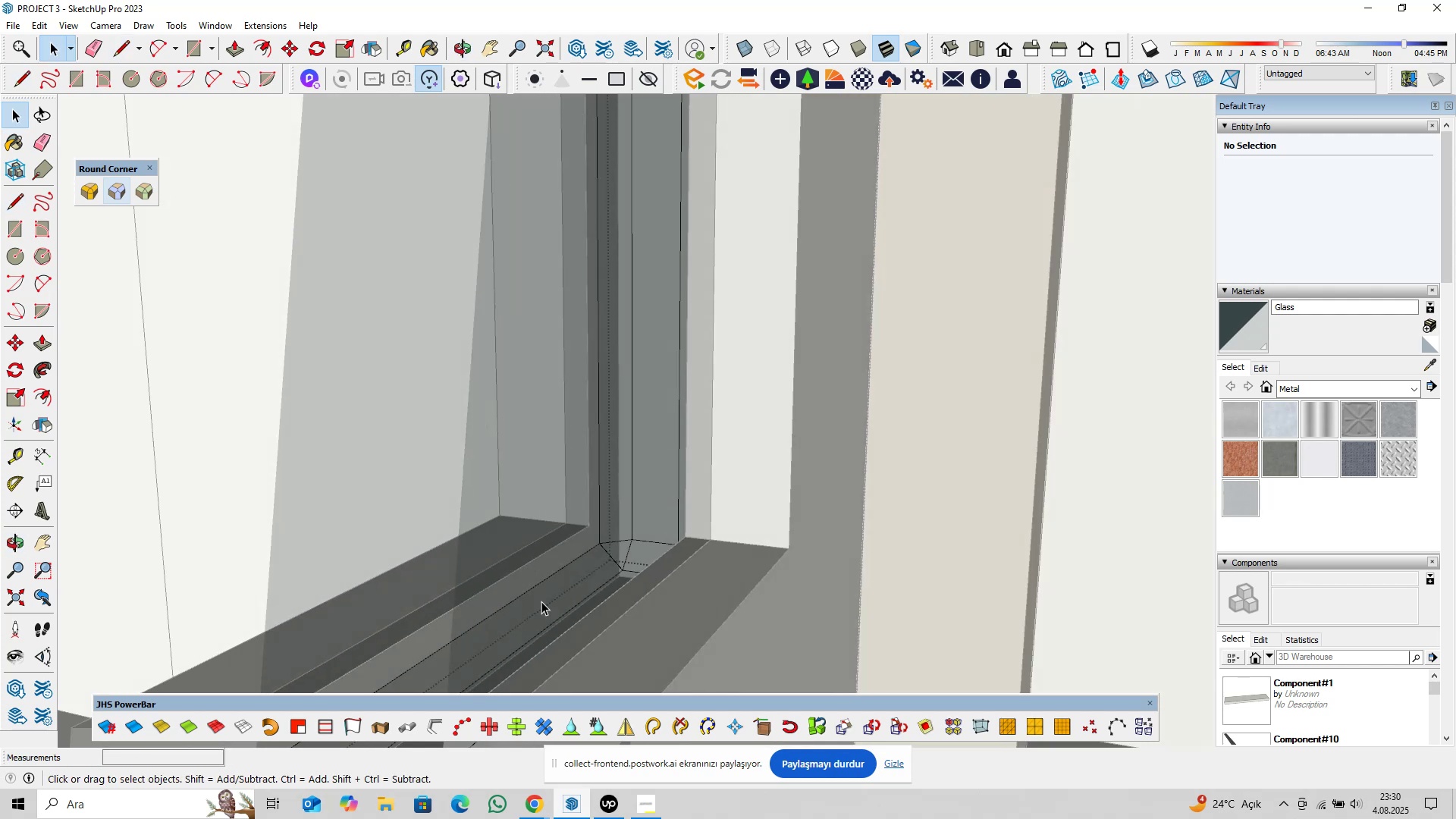 
scroll: coordinate [645, 465], scroll_direction: down, amount: 31.0
 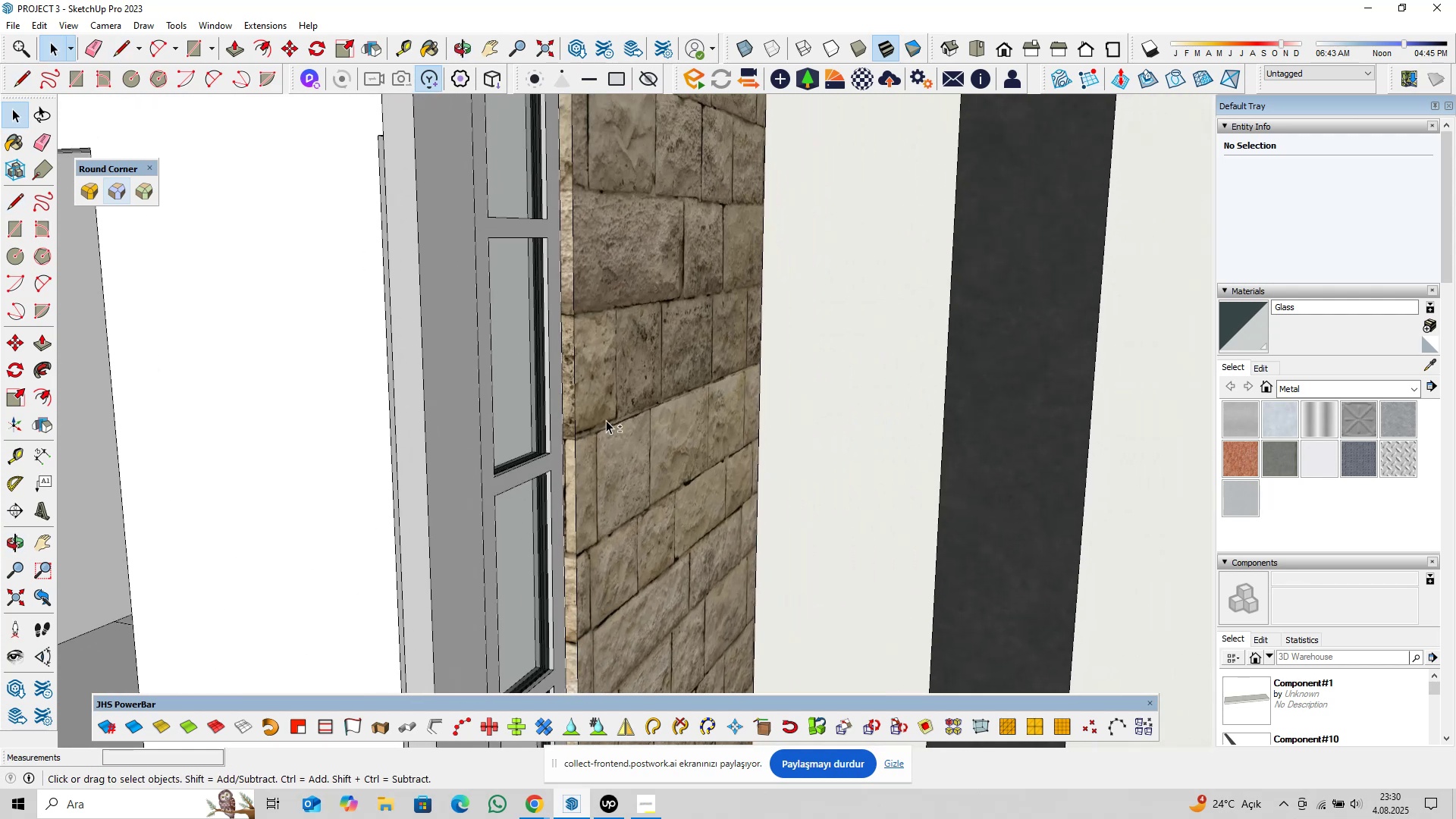 
key(Escape)
 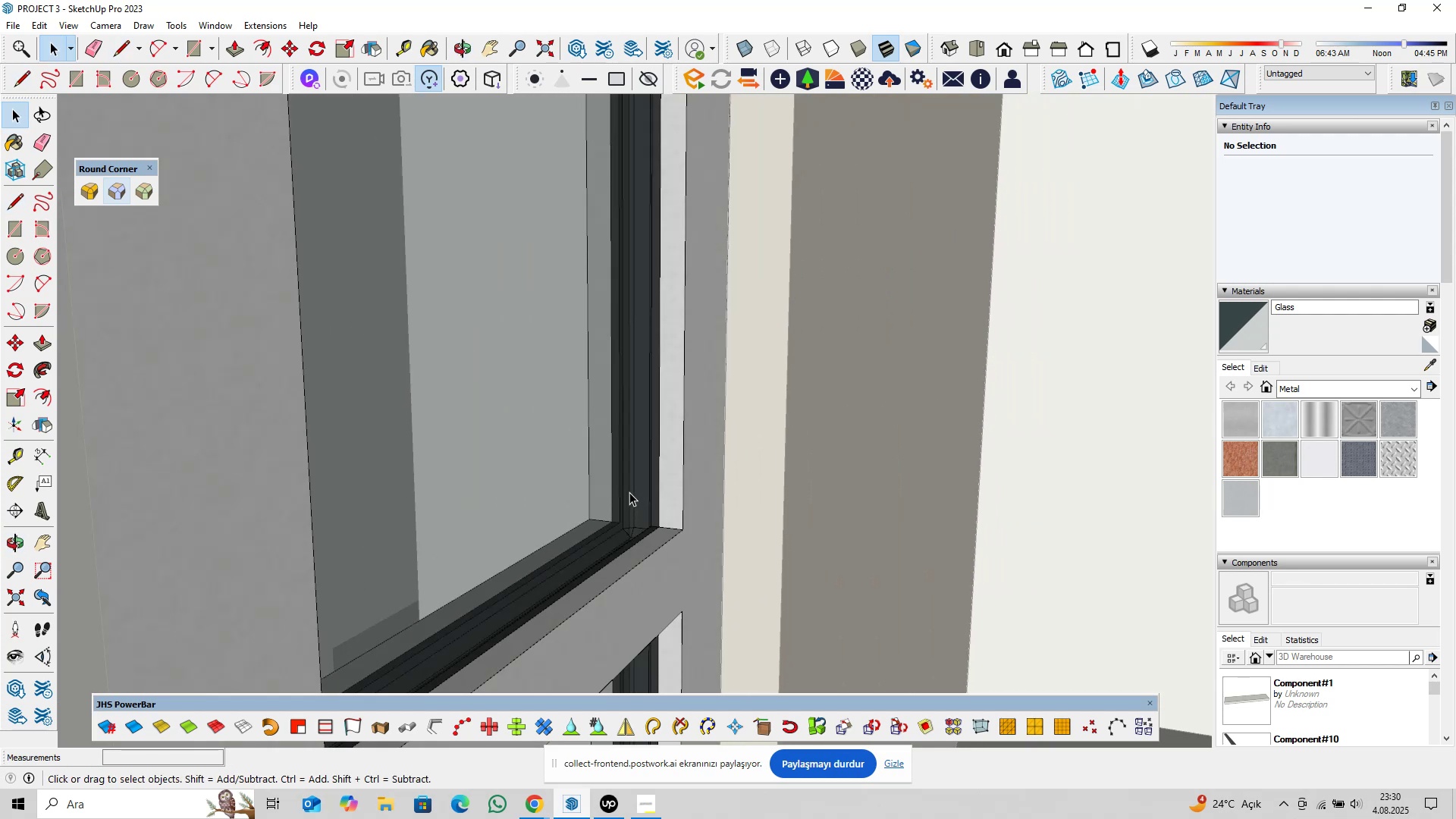 
key(Escape)
 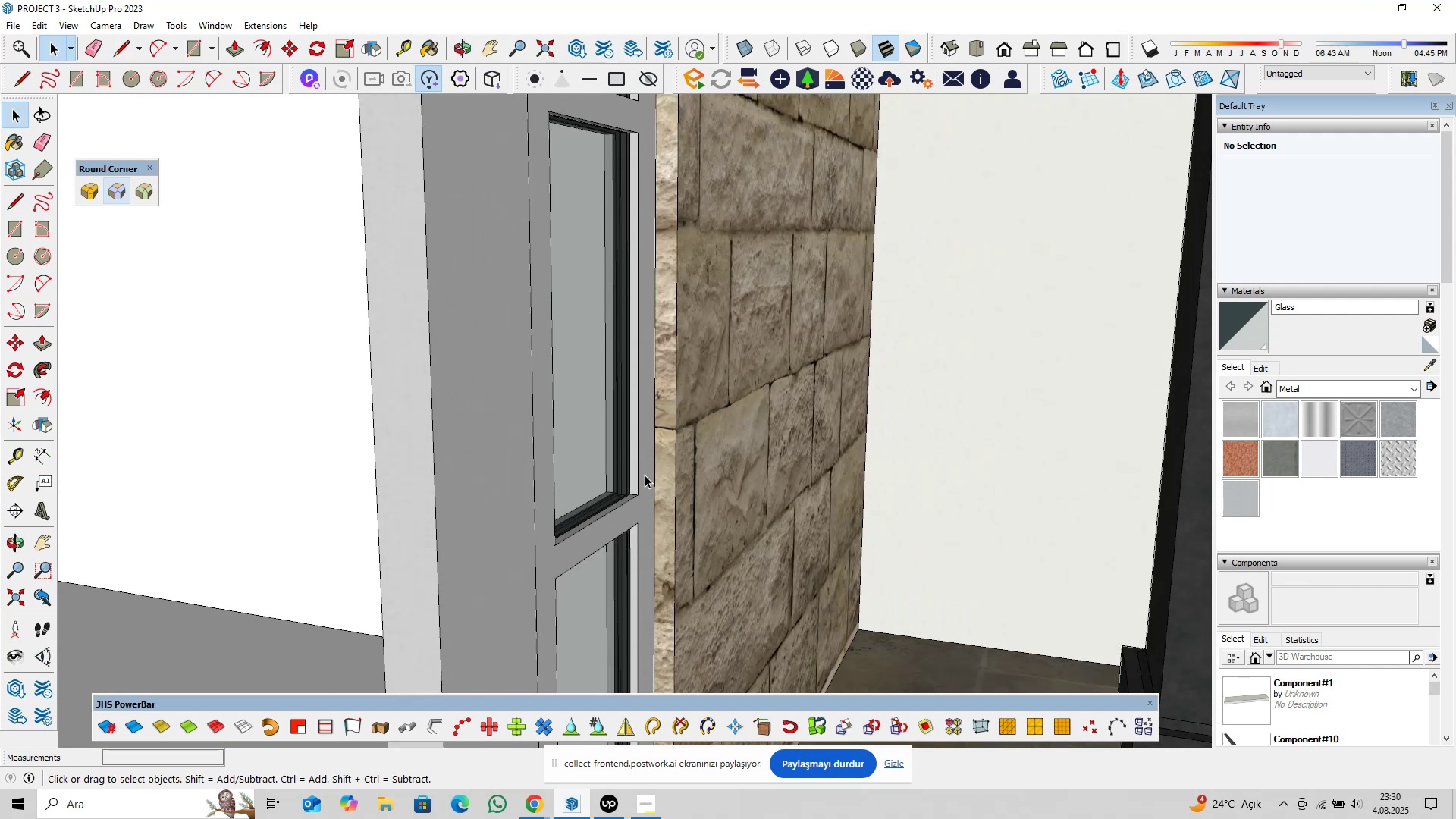 
hold_key(key=ShiftLeft, duration=1.2)
 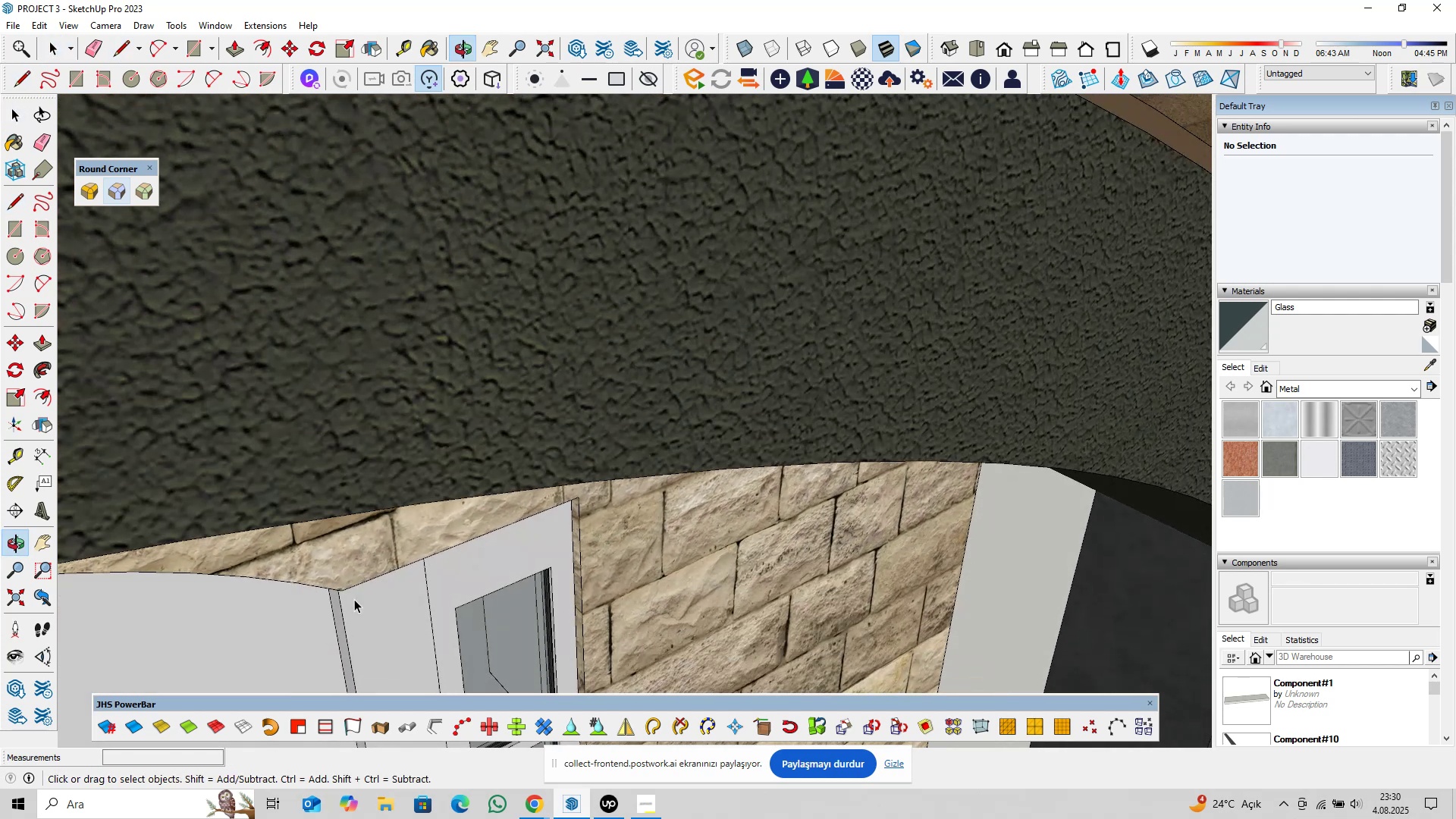 
scroll: coordinate [507, 413], scroll_direction: down, amount: 12.0
 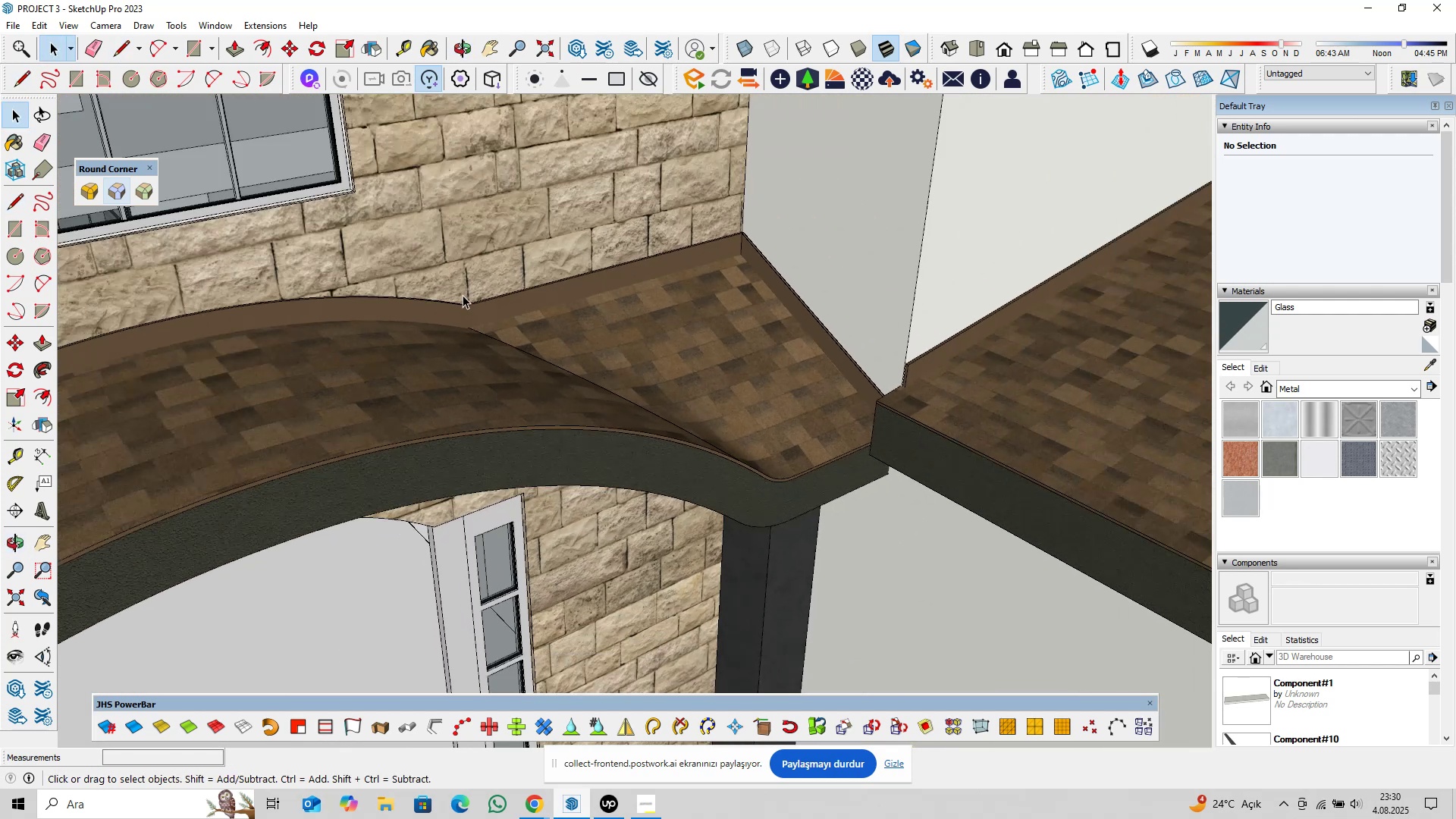 
hold_key(key=ShiftLeft, duration=0.36)
 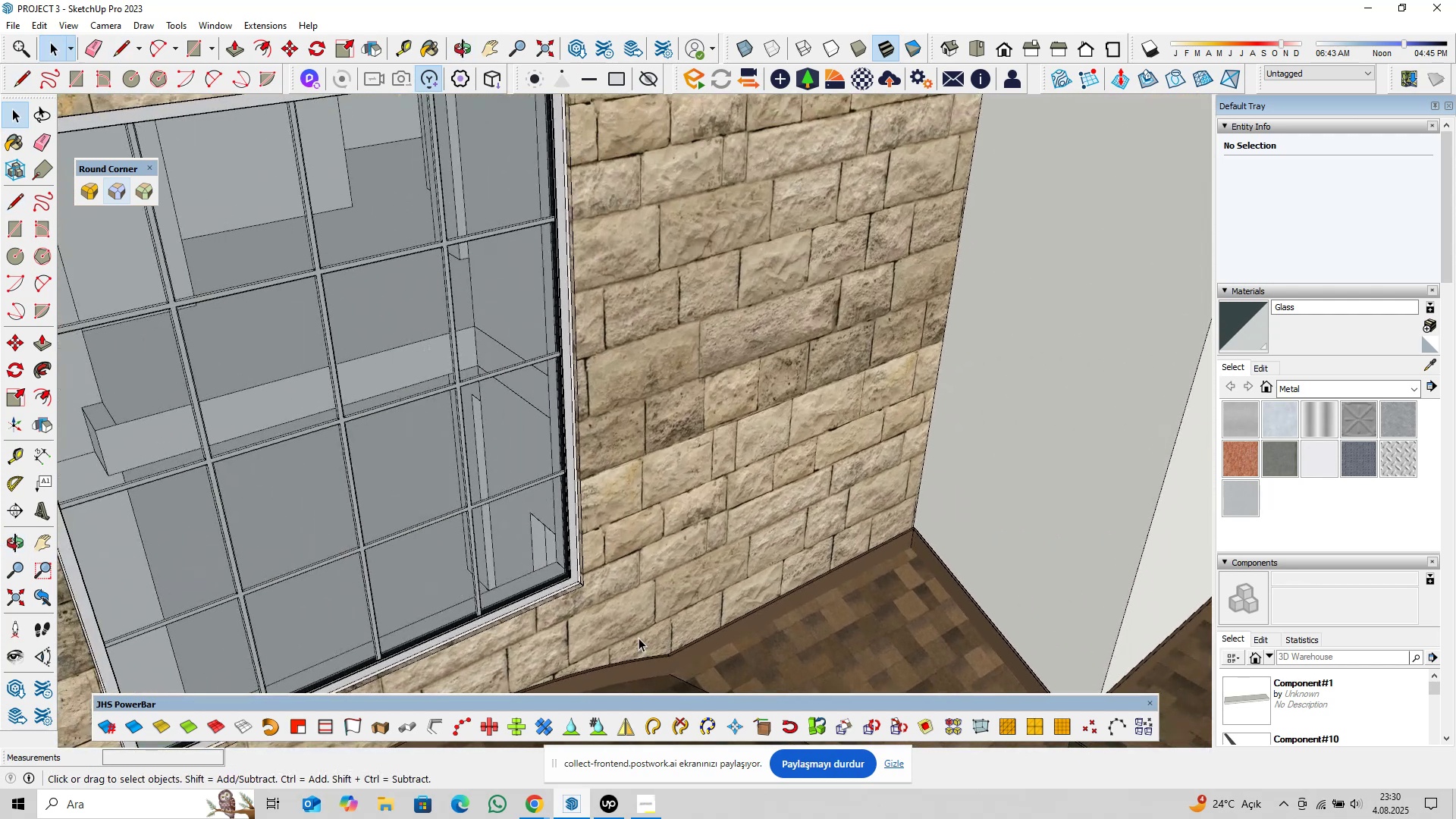 
scroll: coordinate [586, 490], scroll_direction: up, amount: 35.0
 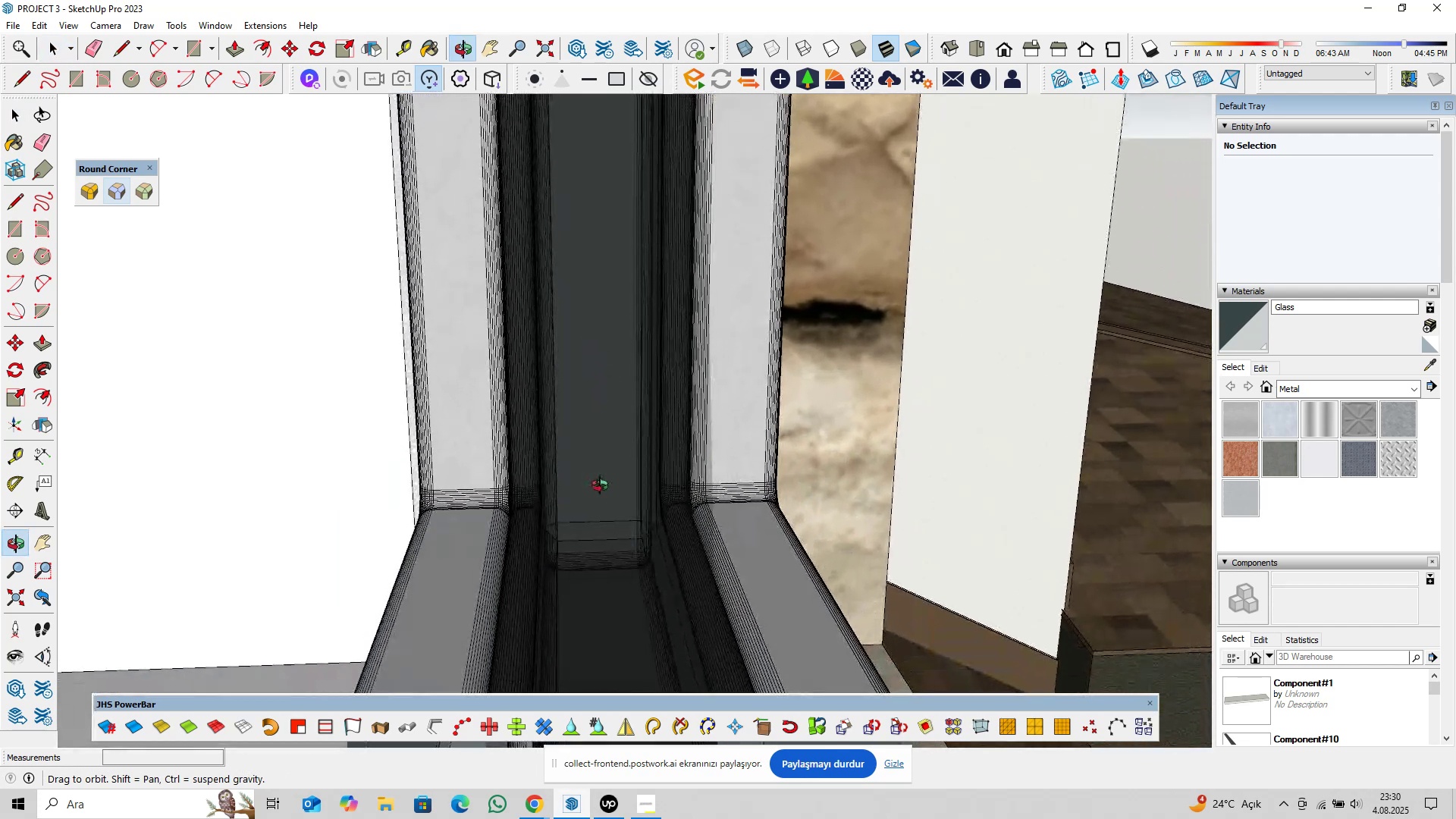 
type(pl)
 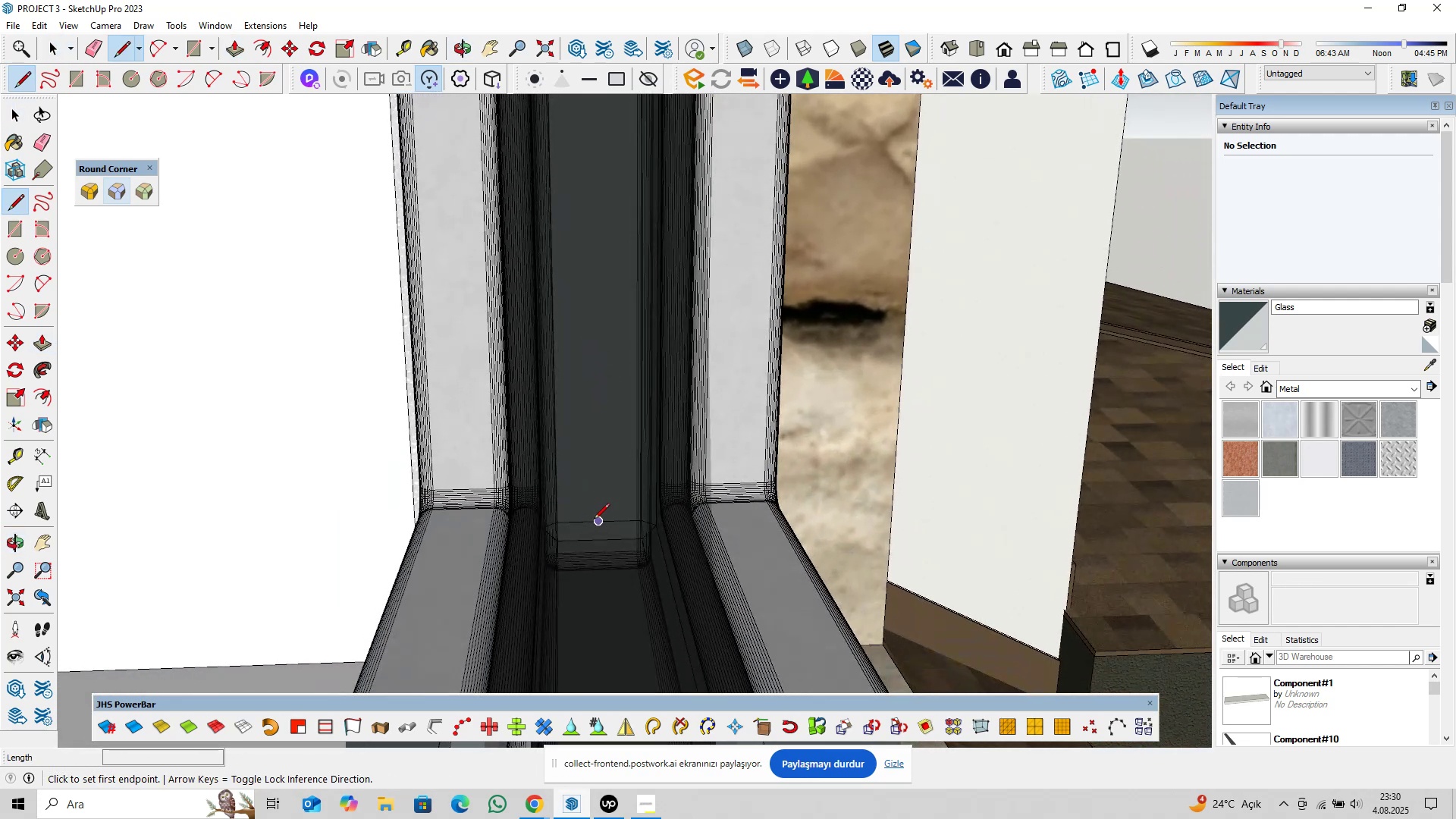 
left_click([594, 520])
 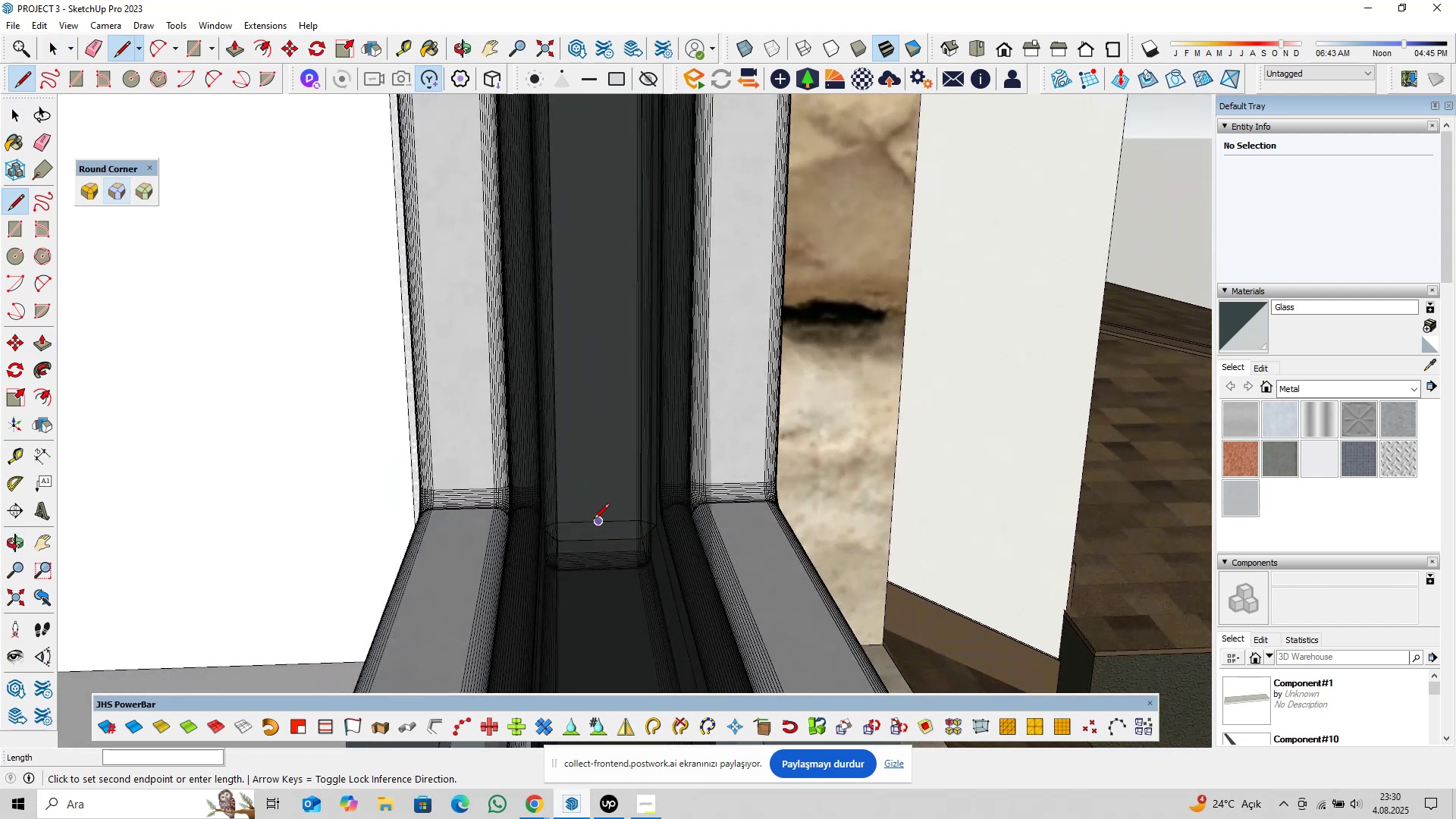 
key(ArrowUp)
 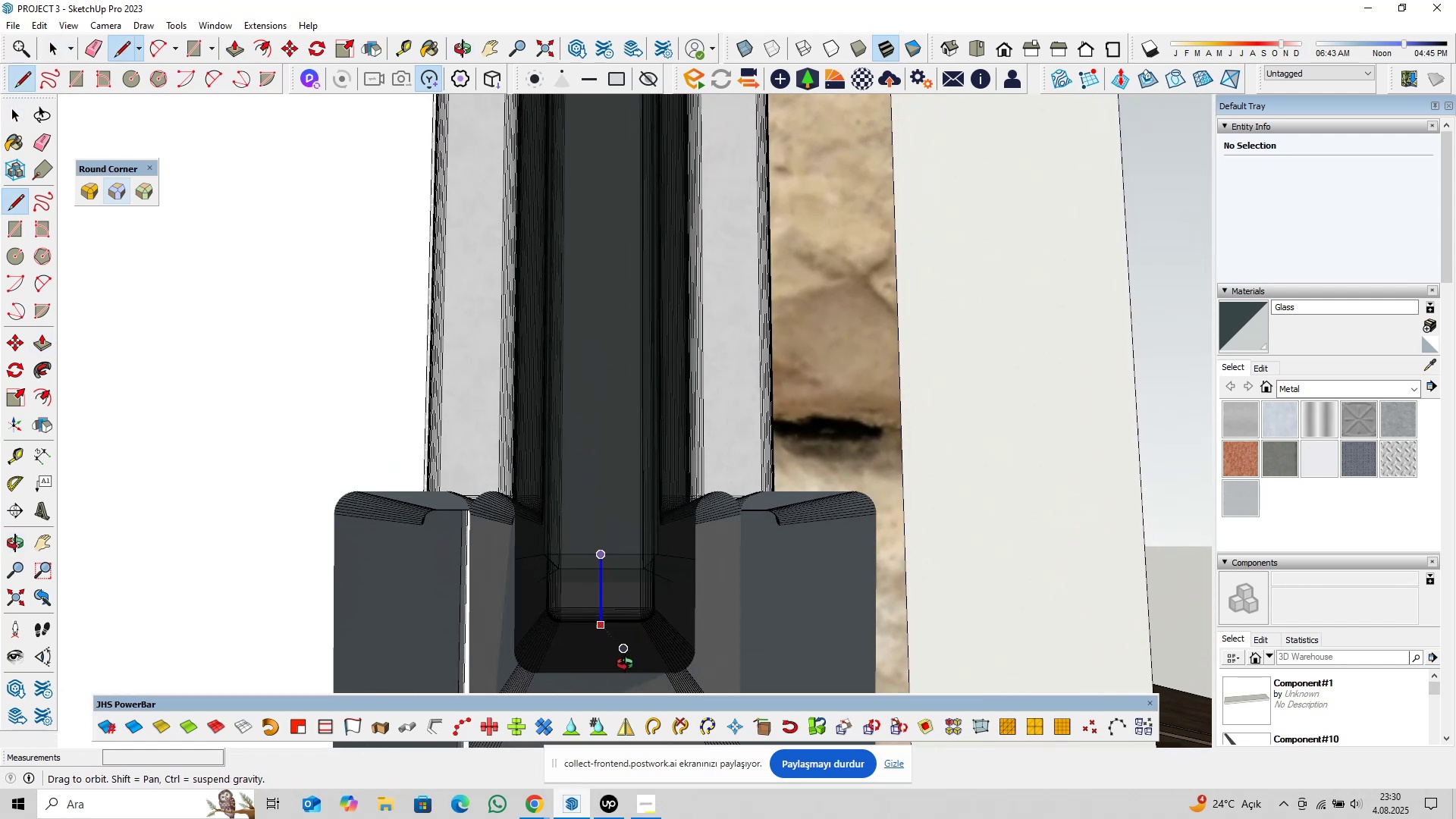 
key(Escape)
 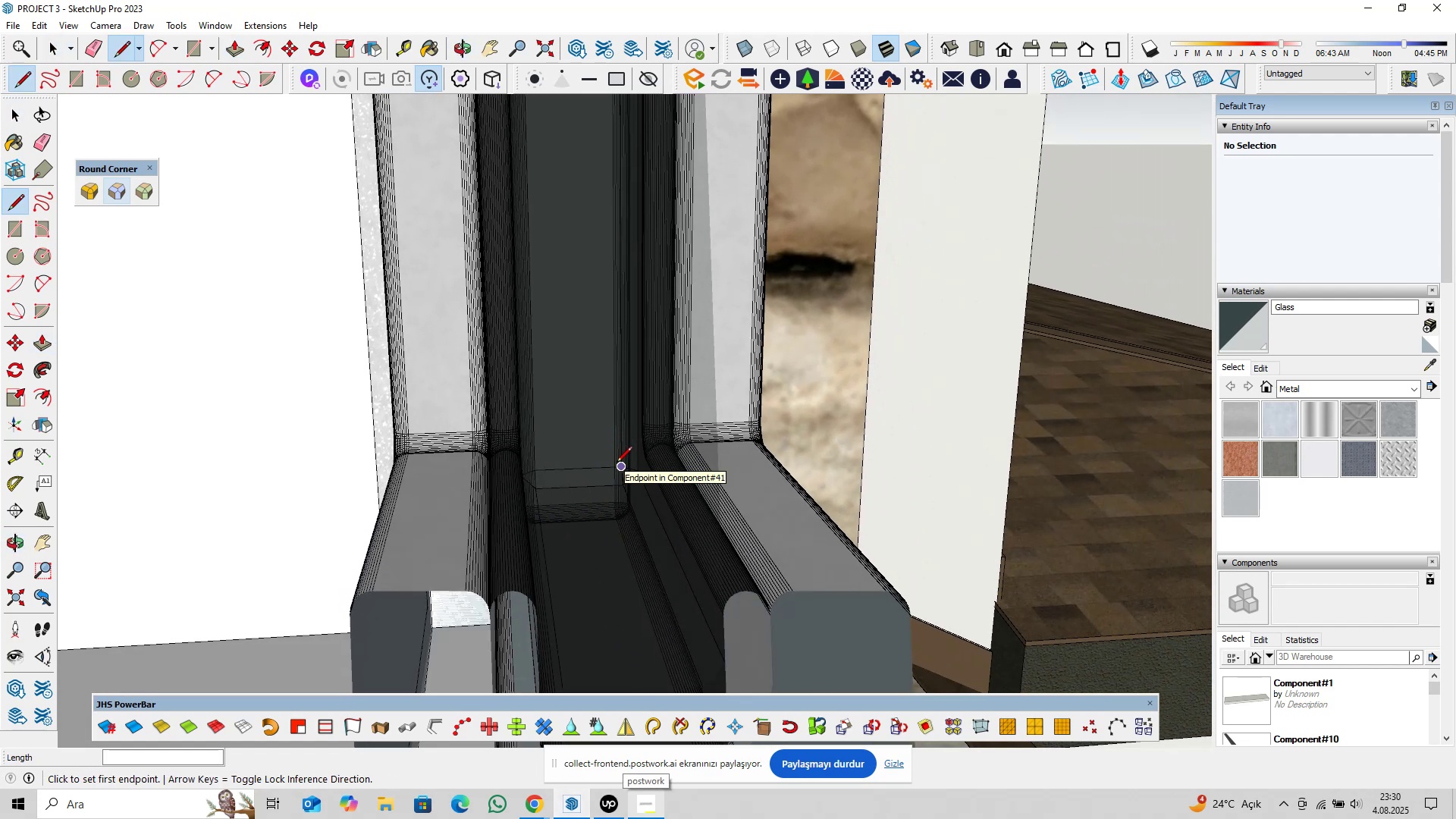 
left_click([617, 463])
 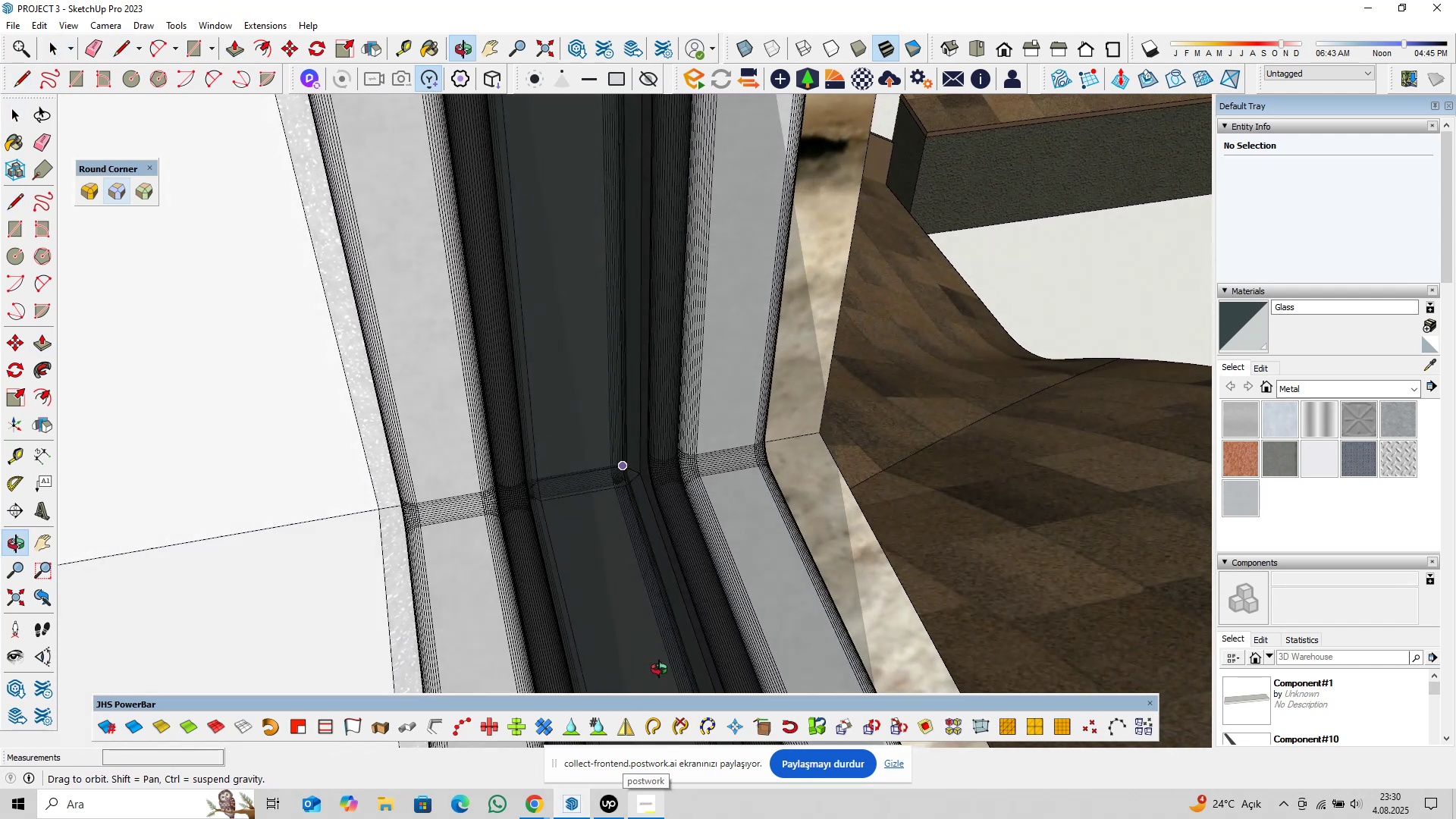 
key(ArrowRight)
 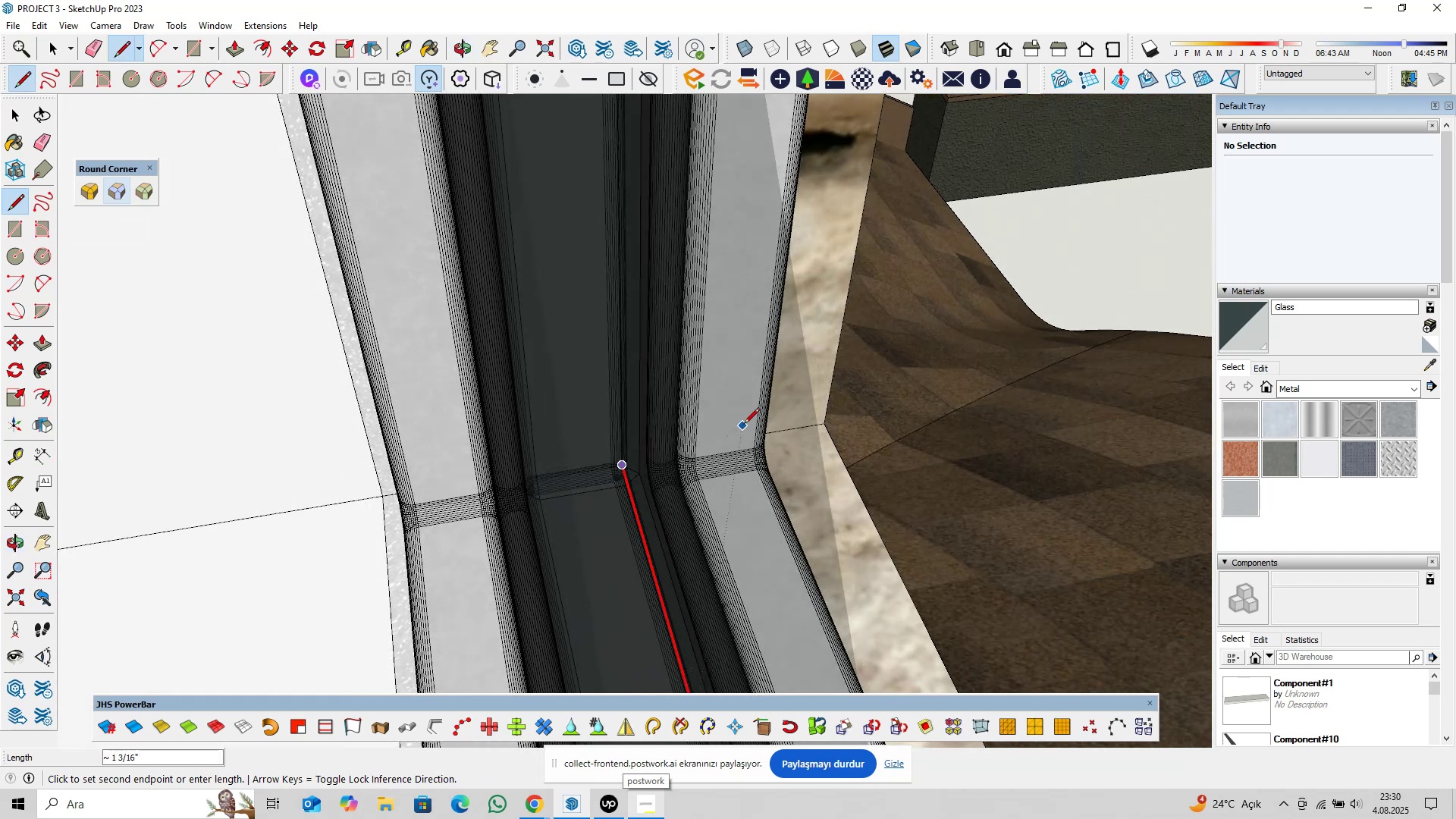 
key(ArrowLeft)
 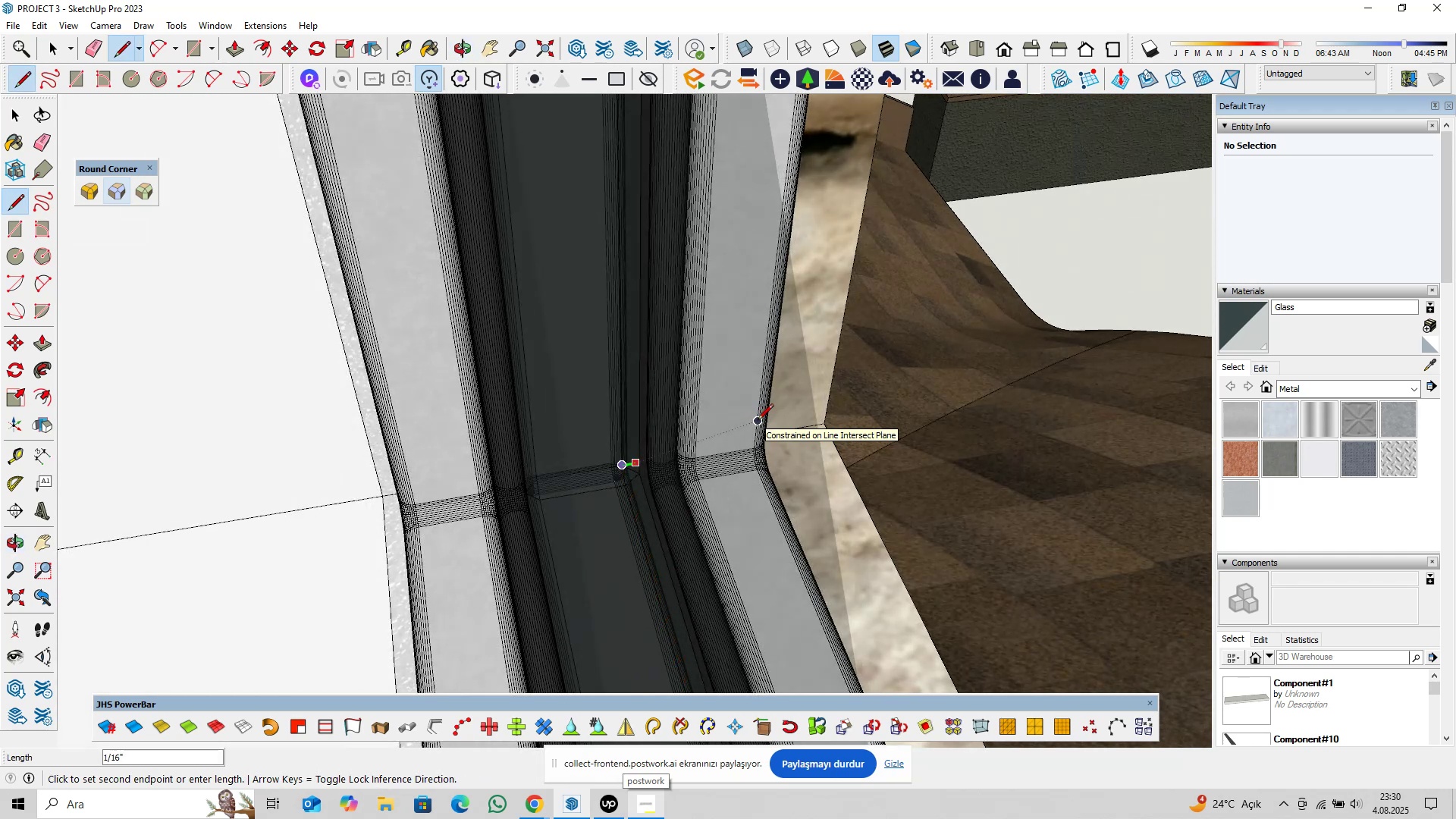 
key(Space)
 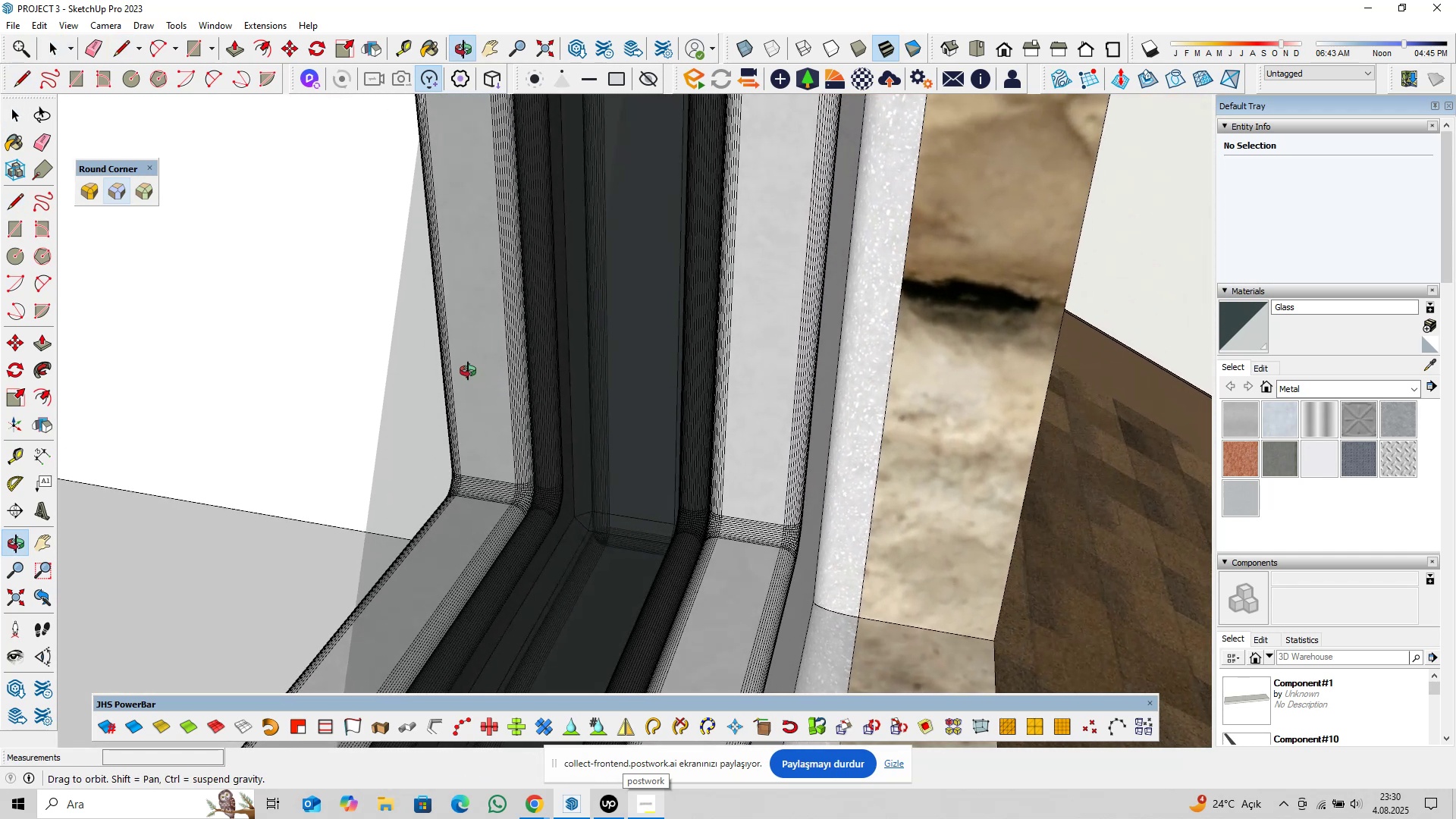 
scroll: coordinate [523, 480], scroll_direction: down, amount: 63.0
 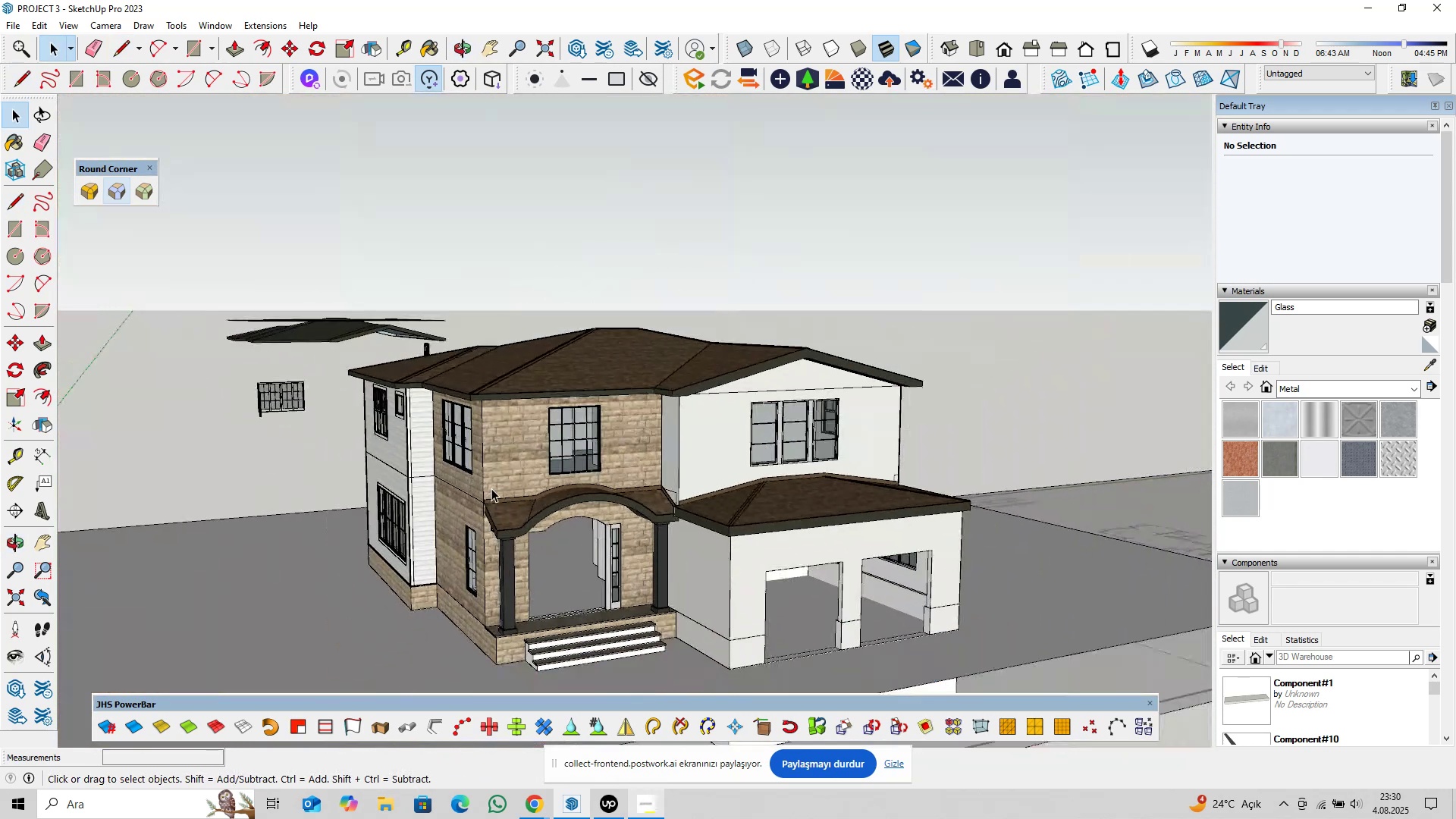 
key(Shift+ShiftLeft)
 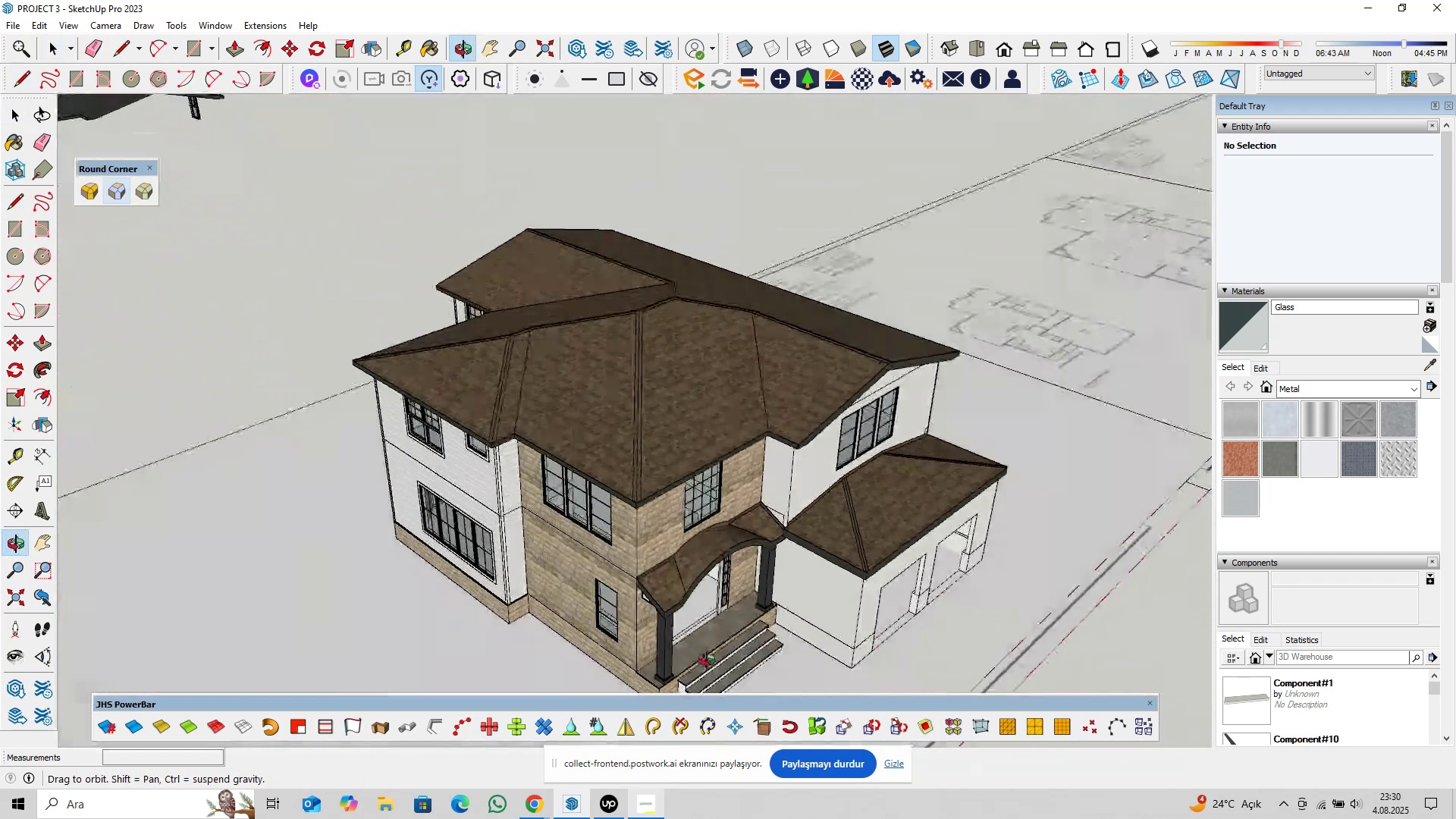 
scroll: coordinate [618, 627], scroll_direction: up, amount: 39.0
 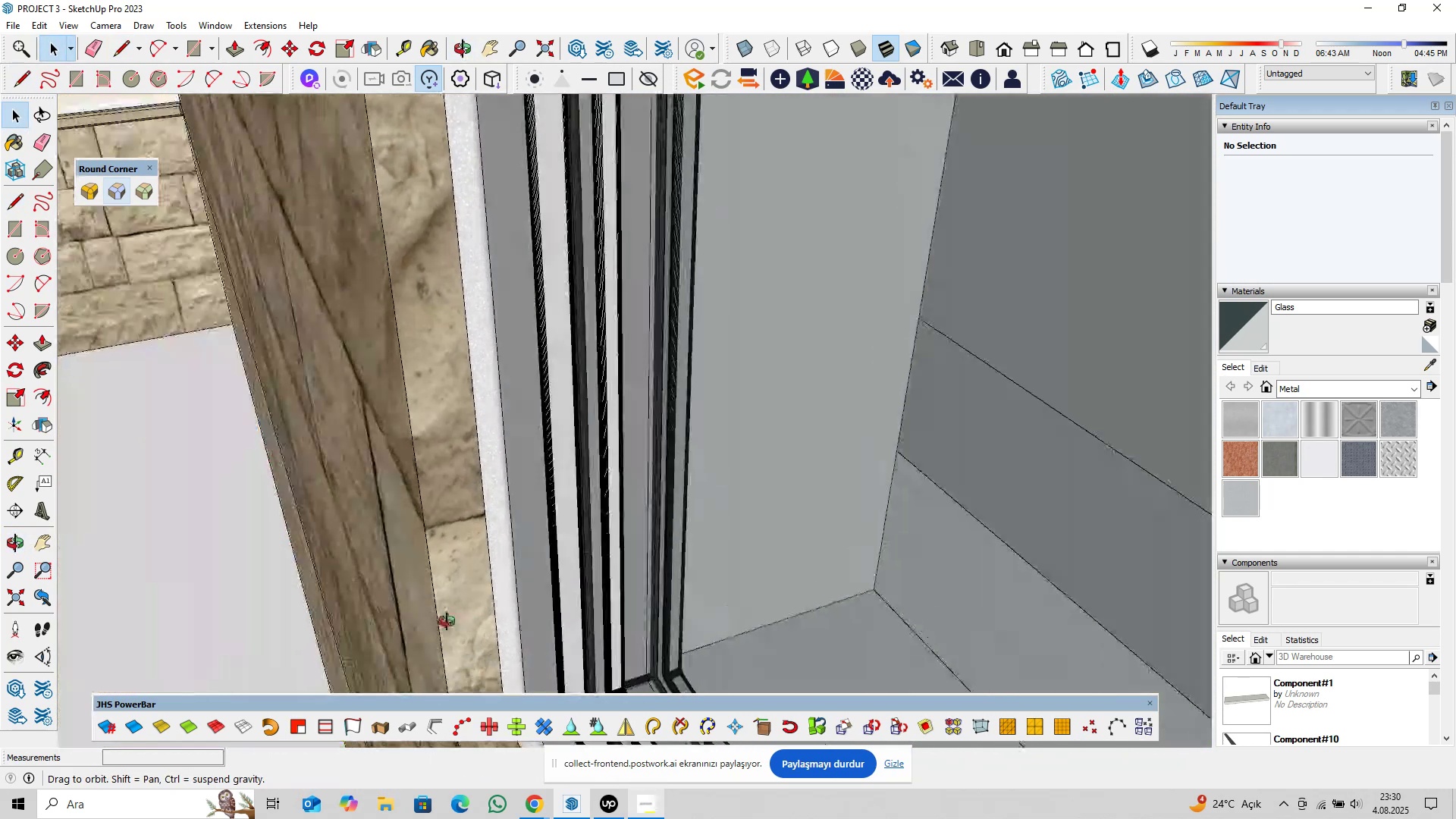 
hold_key(key=ShiftLeft, duration=0.3)
 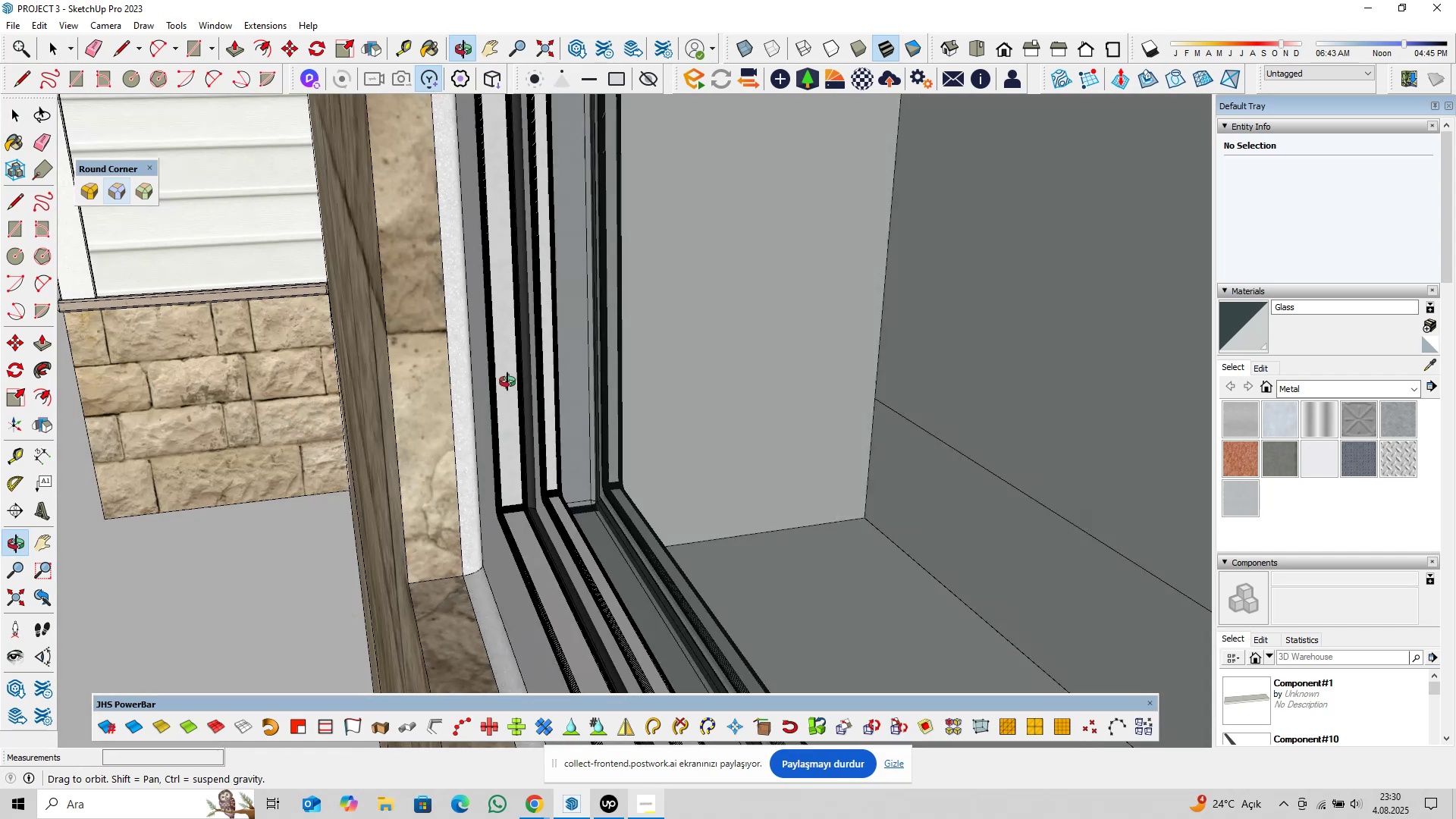 
scroll: coordinate [561, 495], scroll_direction: down, amount: 32.0
 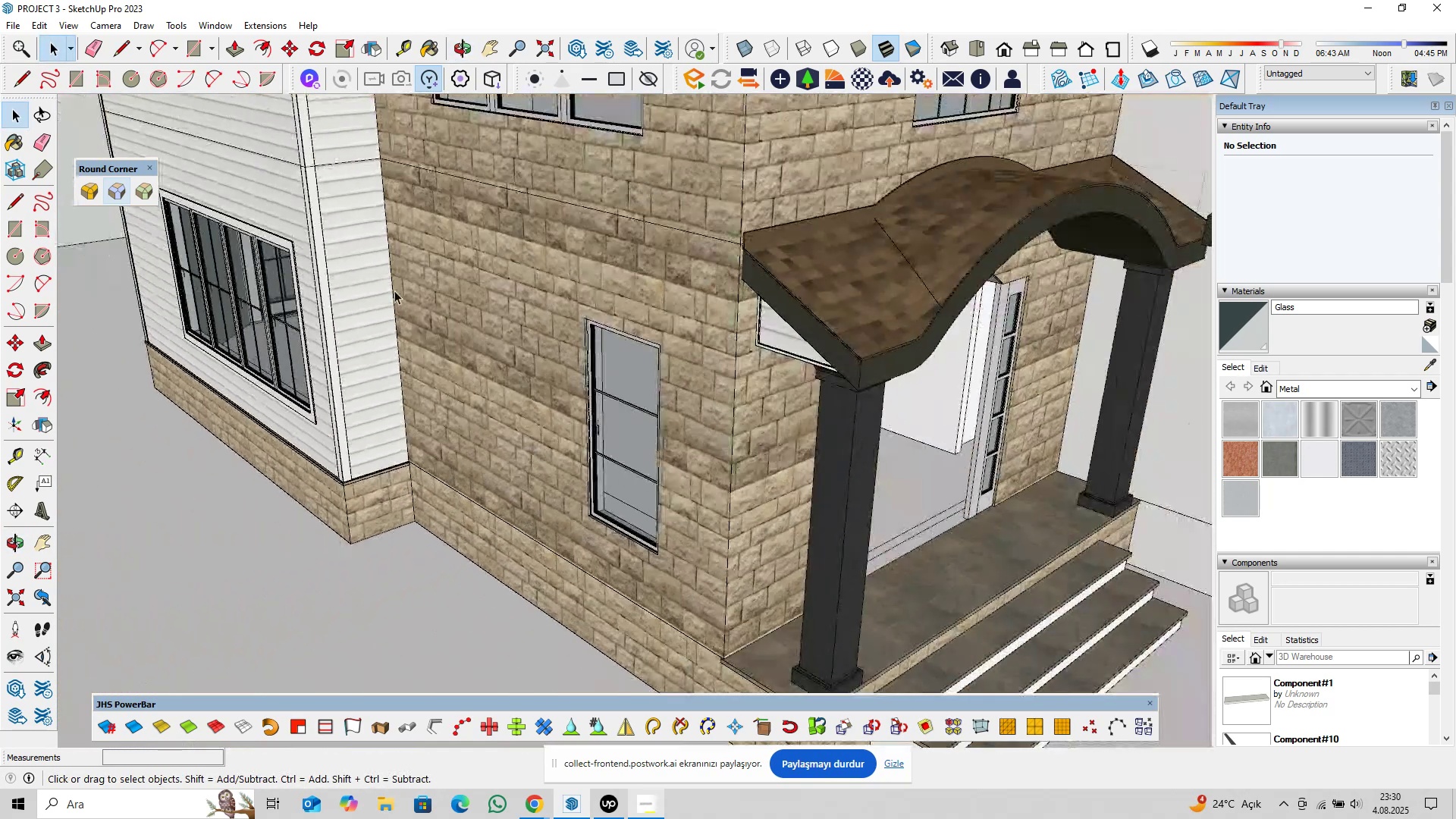 
hold_key(key=ShiftLeft, duration=0.39)
 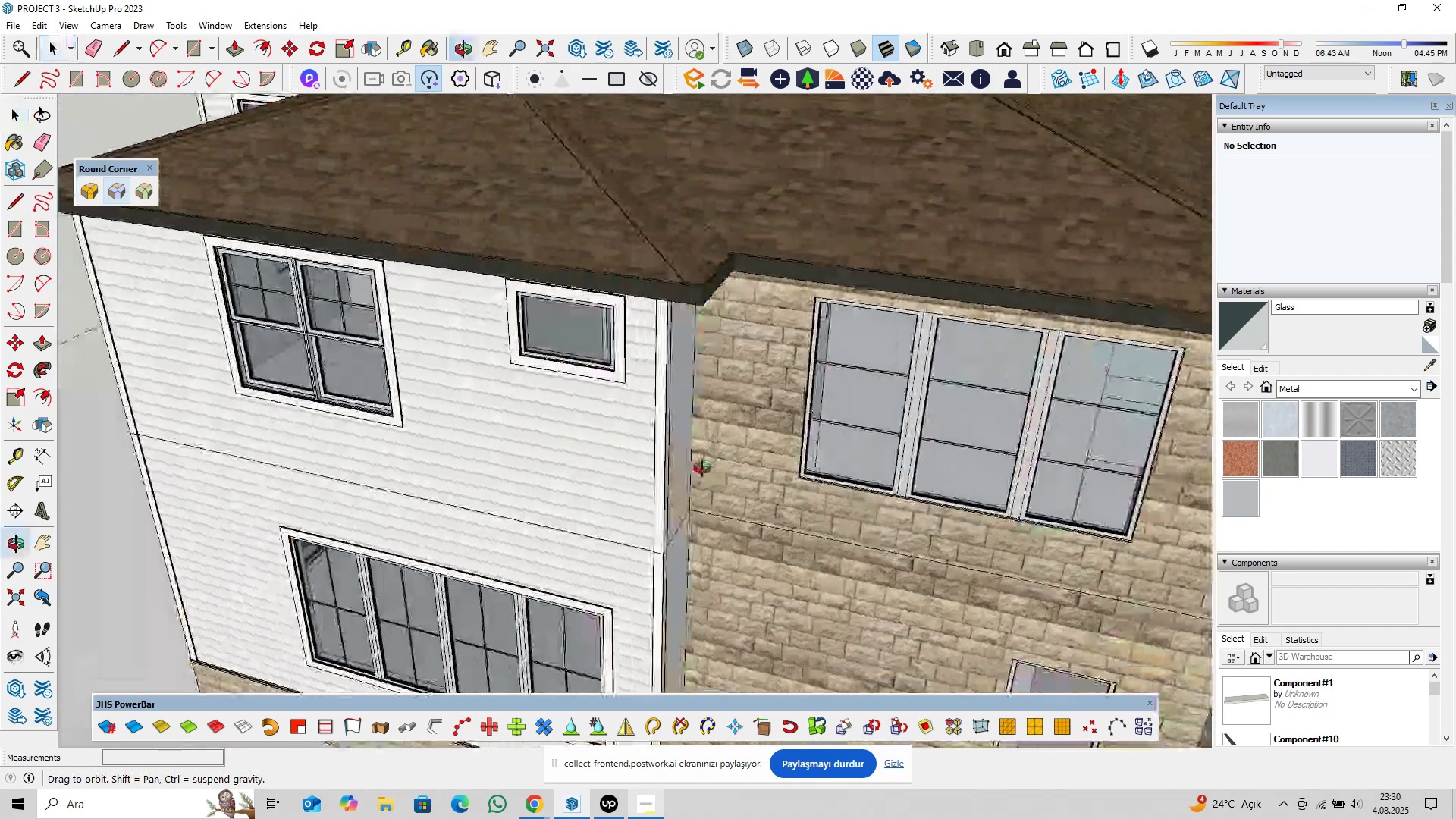 
hold_key(key=ShiftLeft, duration=0.4)
 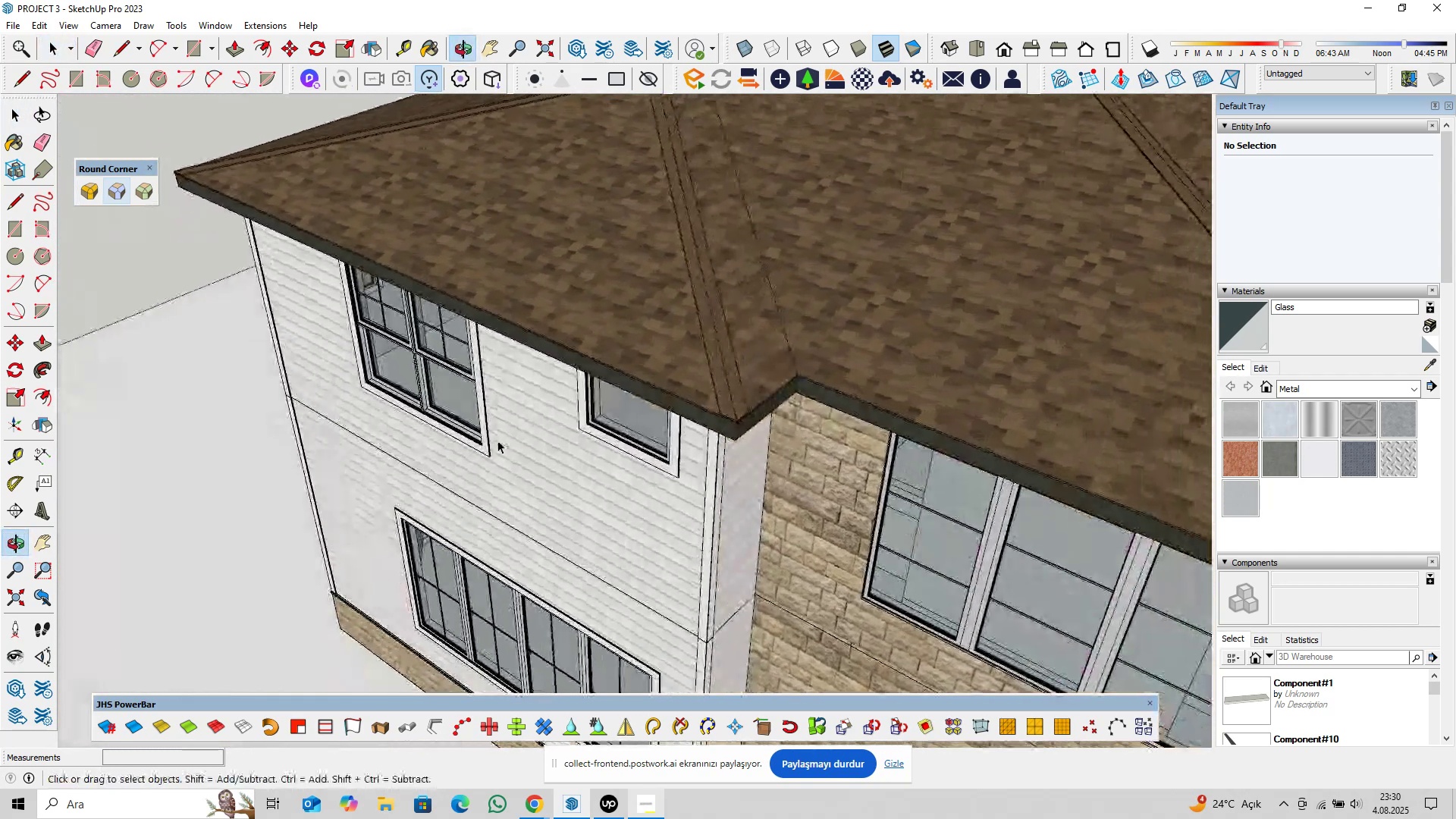 
scroll: coordinate [472, 494], scroll_direction: up, amount: 3.0
 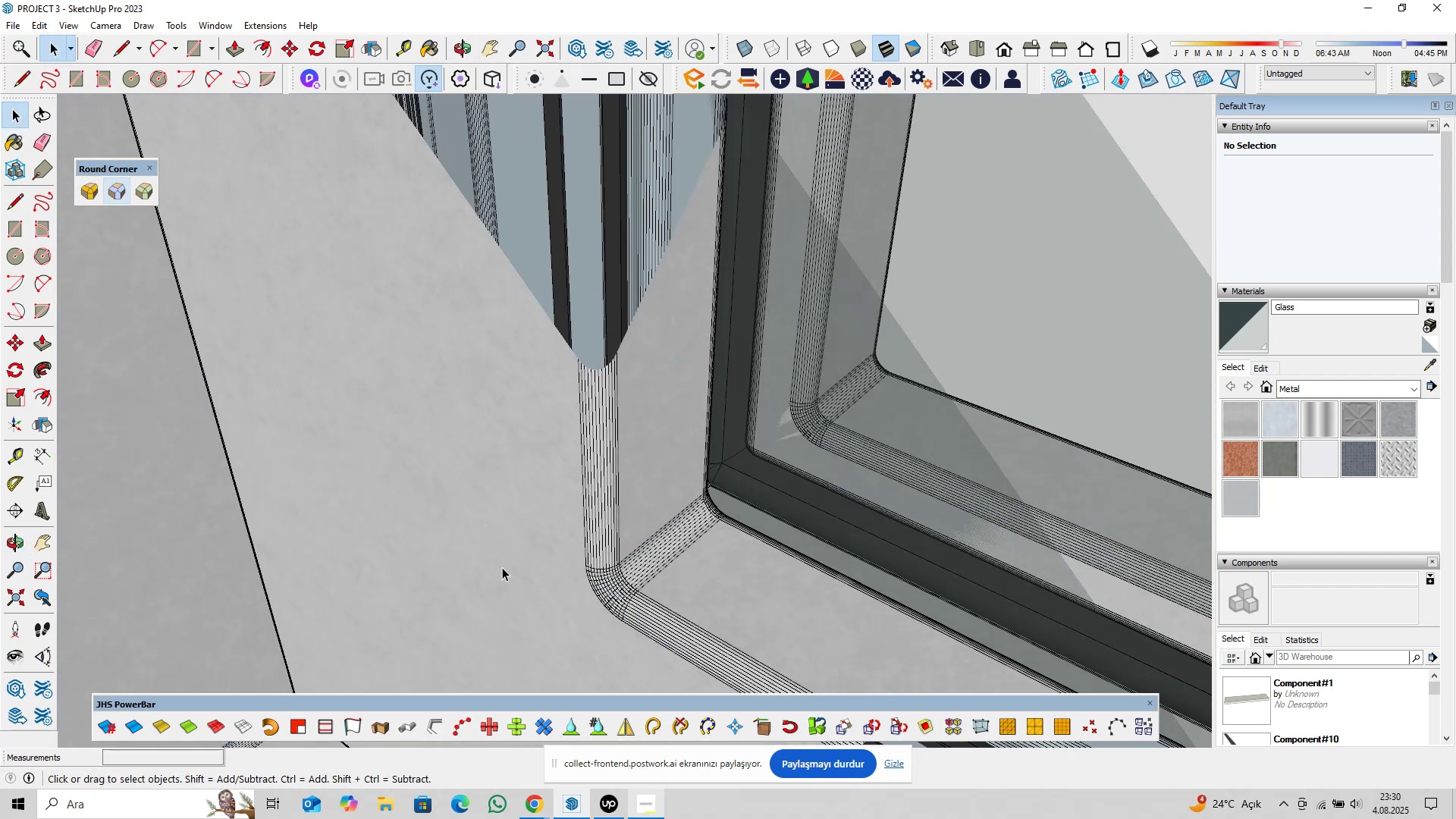 
key(Shift+ShiftLeft)
 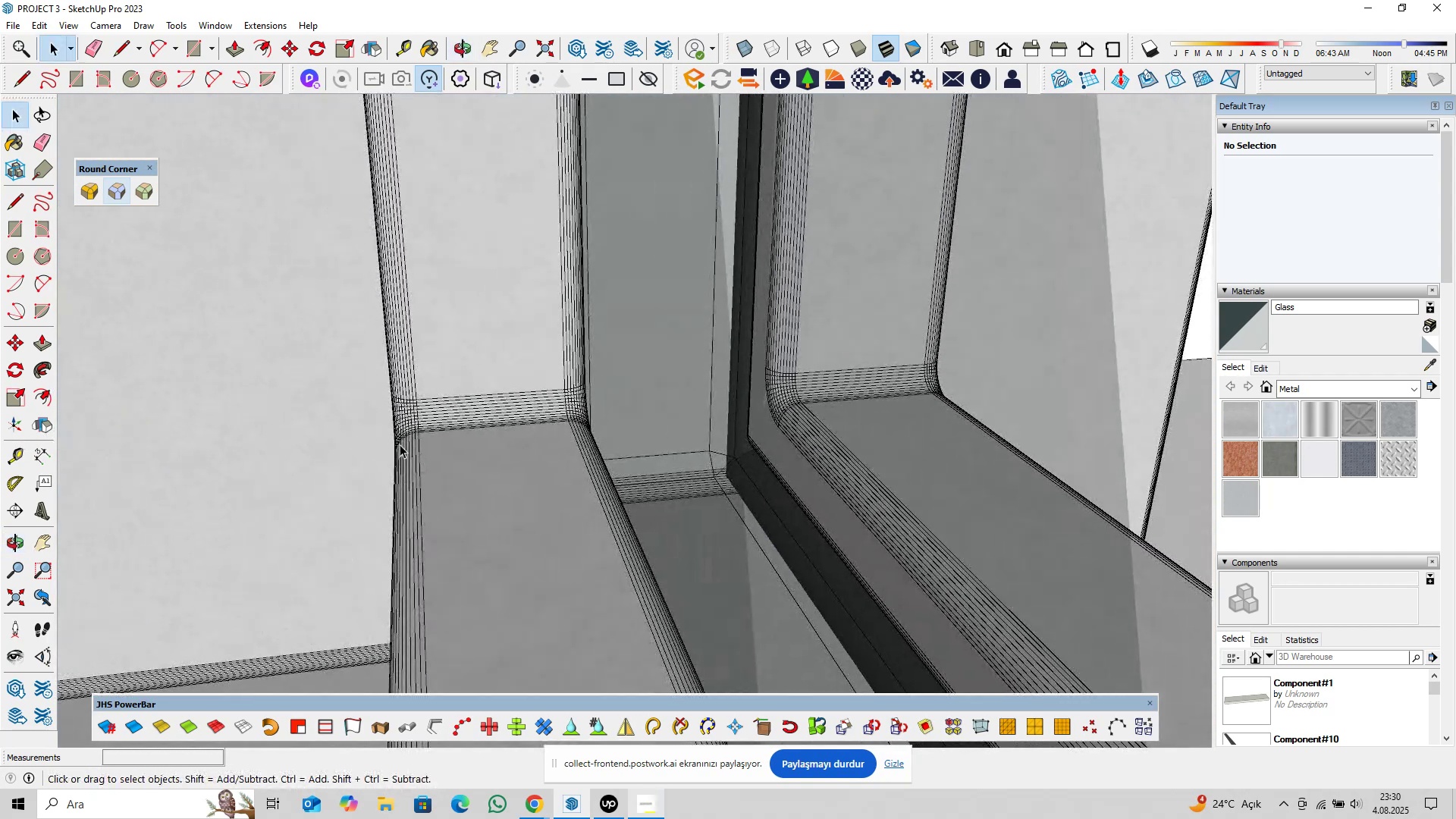 
scroll: coordinate [529, 494], scroll_direction: down, amount: 26.0
 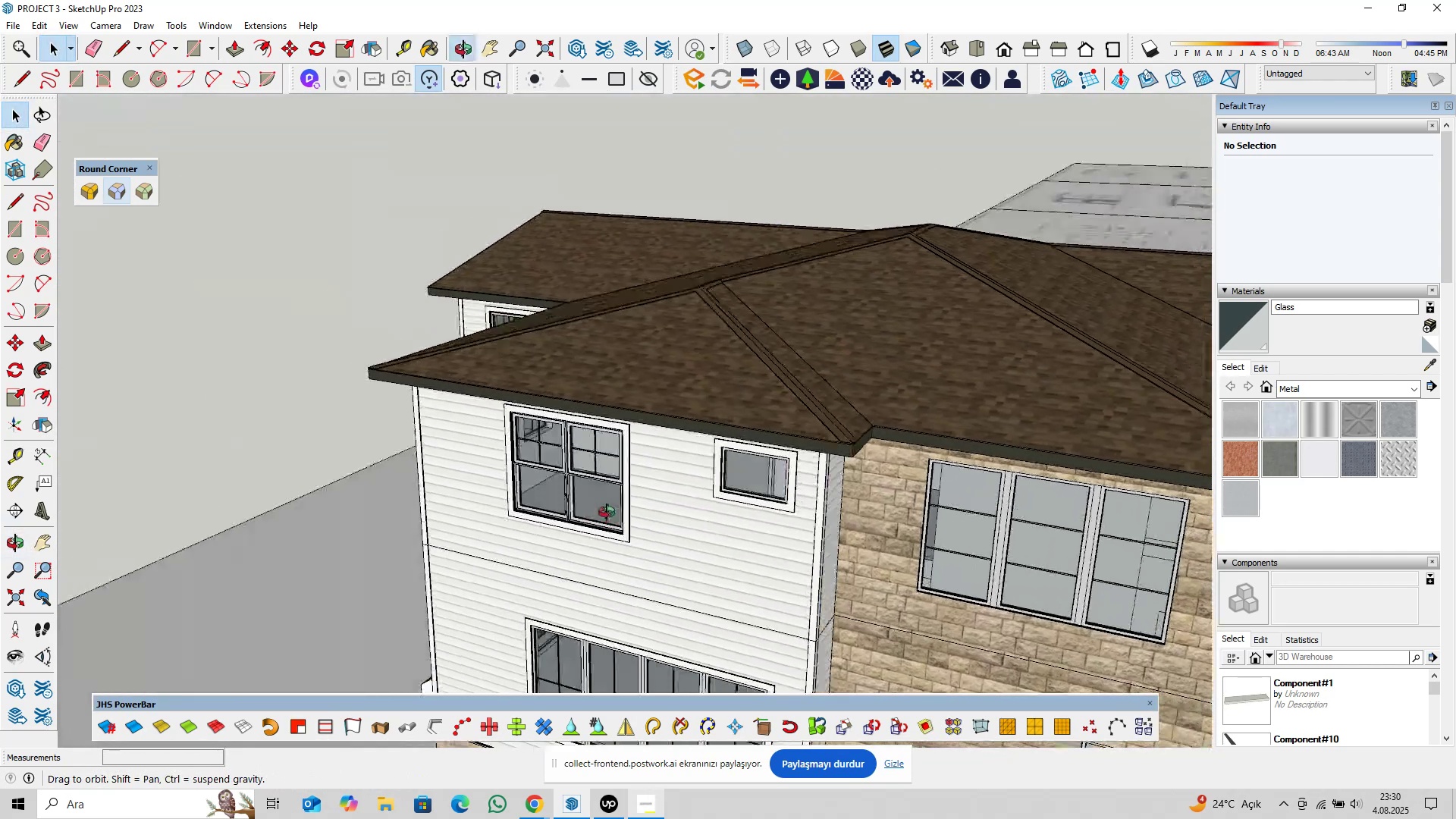 
hold_key(key=ShiftLeft, duration=0.5)
 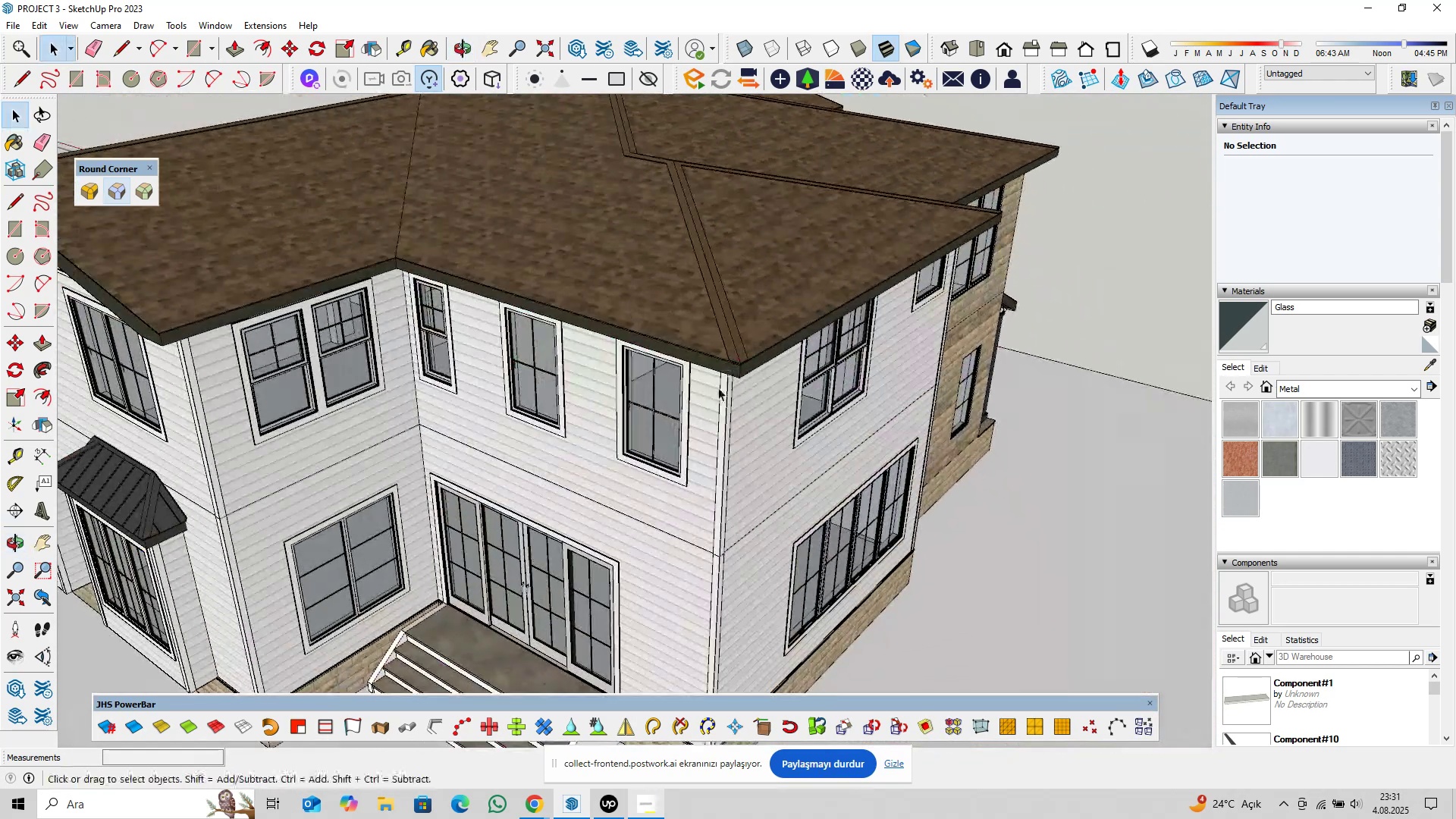 
scroll: coordinate [471, 564], scroll_direction: up, amount: 41.0
 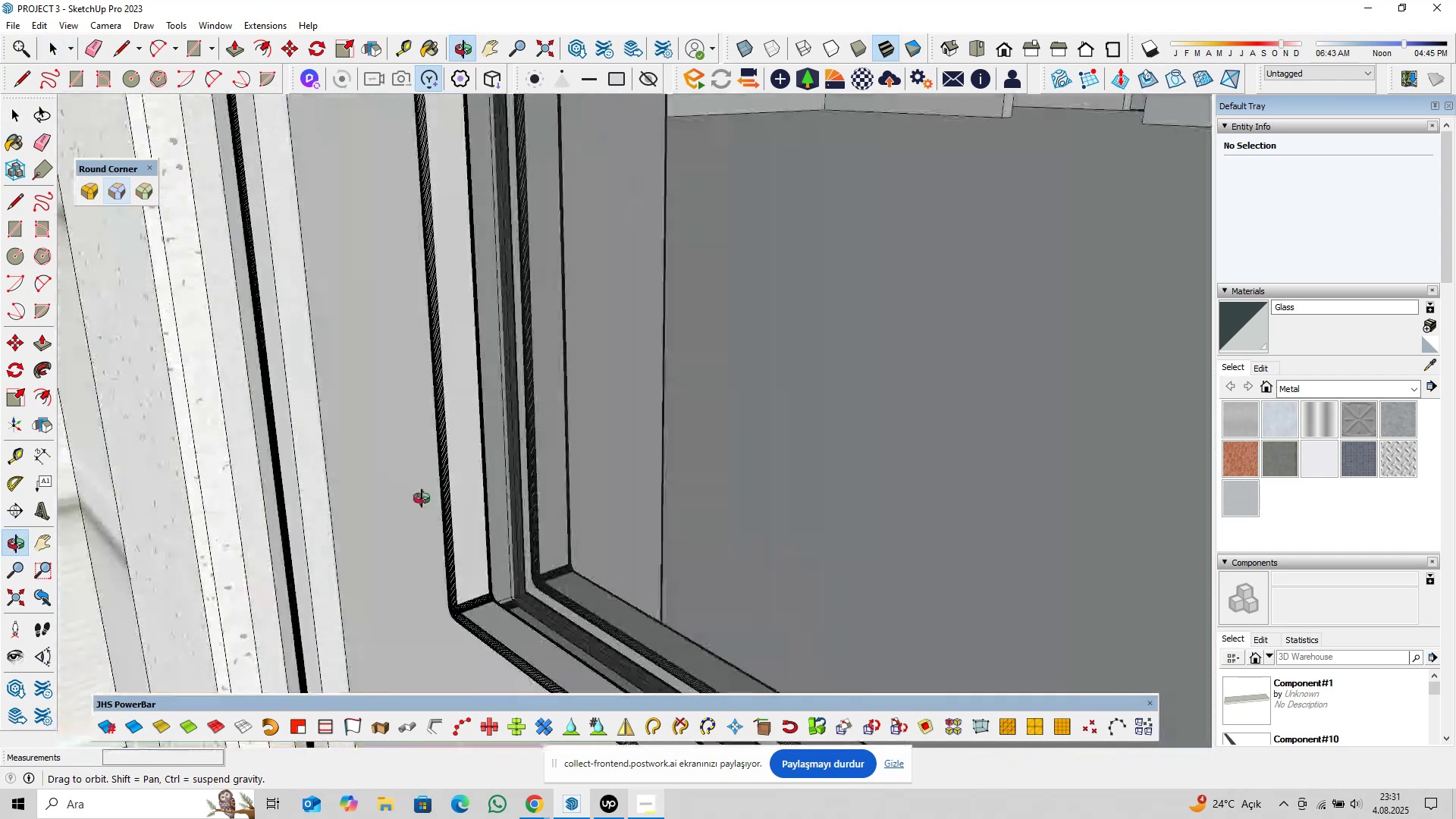 
scroll: coordinate [419, 549], scroll_direction: down, amount: 45.0
 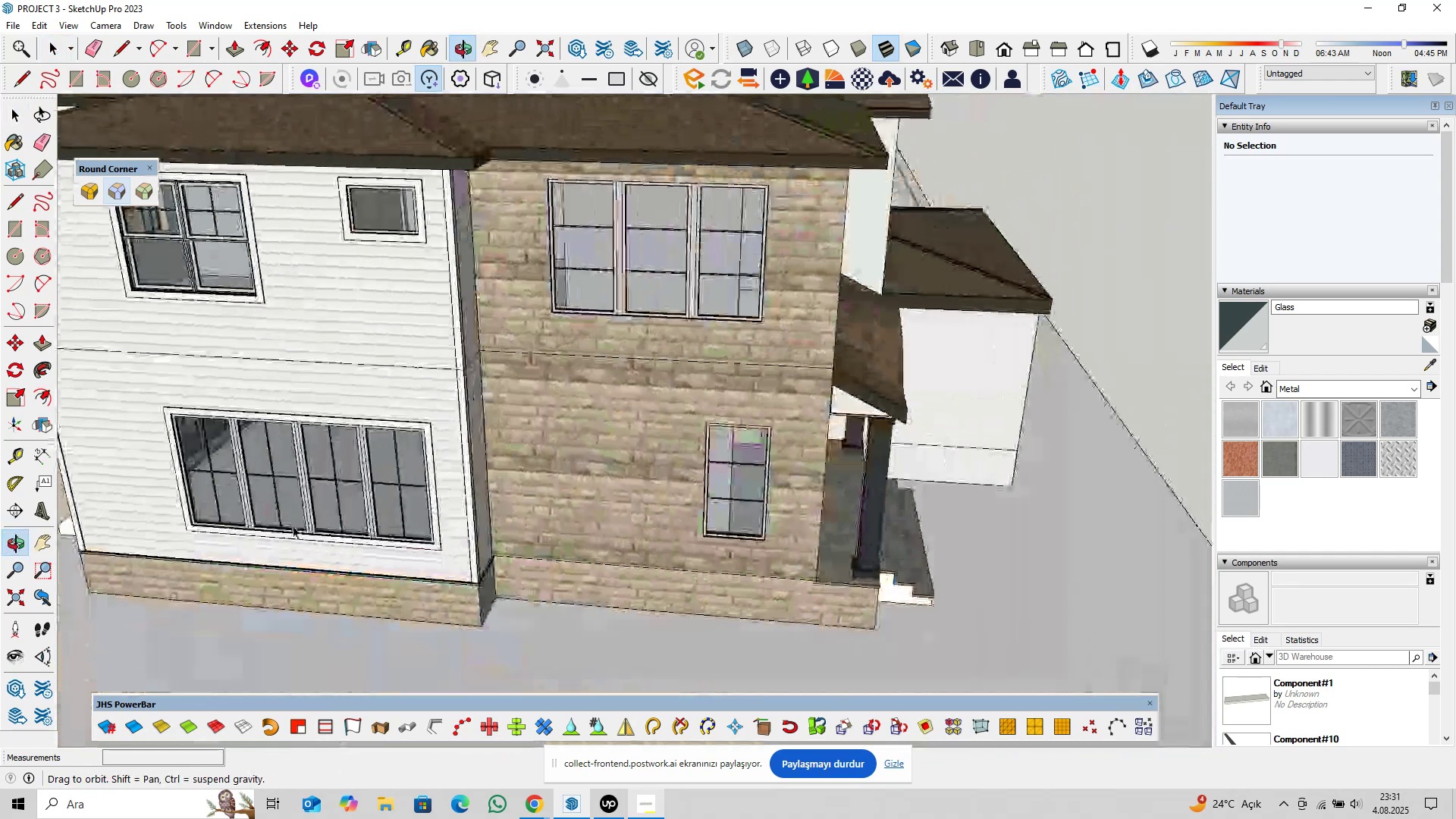 
key(Shift+ShiftLeft)
 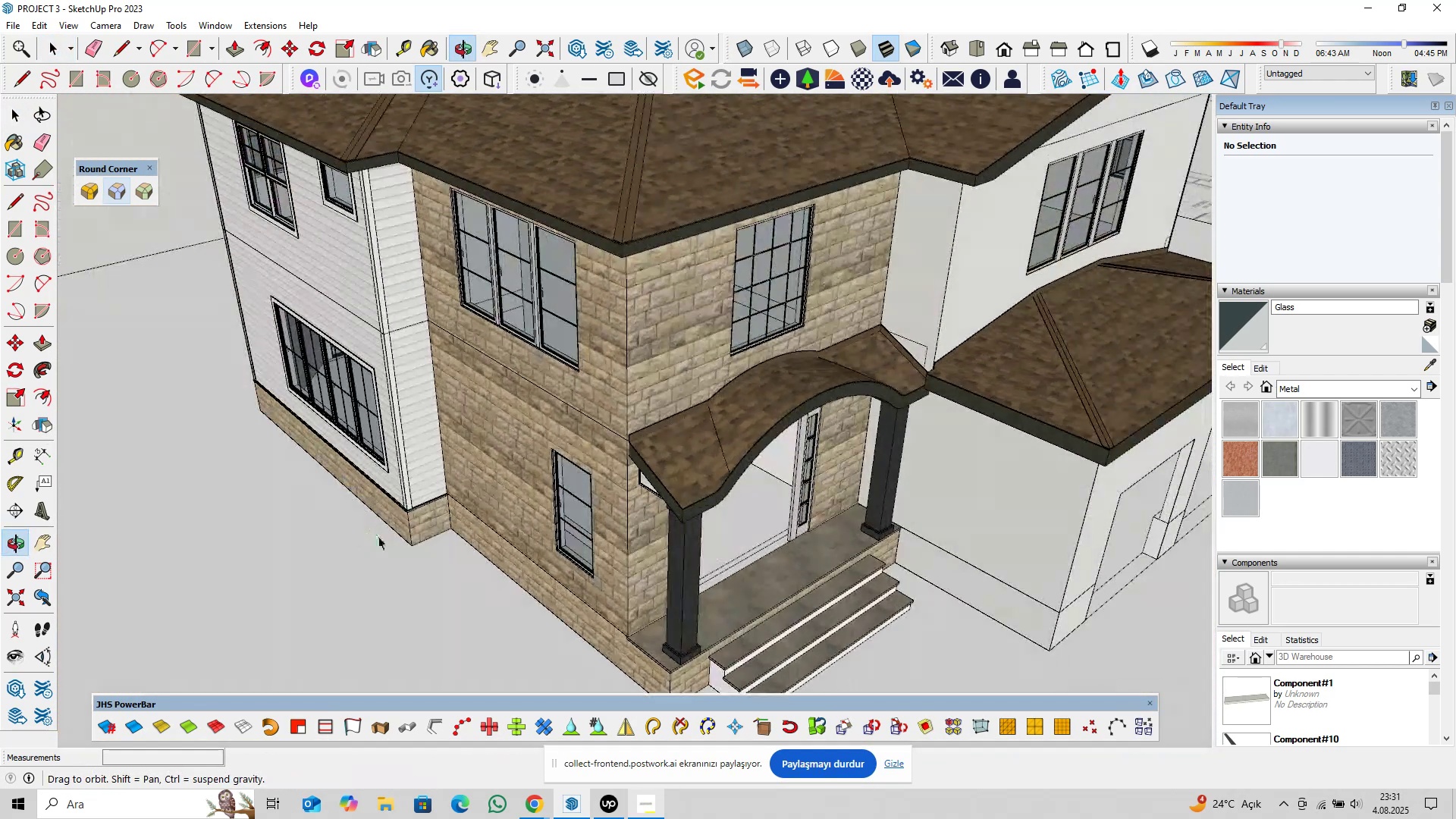 
scroll: coordinate [568, 549], scroll_direction: up, amount: 43.0
 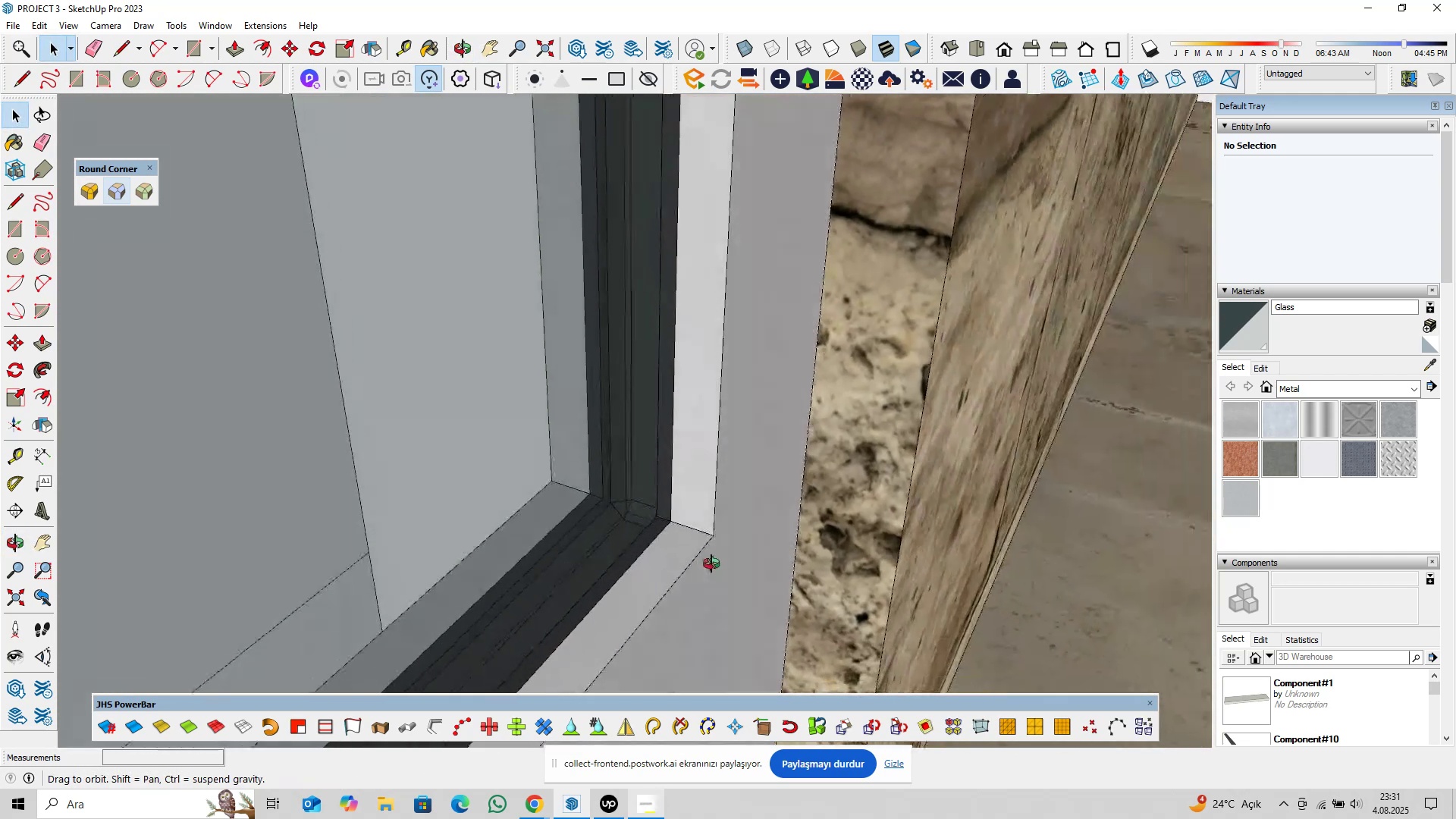 
key(Control+Z)
 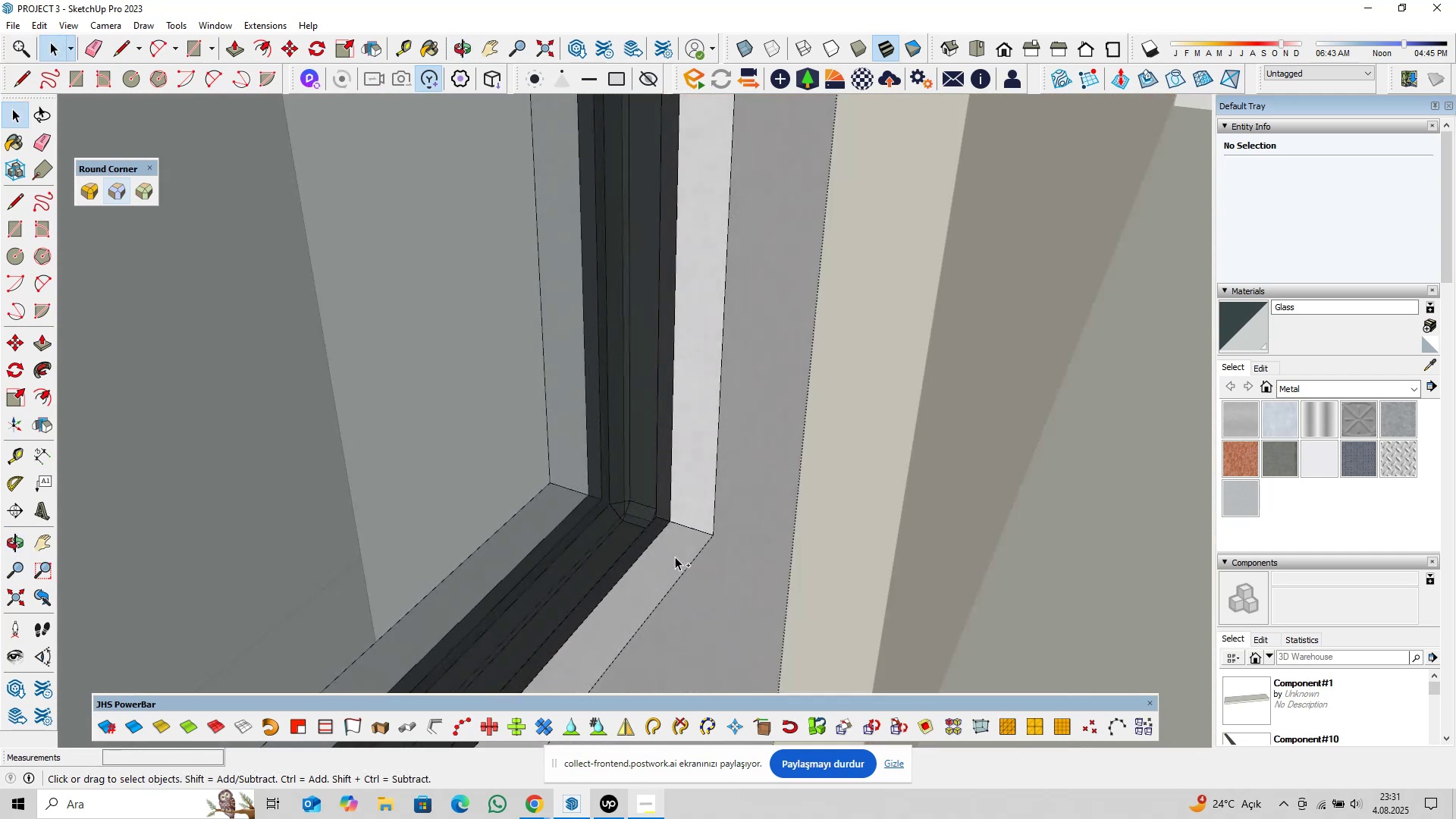 
key(Control+Z)
 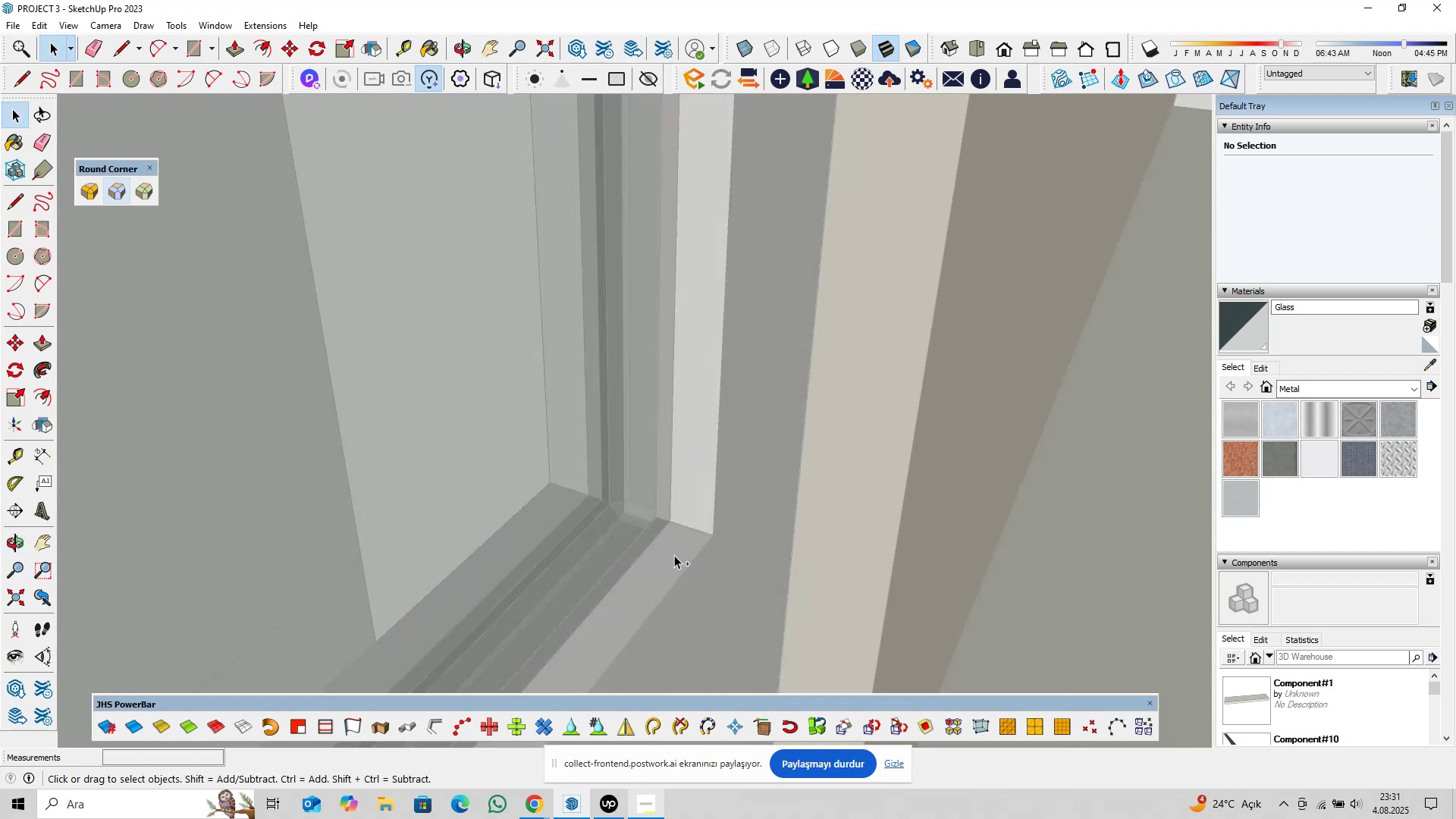 
key(Control+Z)
 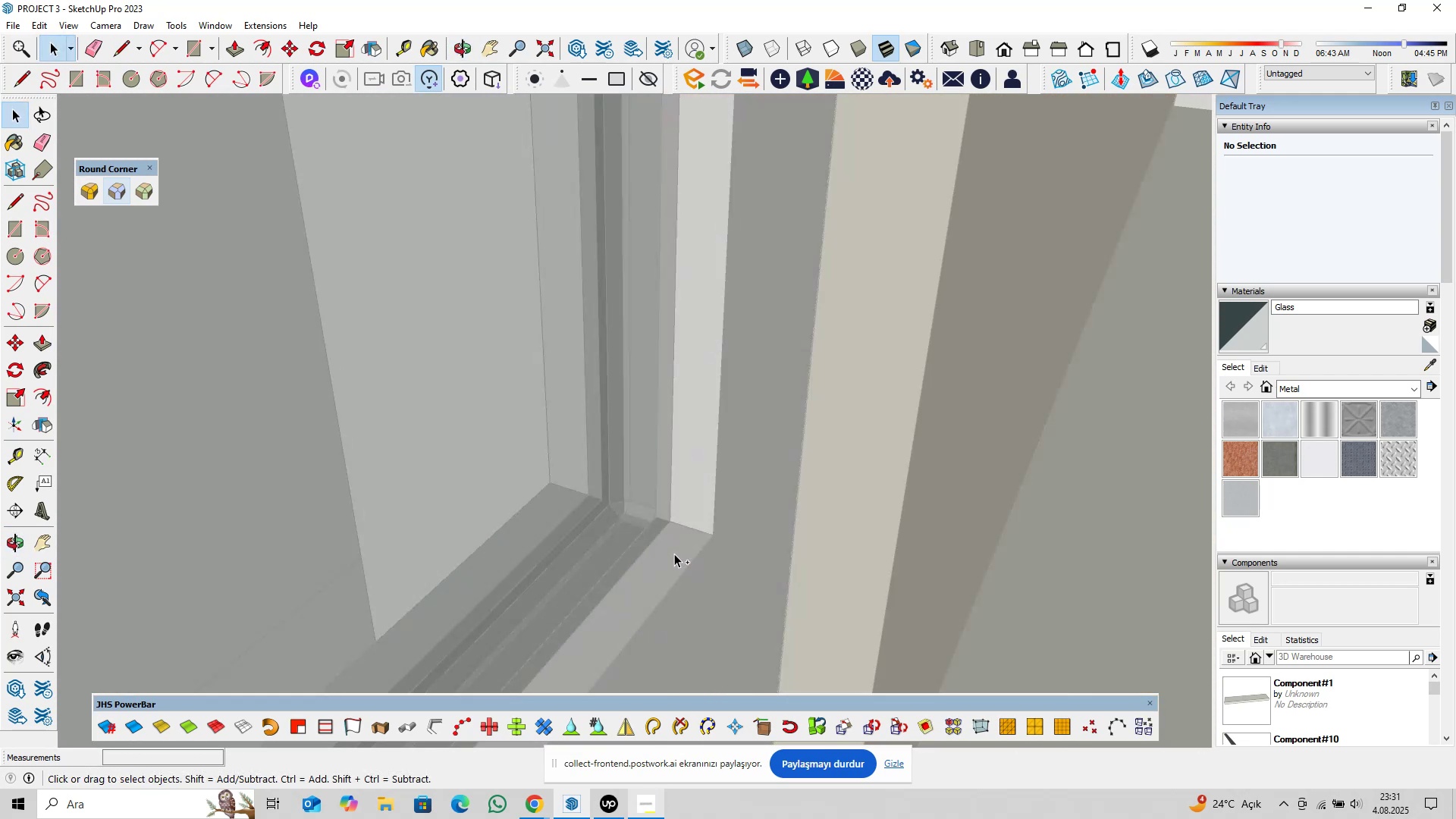 
key(Control+Z)
 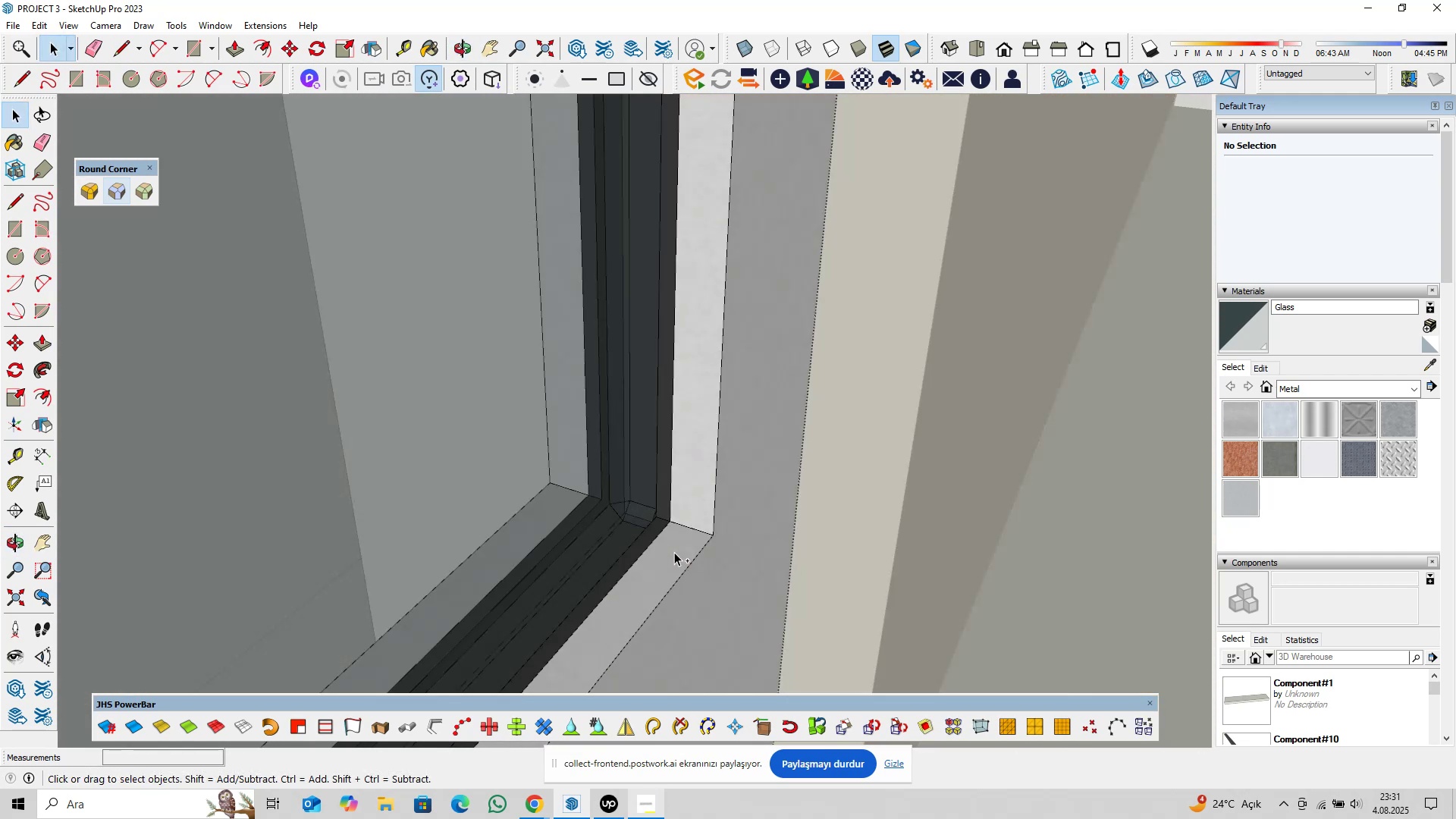 
key(Control+Z)
 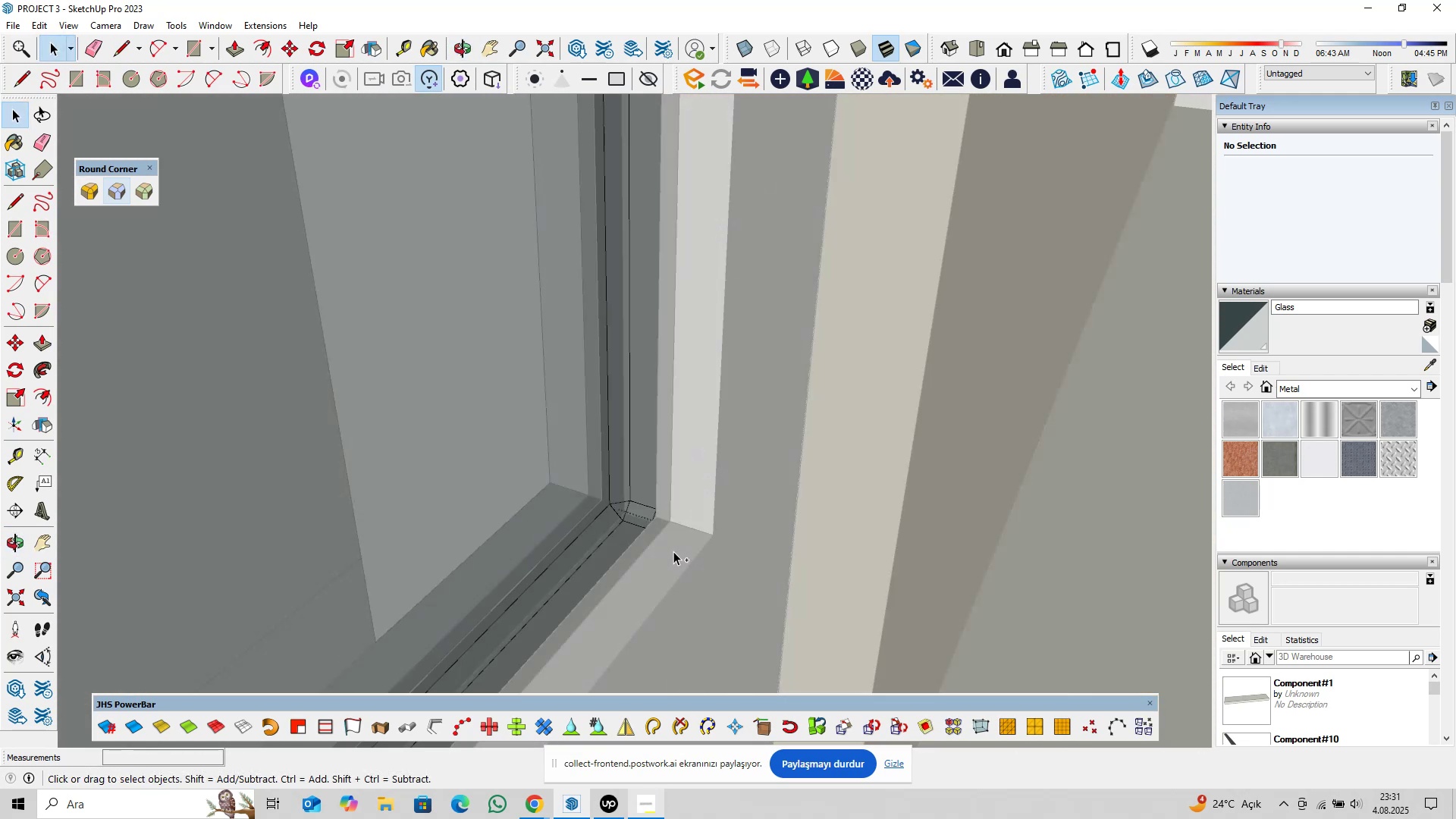 
key(Control+Z)
 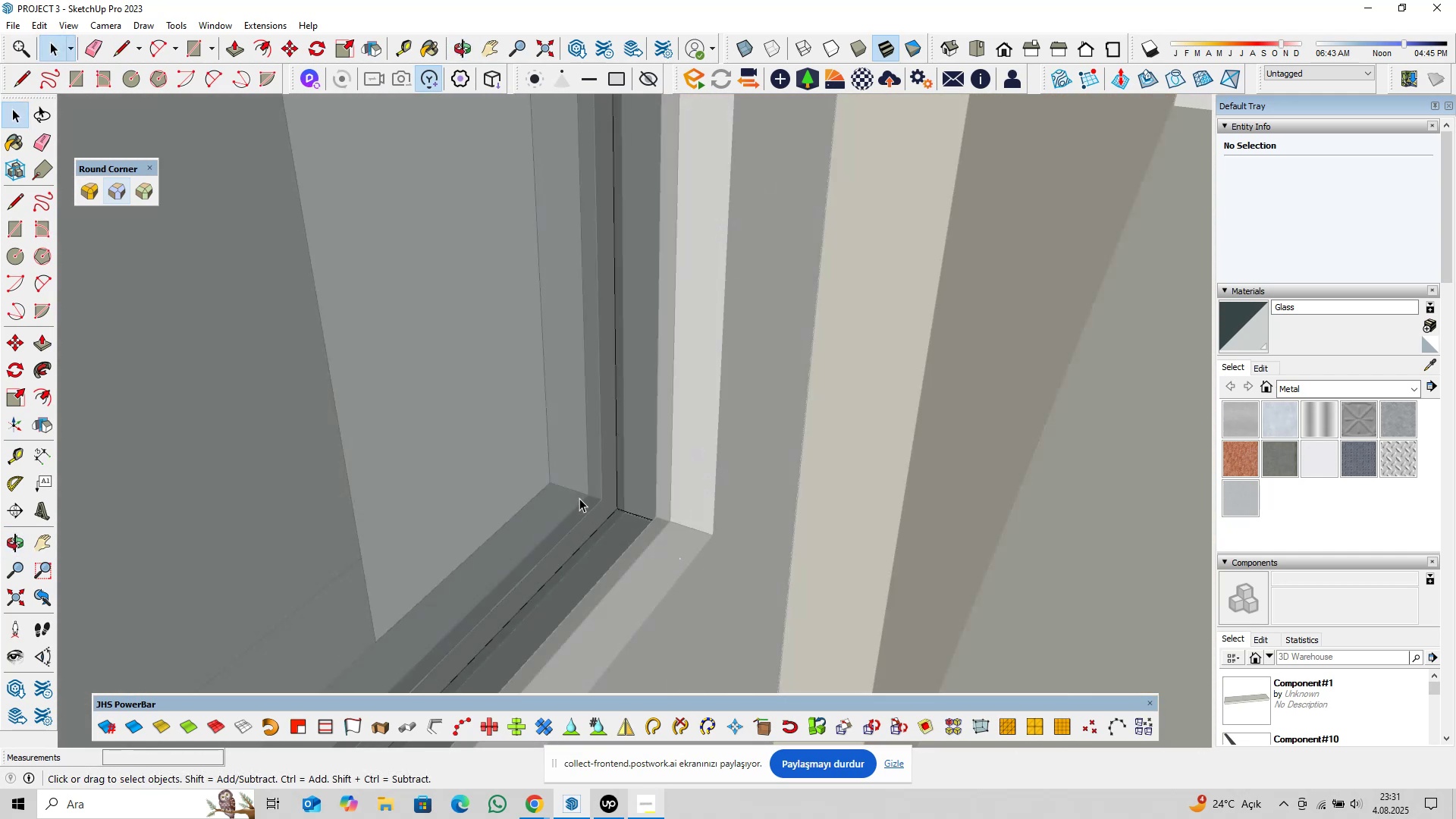 
scroll: coordinate [588, 522], scroll_direction: down, amount: 5.0
 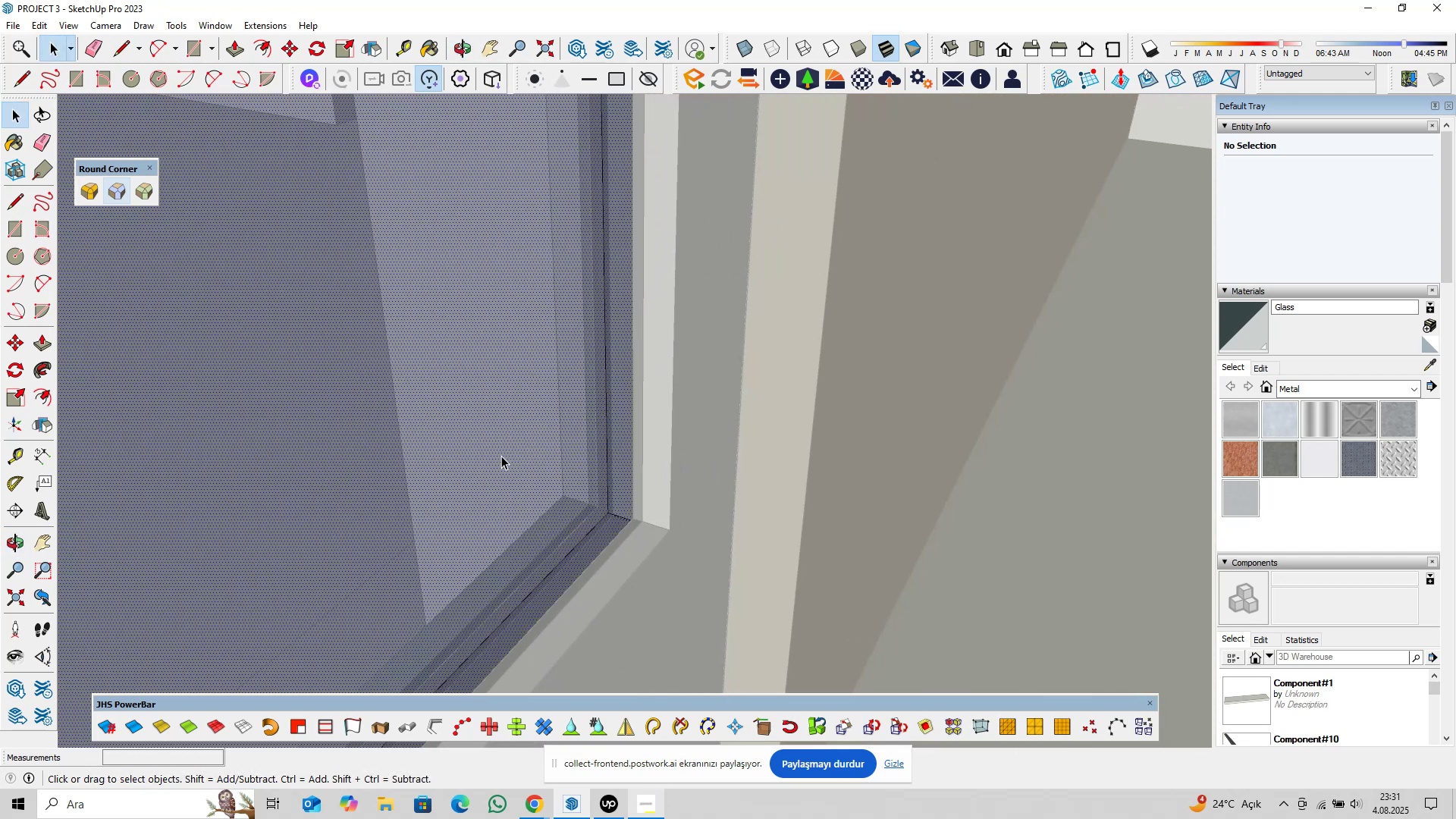 
double_click([501, 456])
 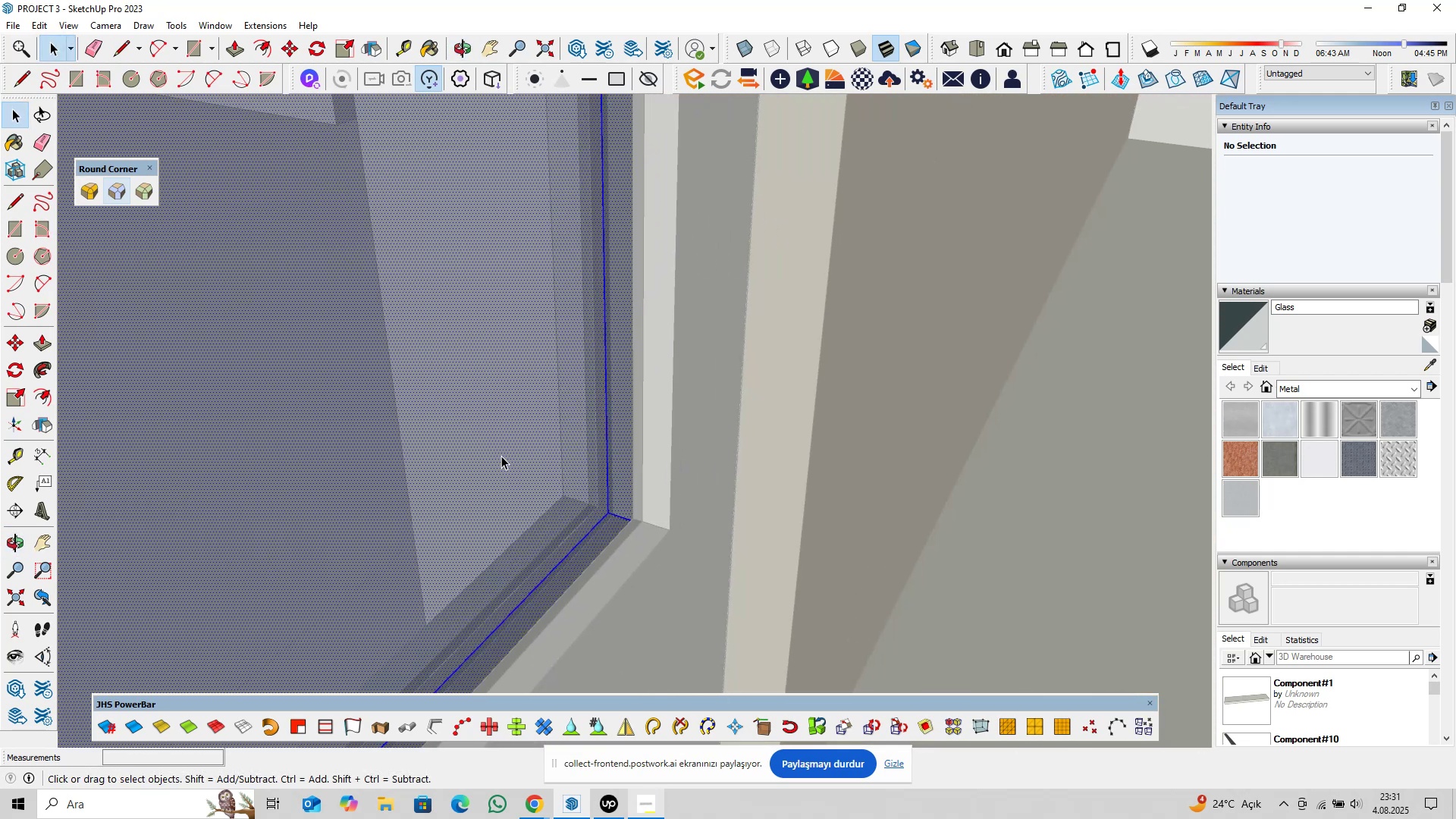 
triple_click([501, 456])
 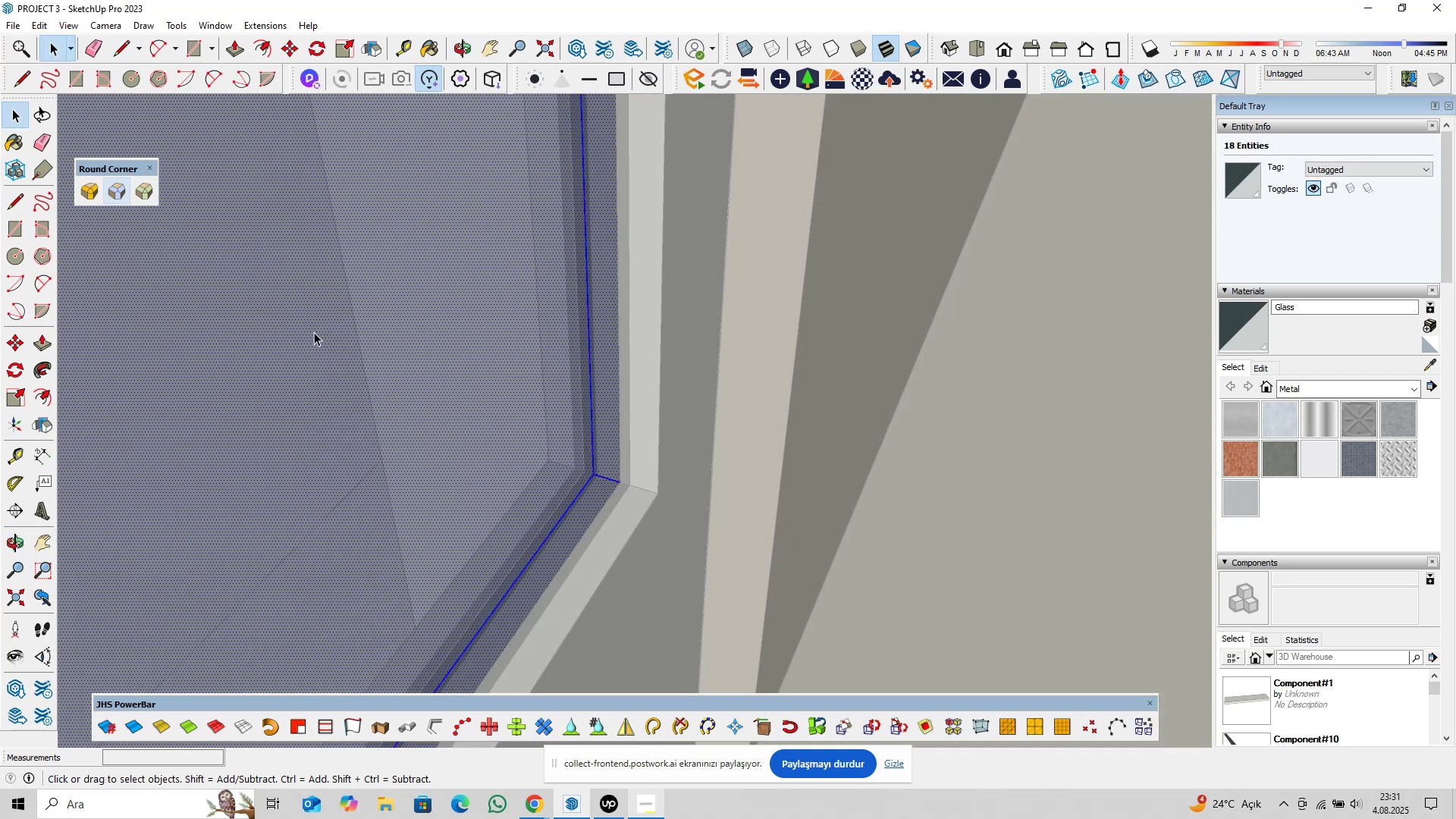 
left_click([153, 191])
 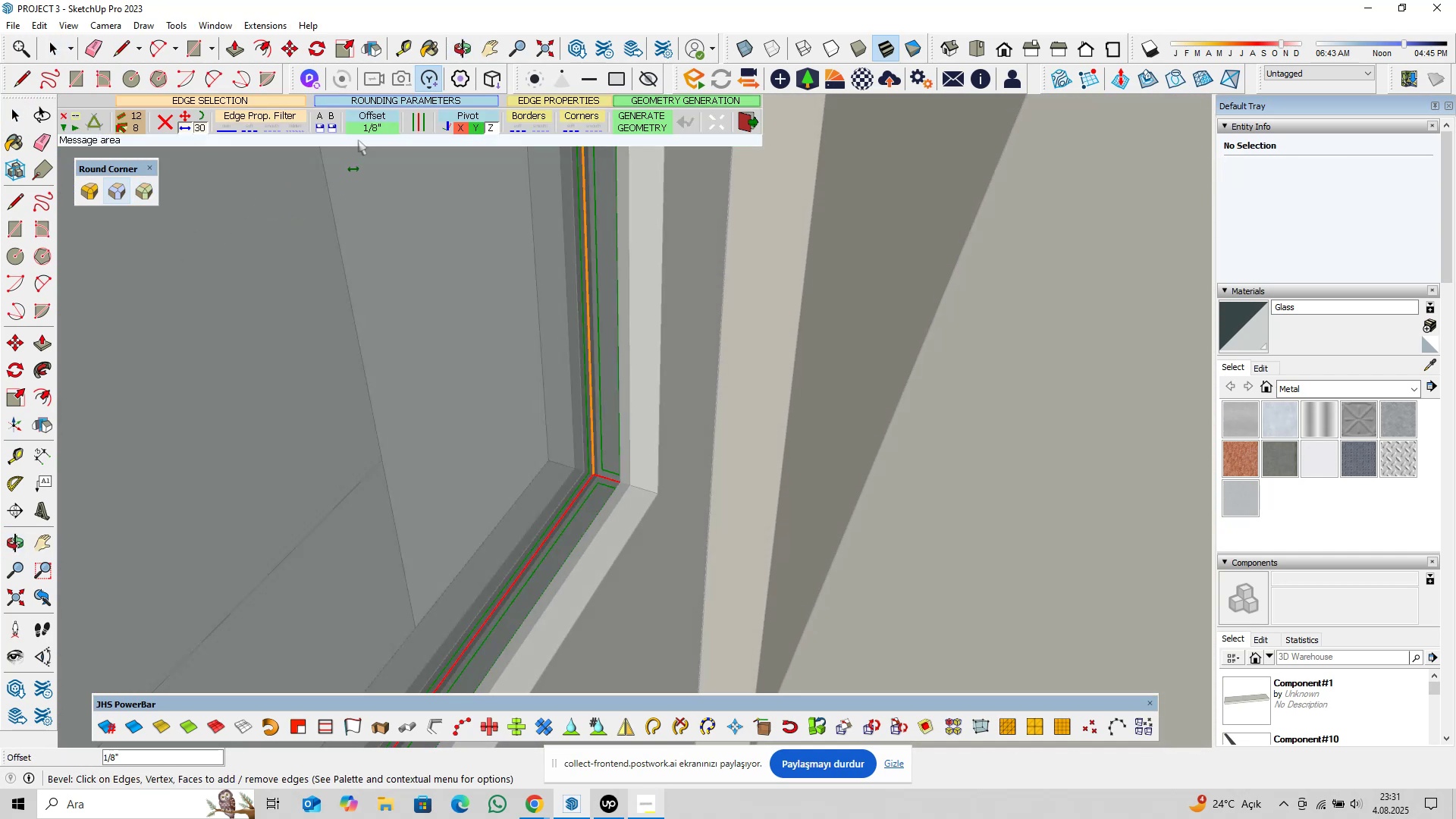 
left_click([367, 128])
 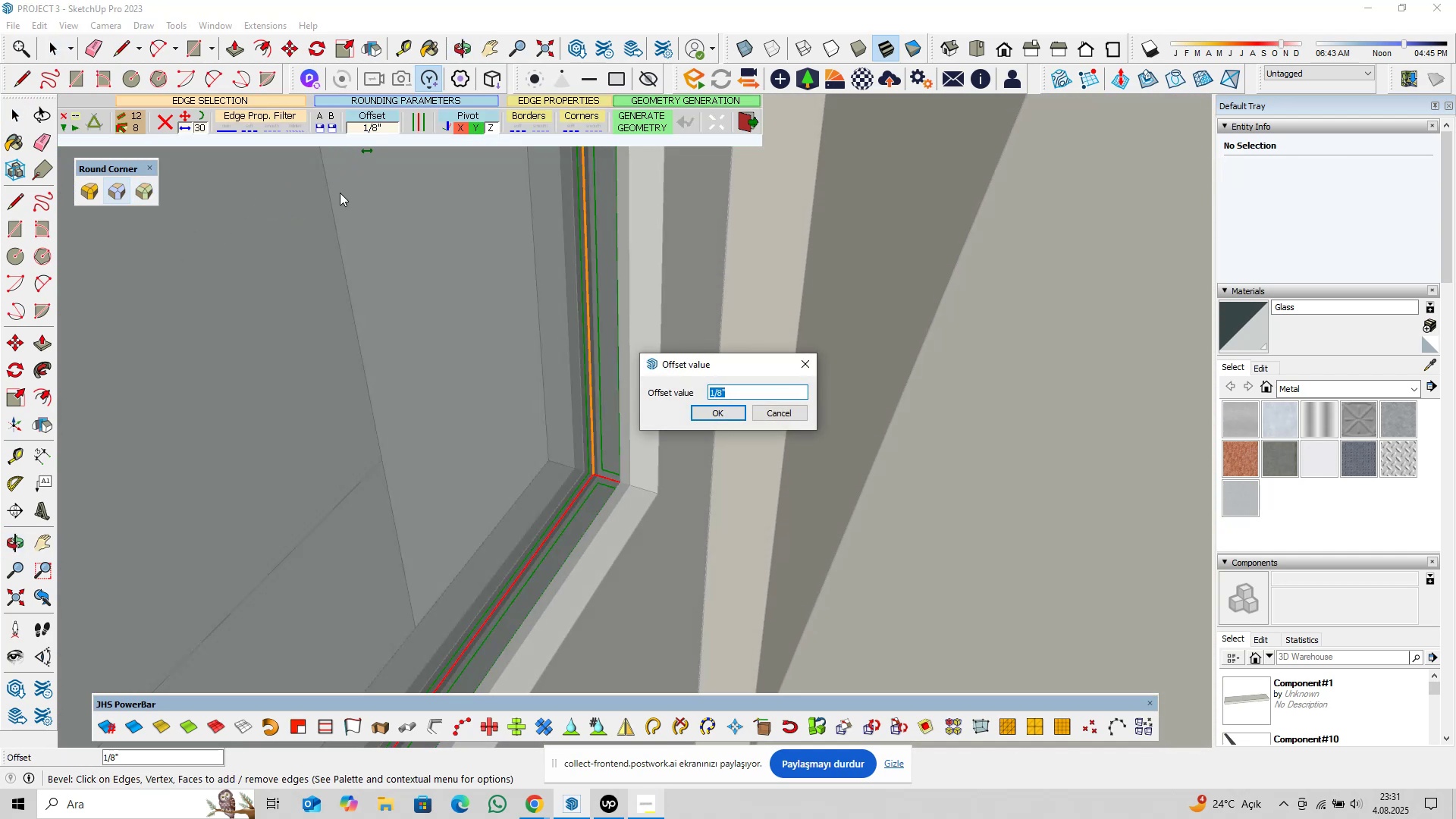 
type(0,0625)
 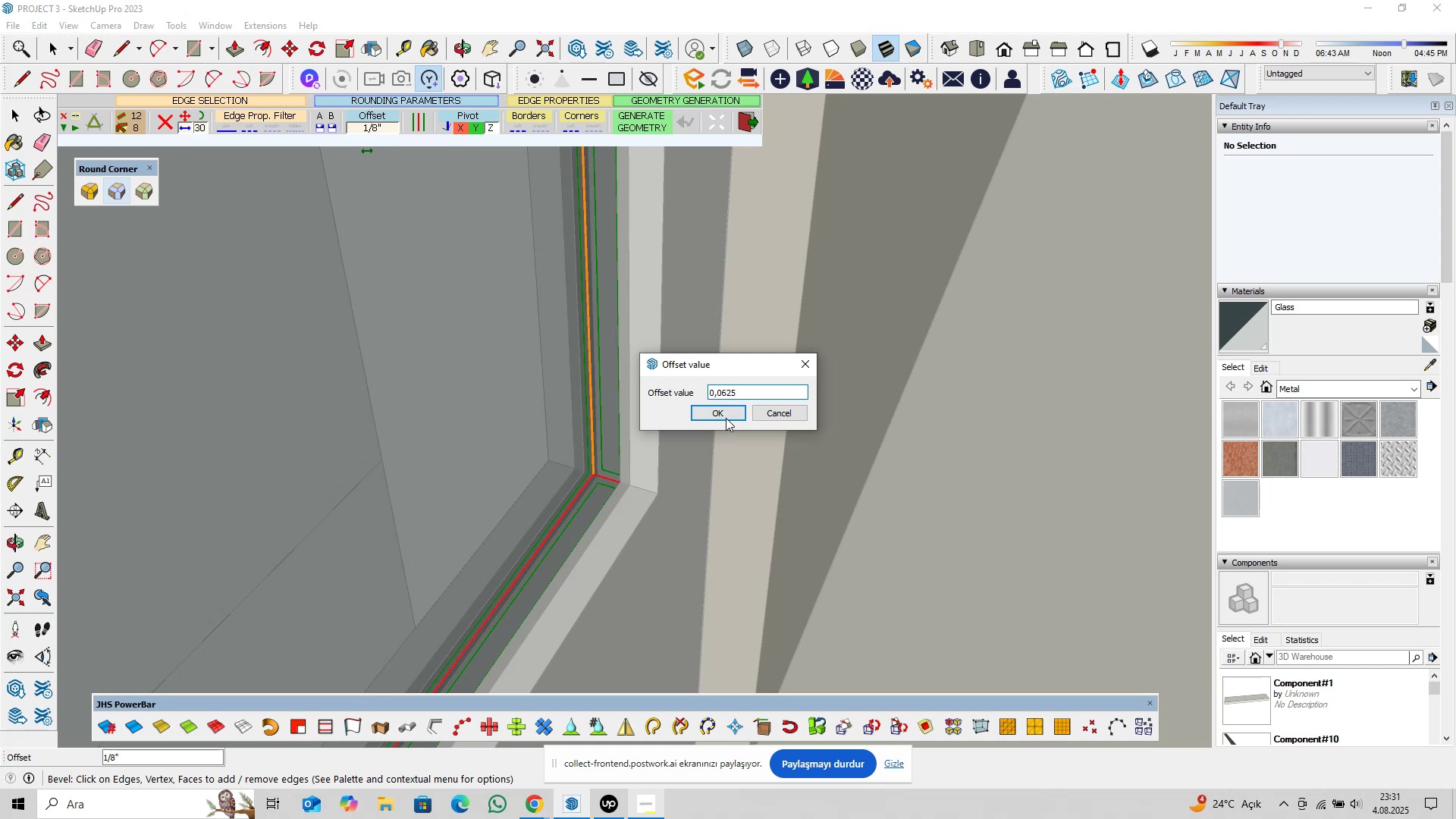 
left_click([725, 411])
 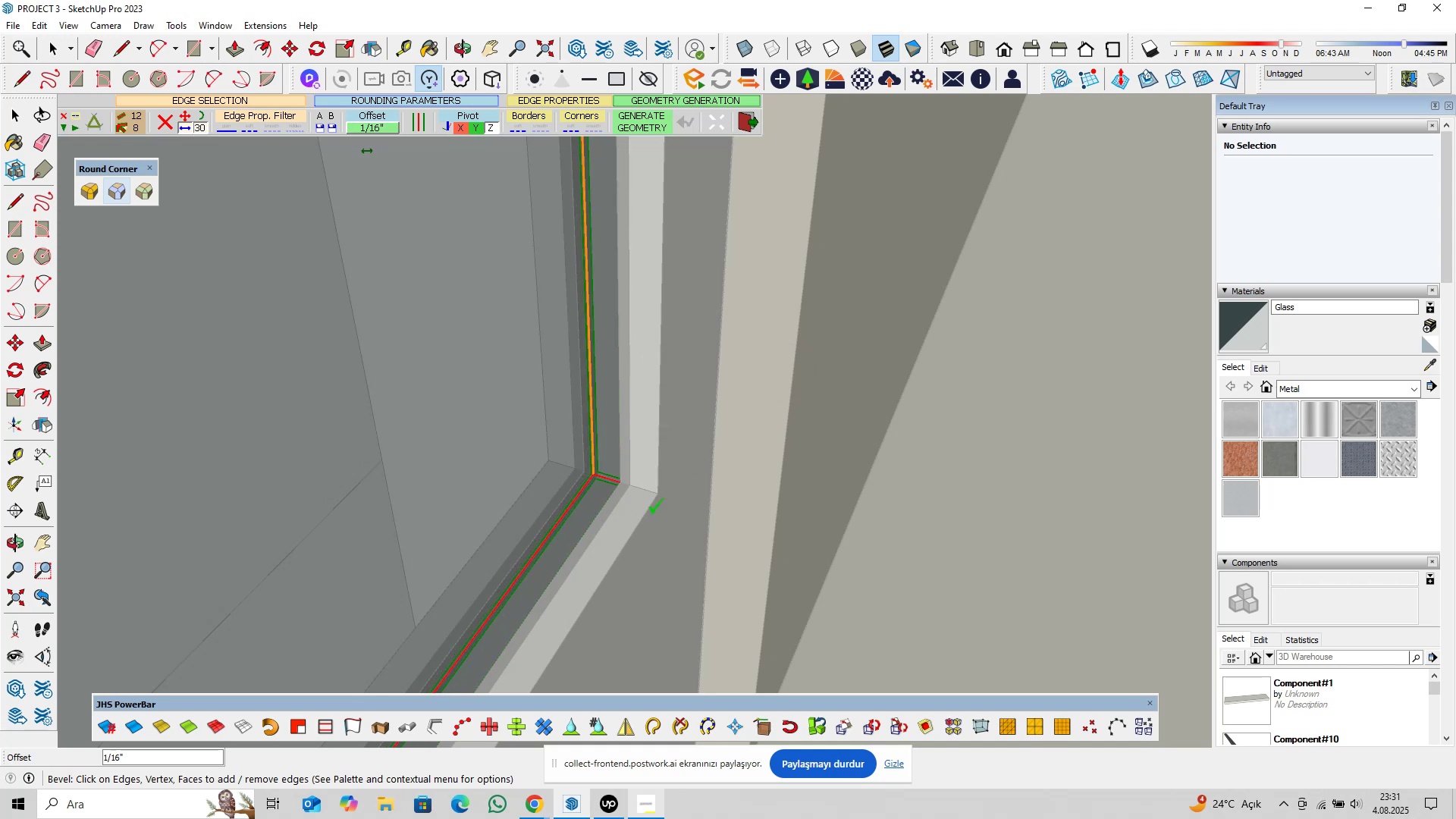 
scroll: coordinate [613, 491], scroll_direction: up, amount: 10.0
 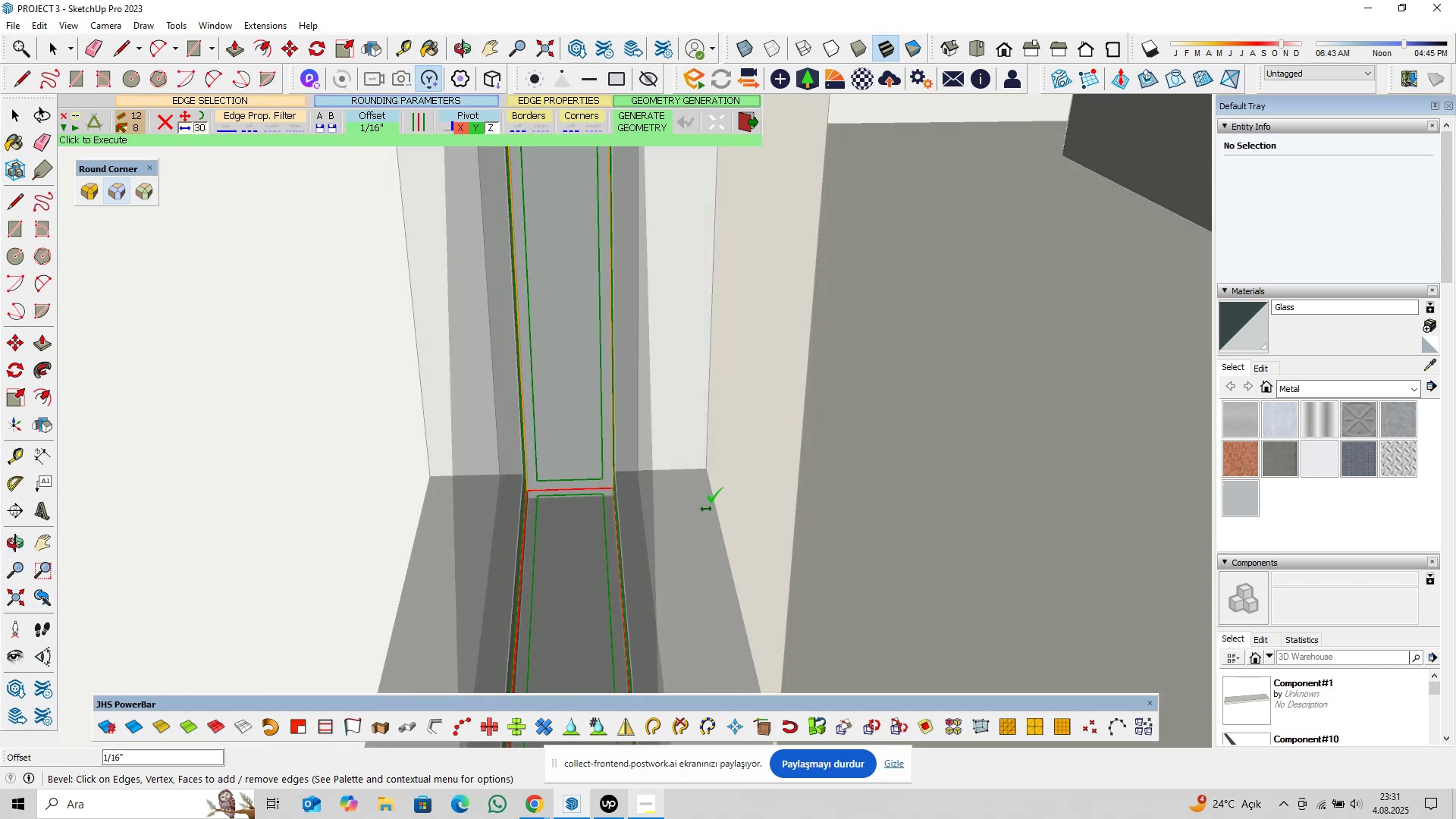 
key(Enter)
 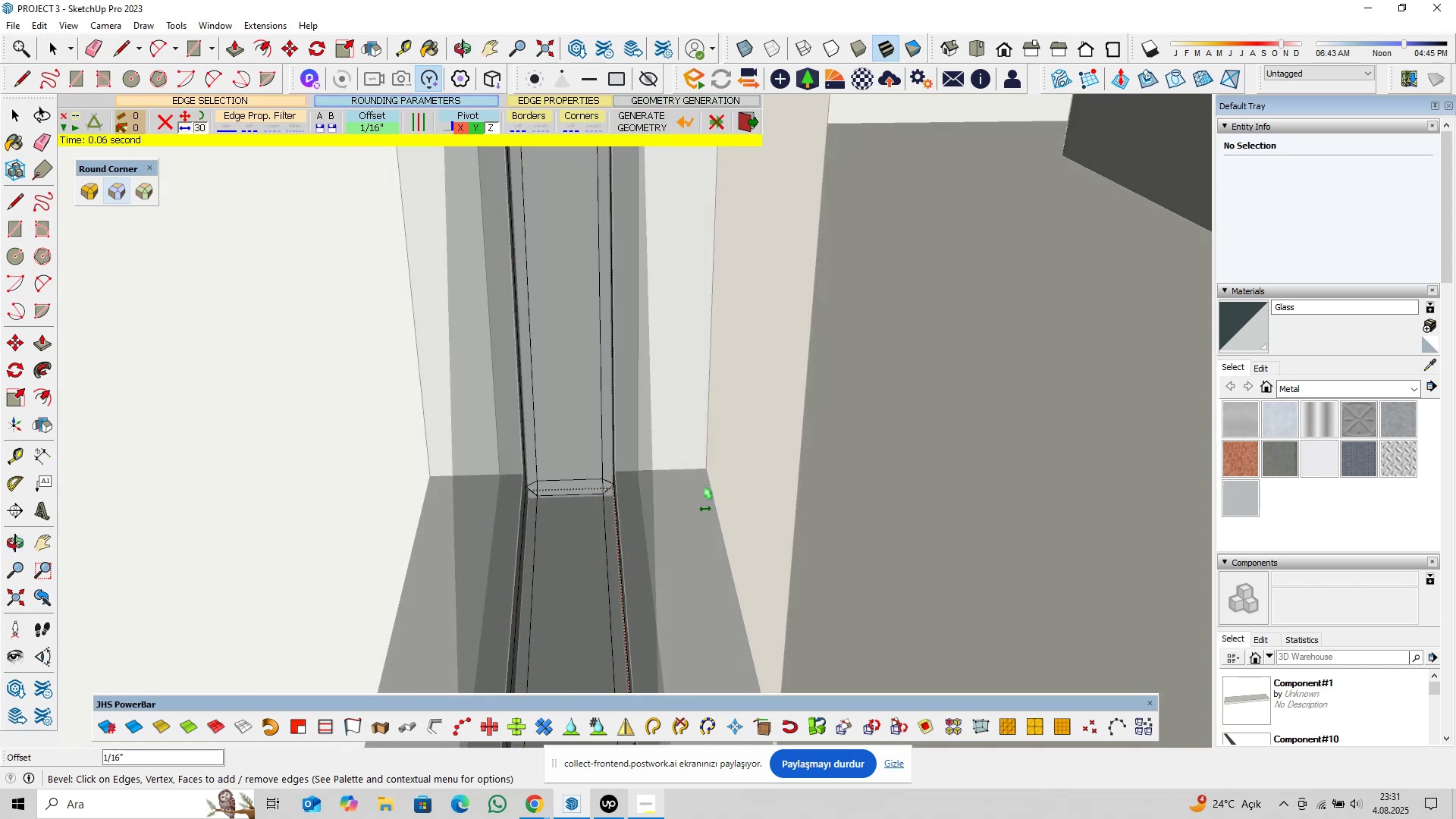 
key(Space)
 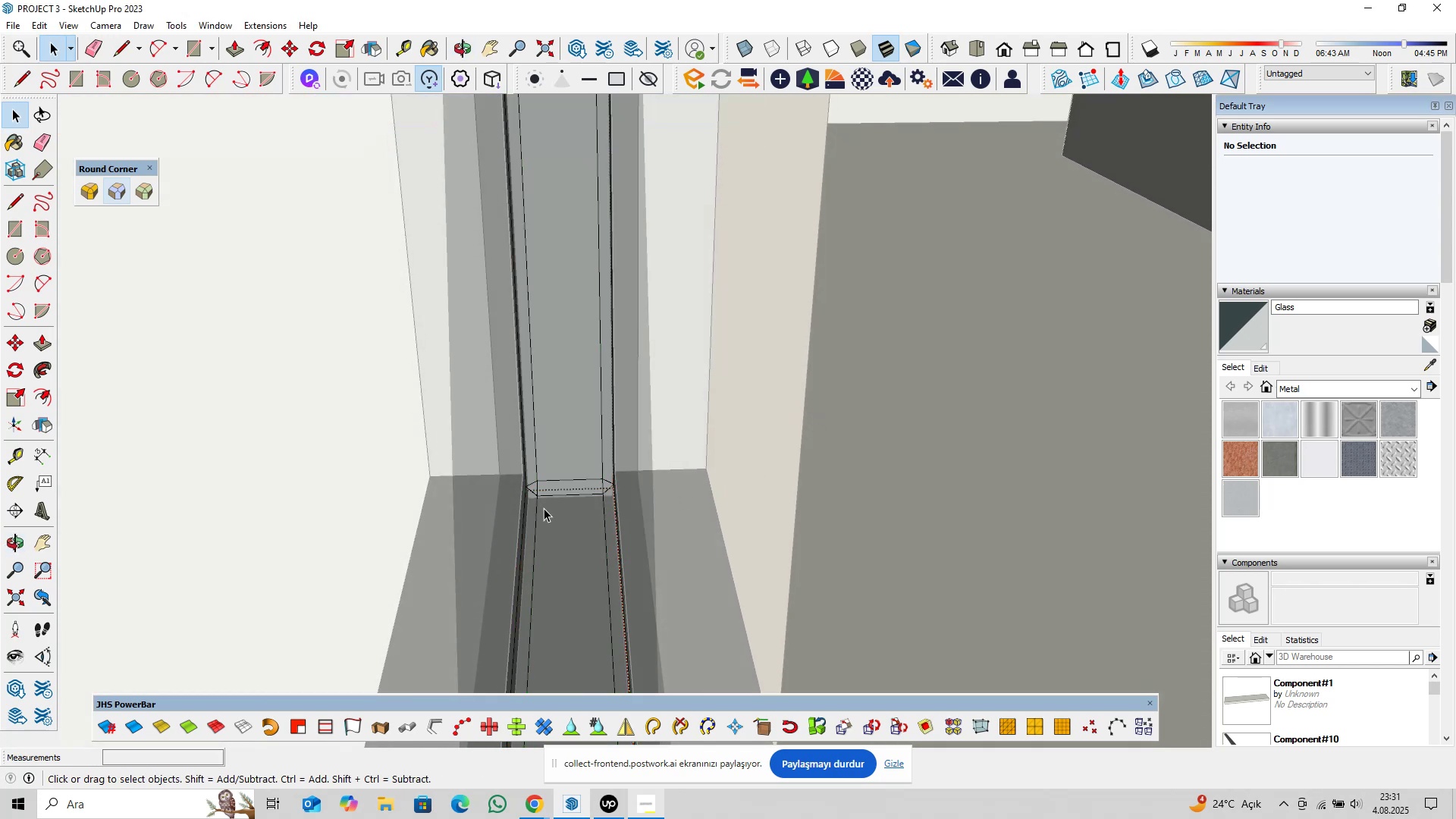 
key(Escape)
 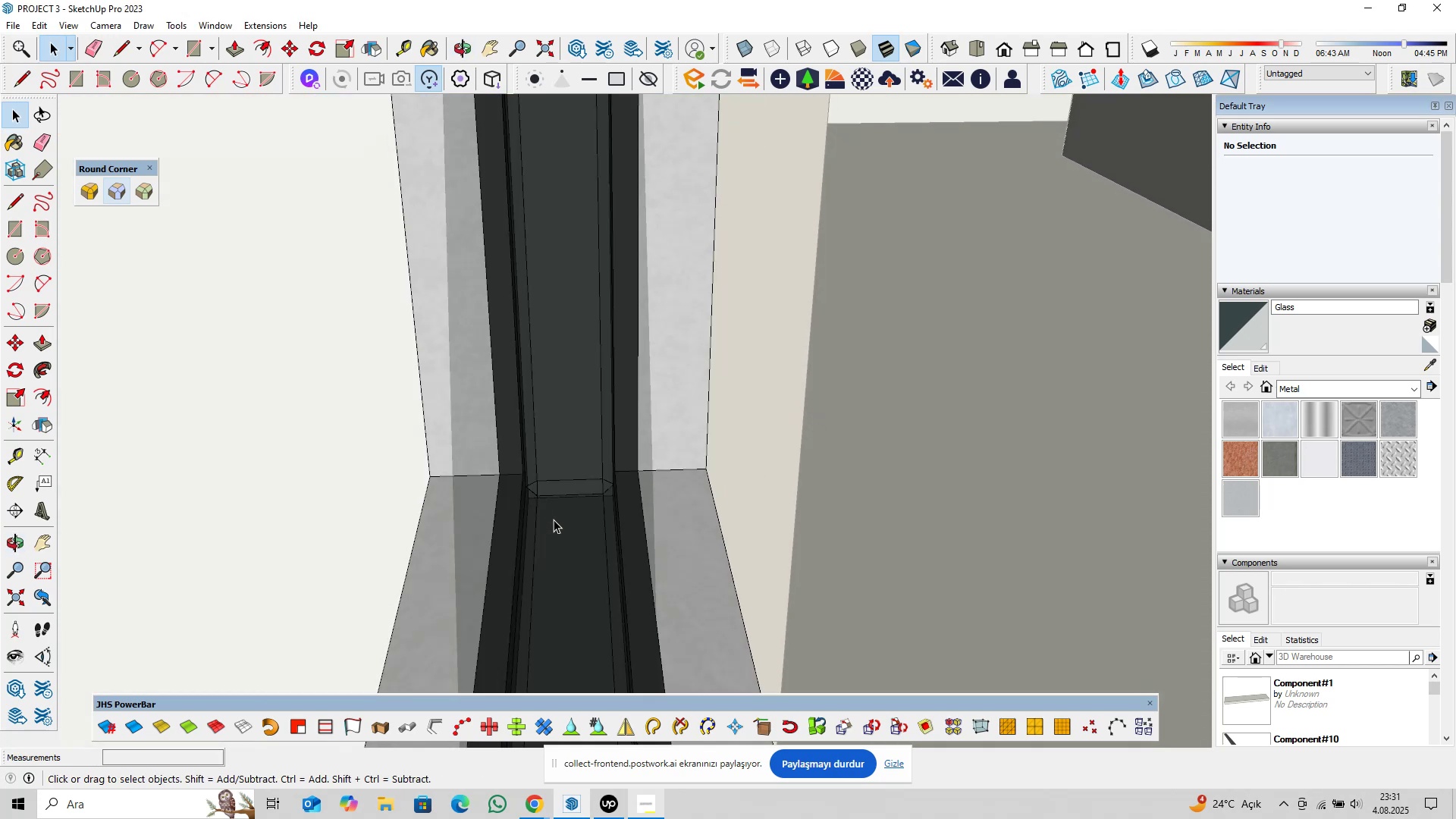 
left_click([554, 519])
 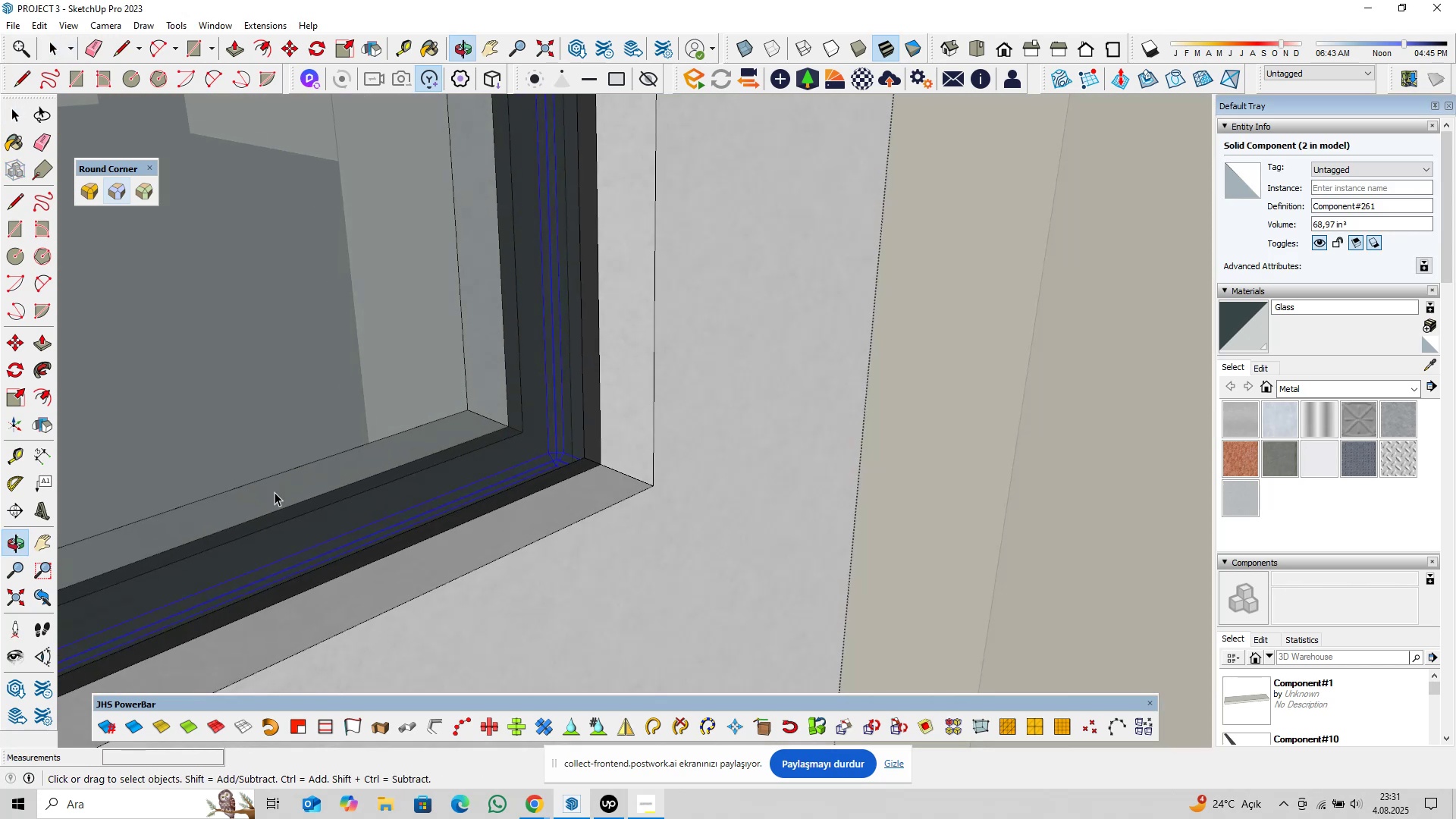 
scroll: coordinate [659, 477], scroll_direction: down, amount: 22.0
 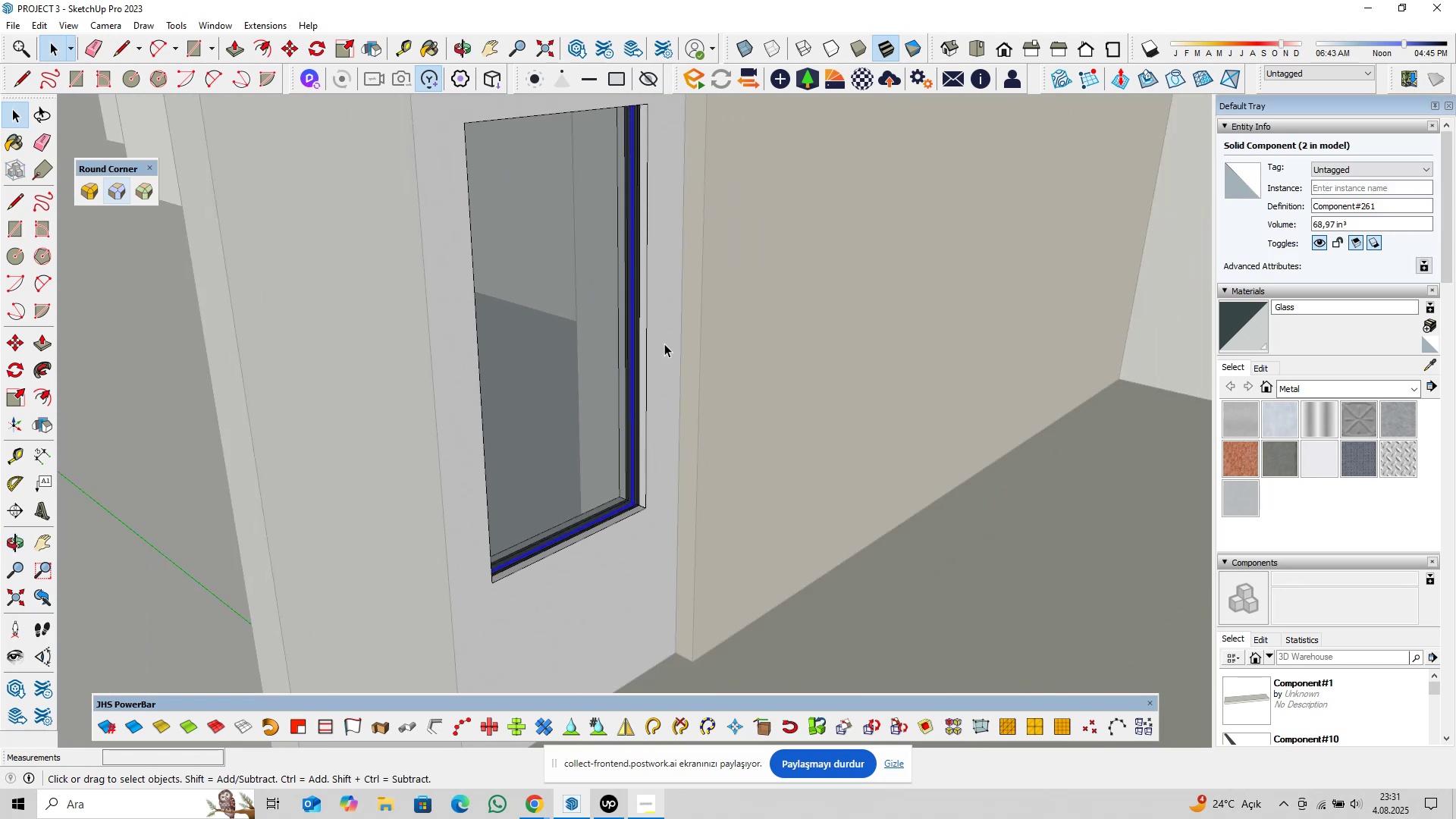 
hold_key(key=ShiftLeft, duration=0.4)
 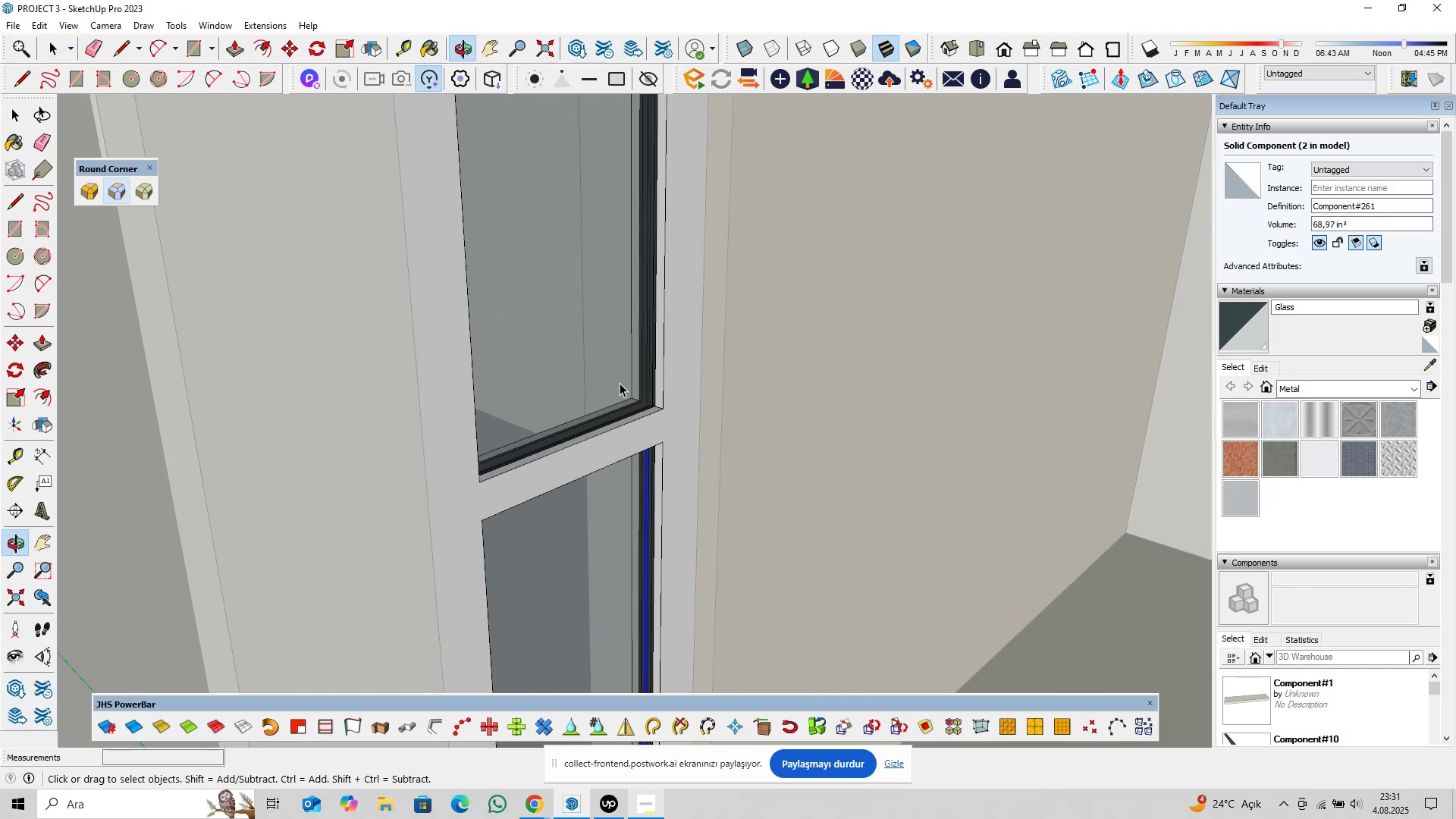 
scroll: coordinate [630, 407], scroll_direction: up, amount: 15.0
 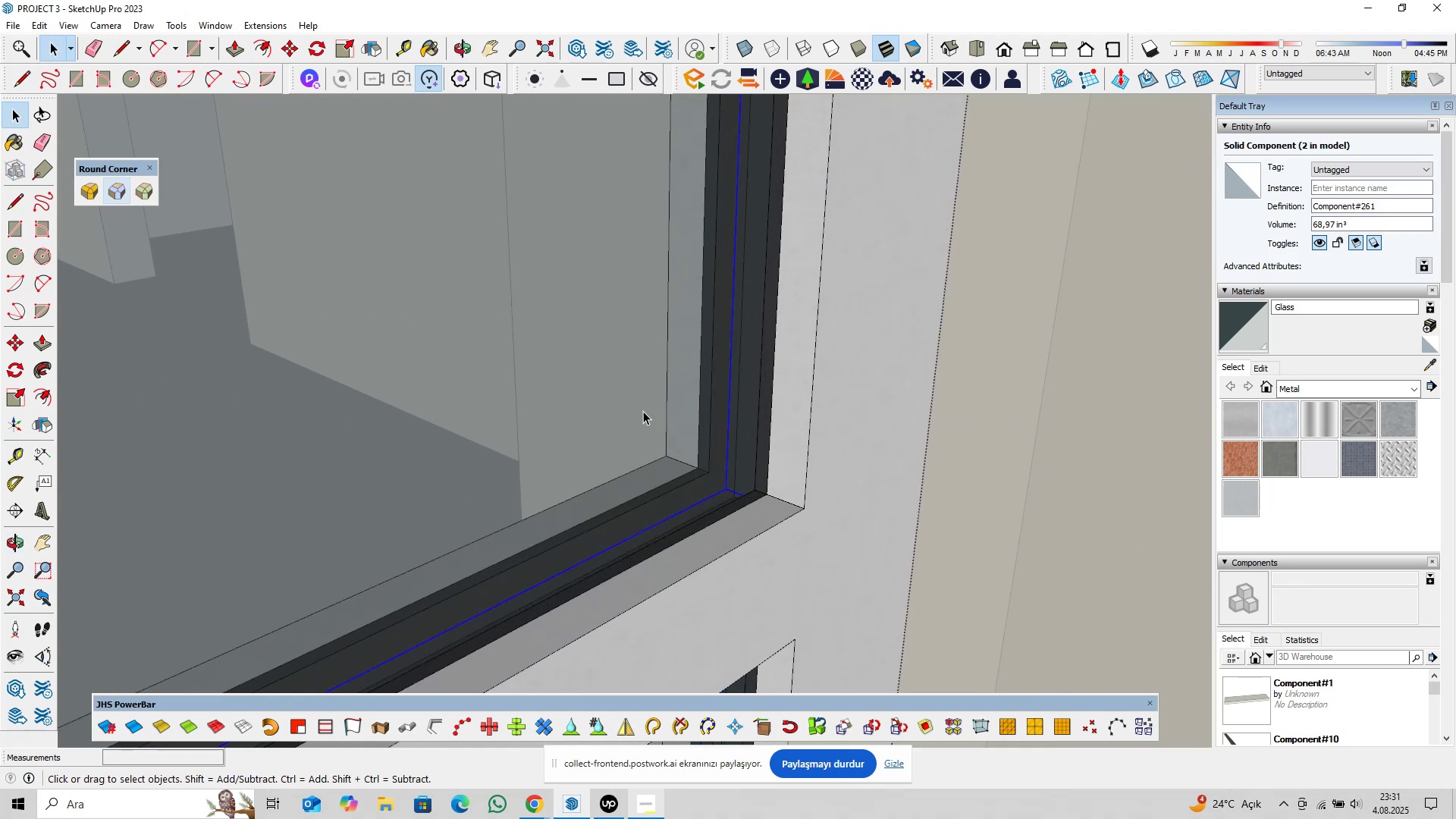 
double_click([643, 411])
 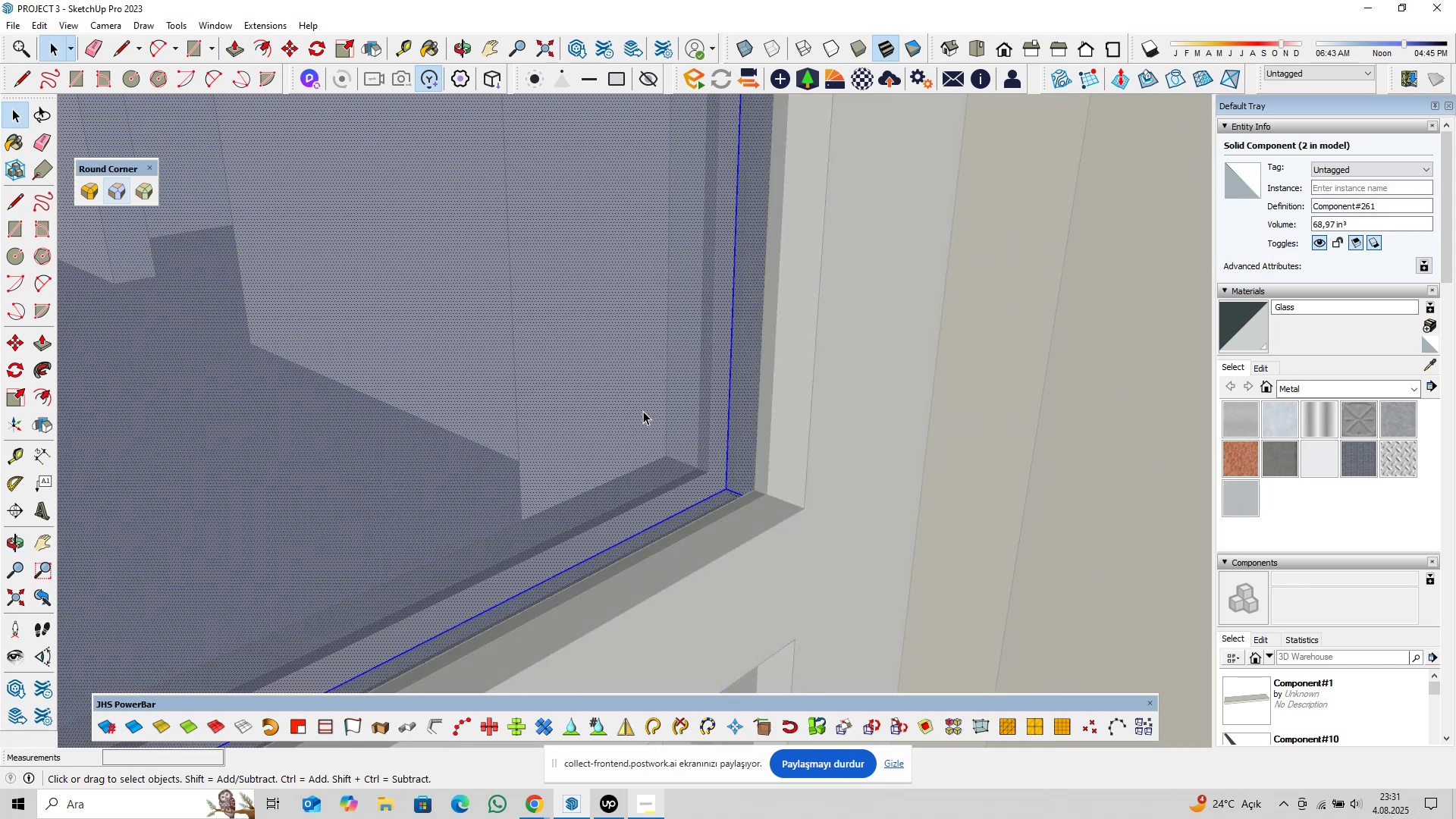 
triple_click([643, 411])
 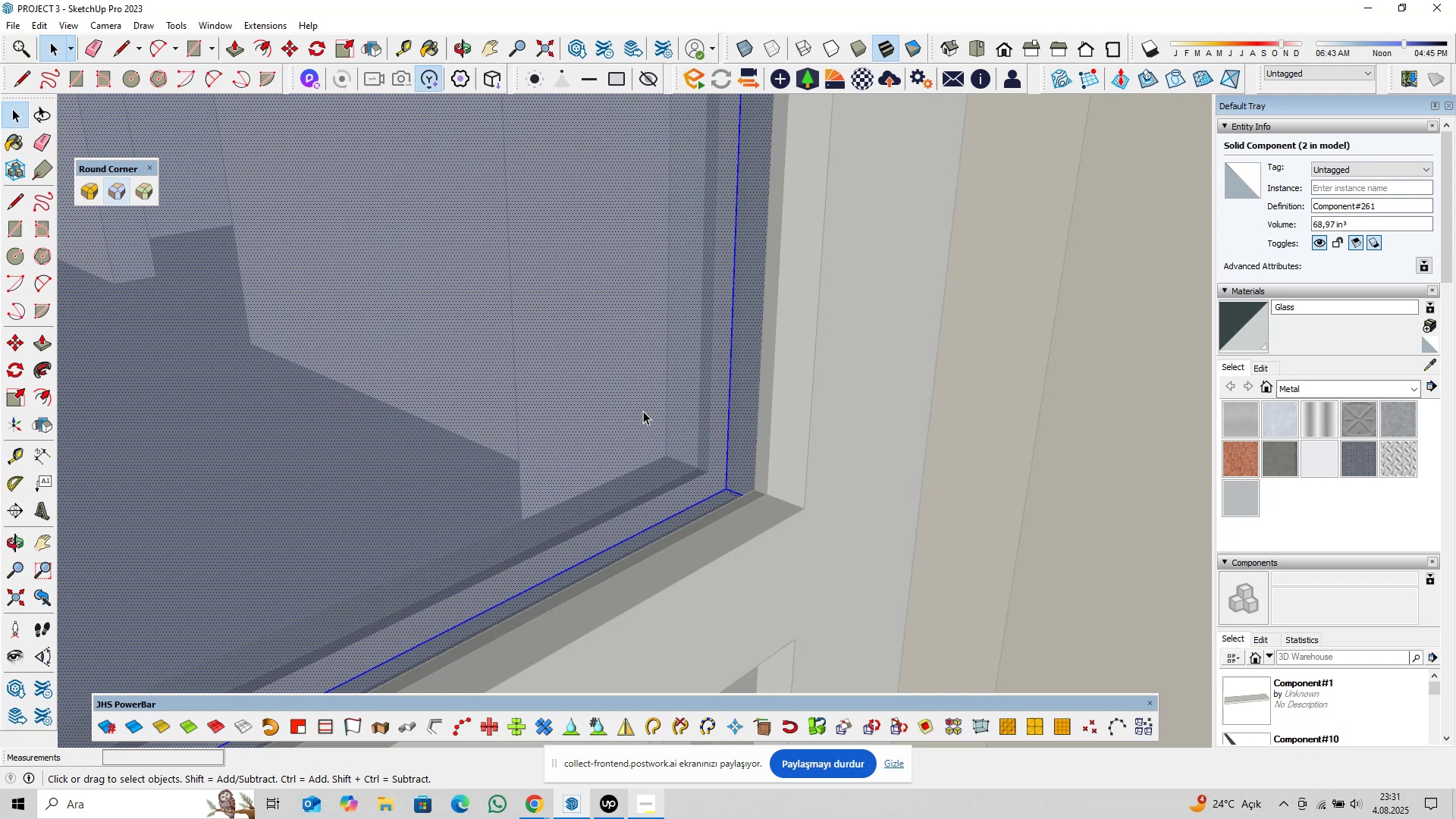 
triple_click([643, 411])
 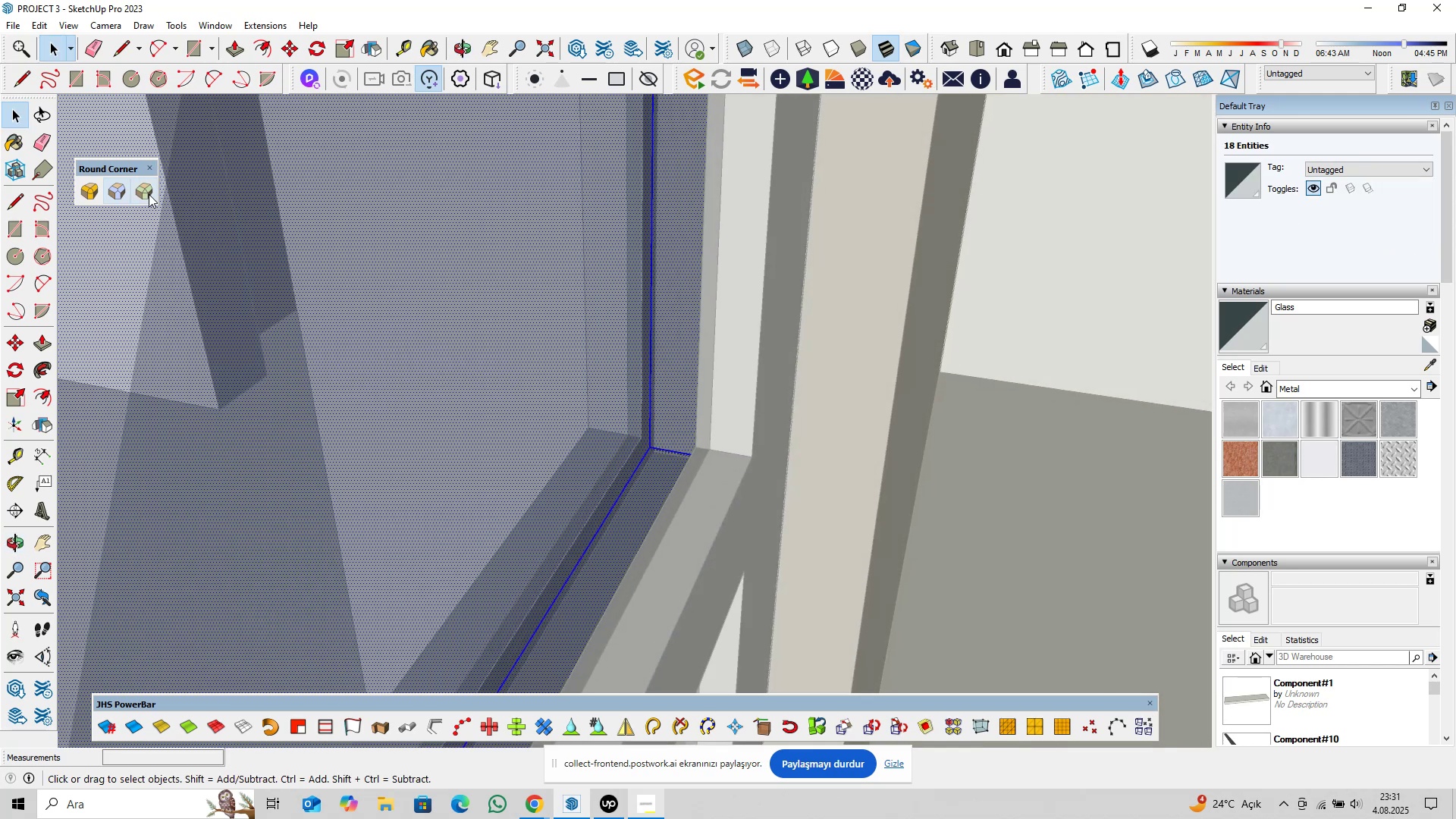 
left_click([149, 193])
 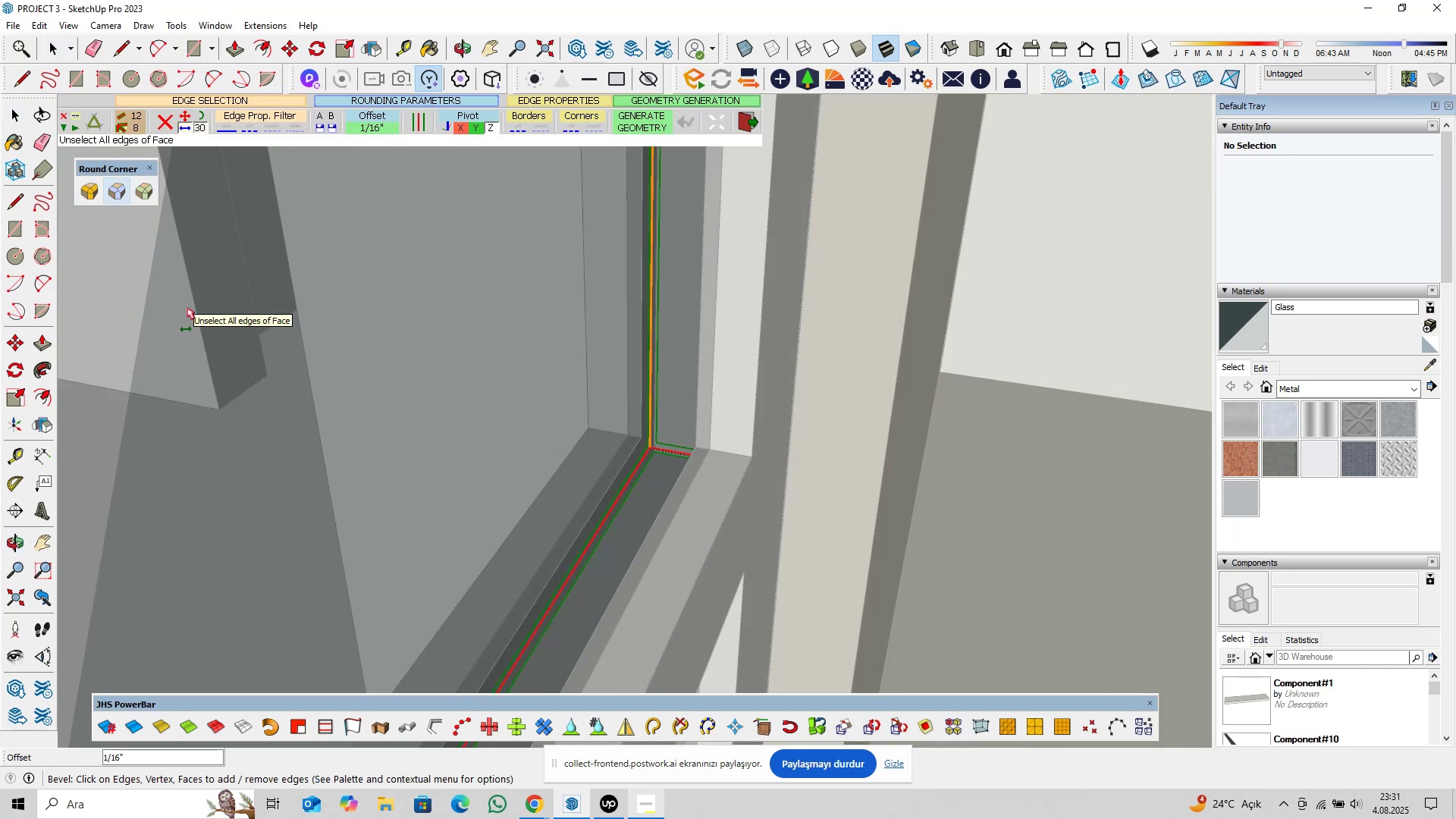 
key(Enter)
 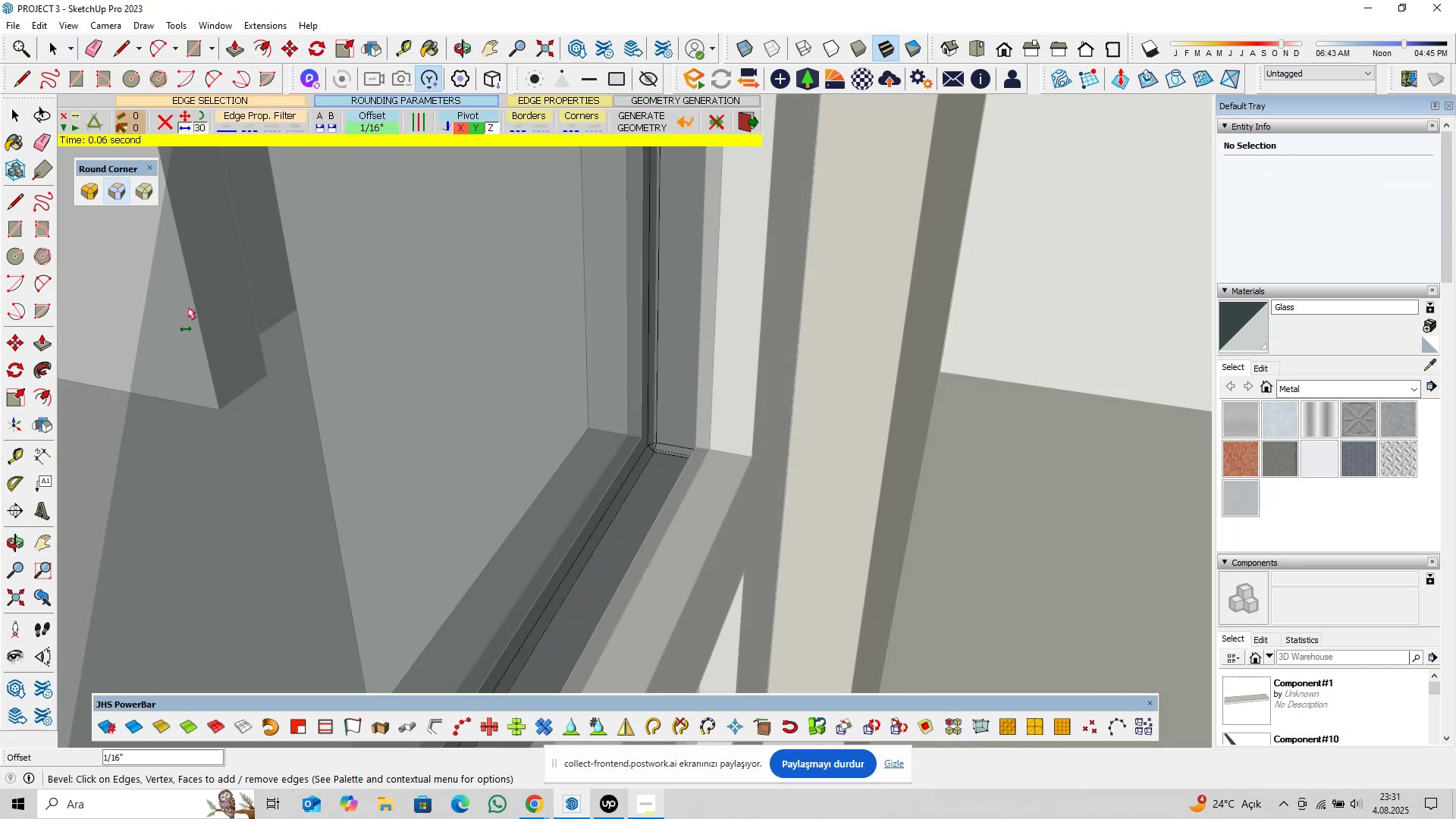 
key(Space)
 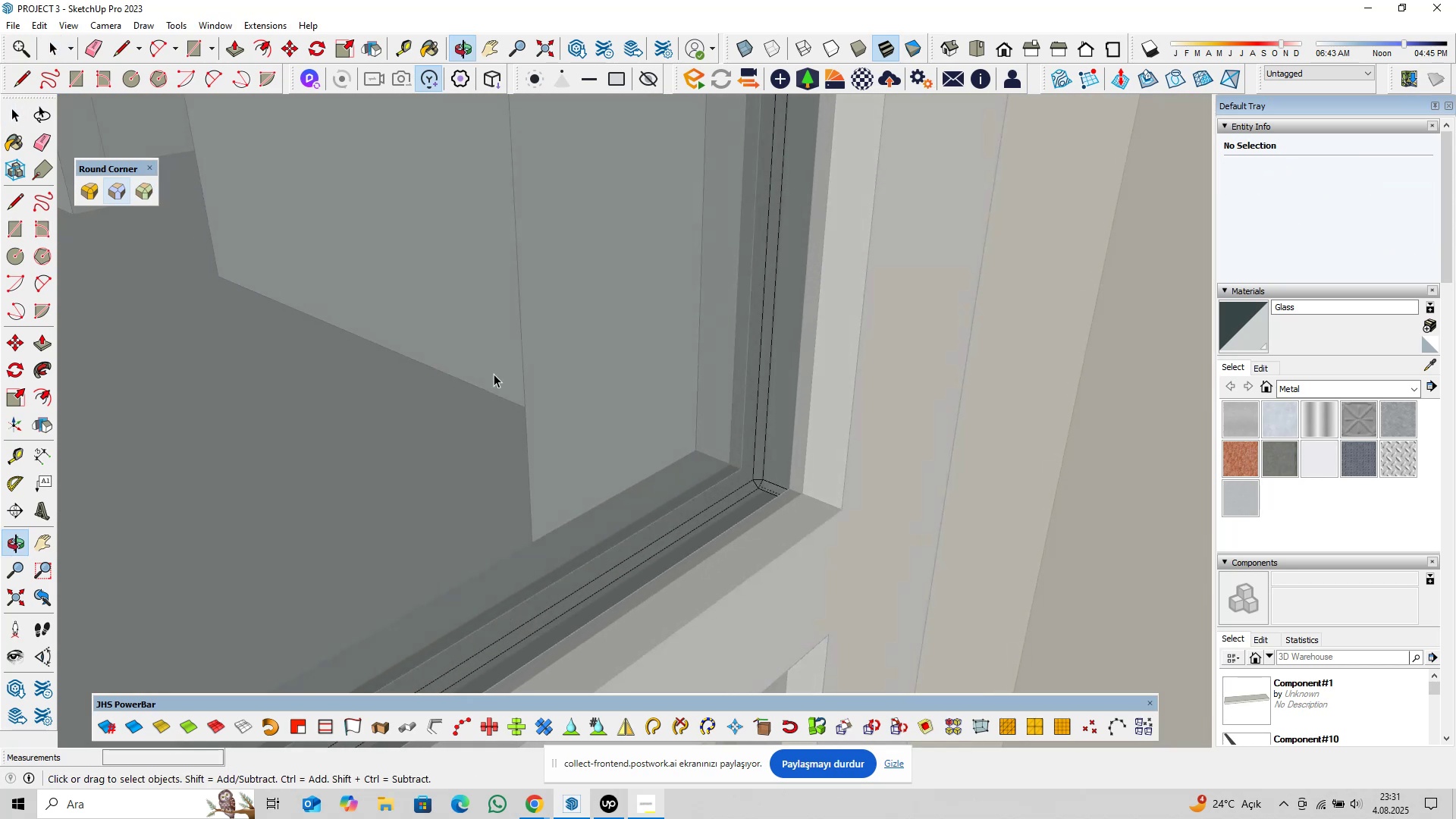 
scroll: coordinate [582, 414], scroll_direction: down, amount: 18.0
 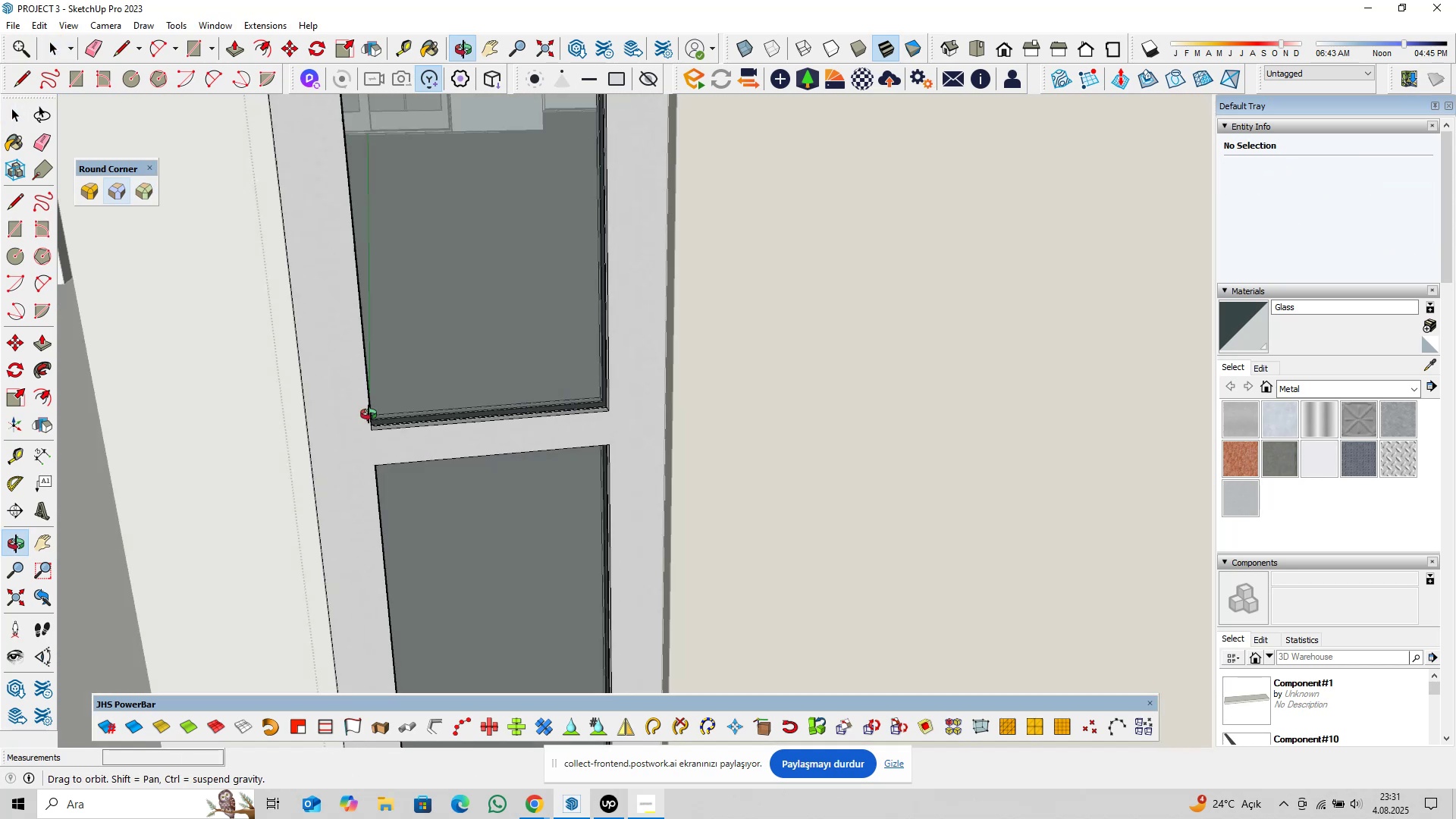 
key(Escape)
 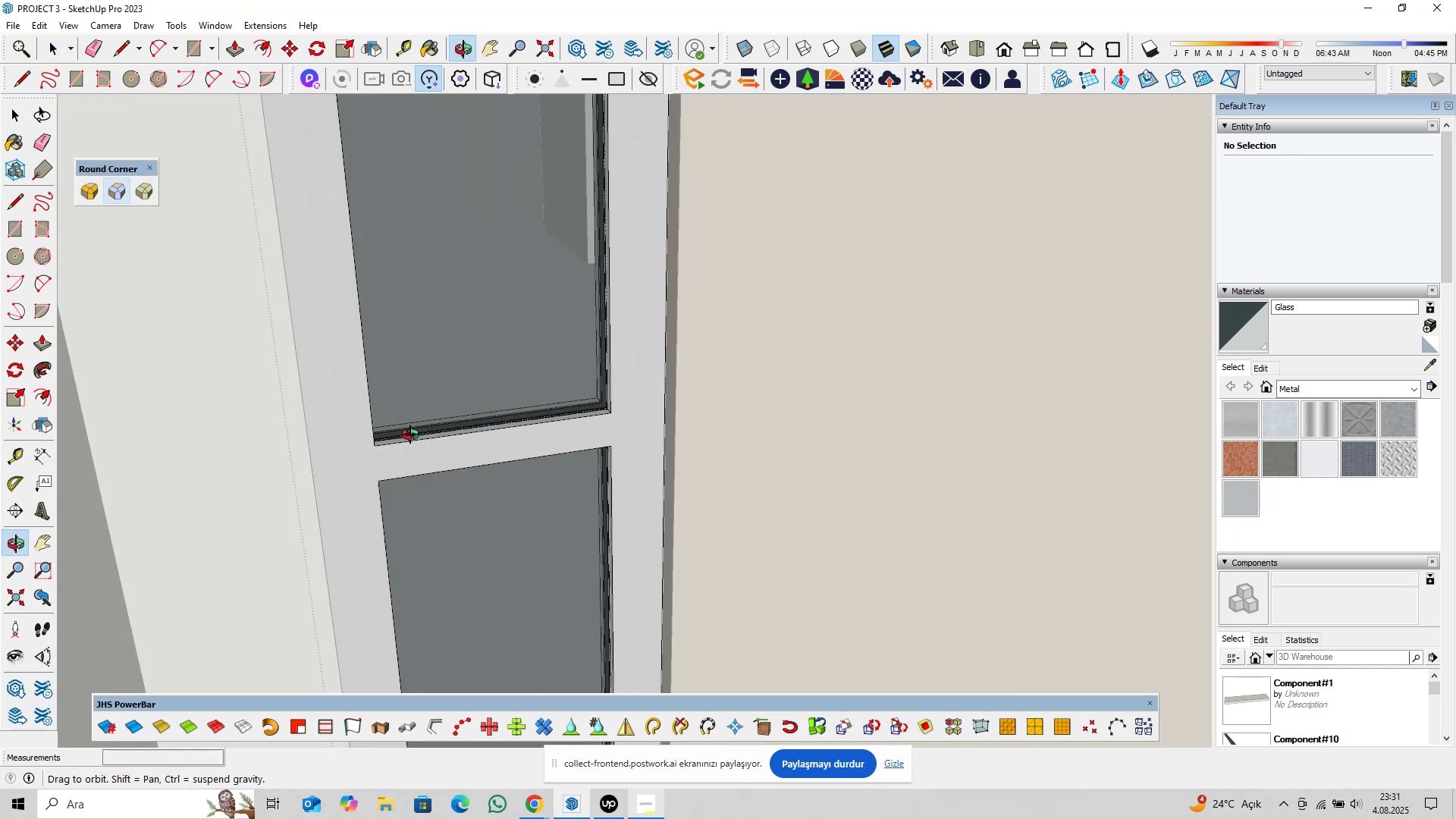 
hold_key(key=ShiftLeft, duration=0.5)
 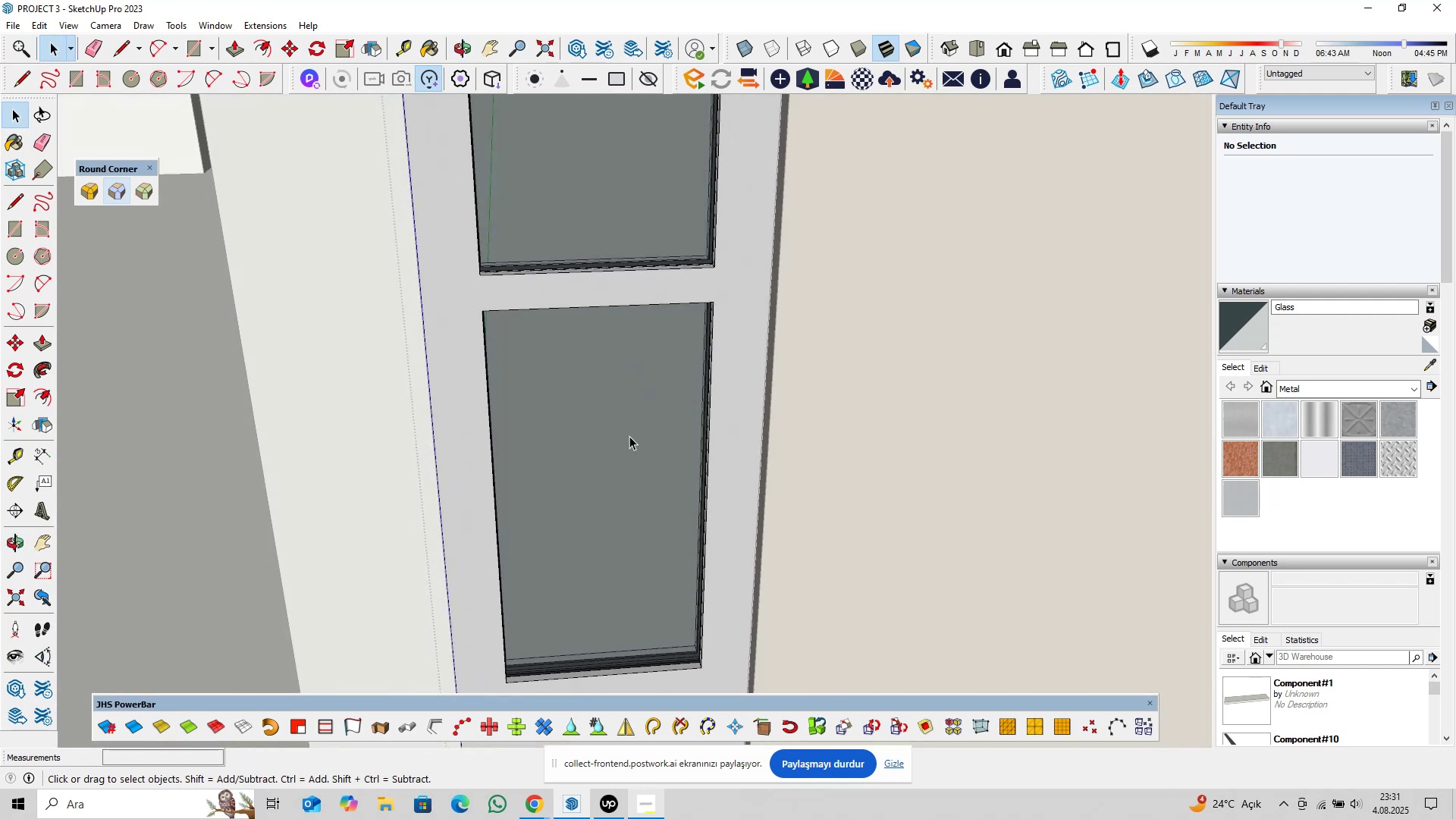 
hold_key(key=ShiftLeft, duration=0.31)
 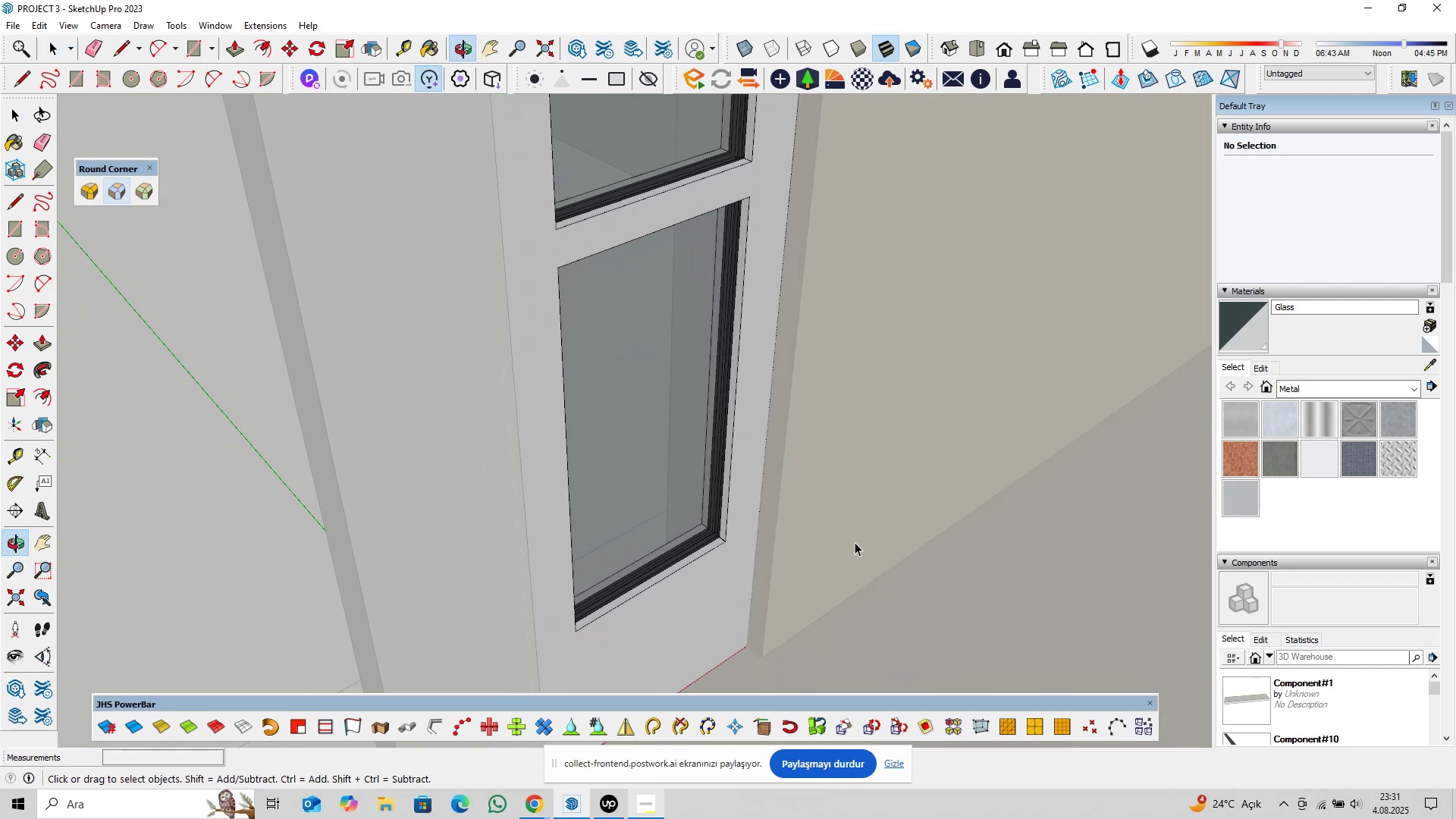 
scroll: coordinate [641, 535], scroll_direction: up, amount: 20.0
 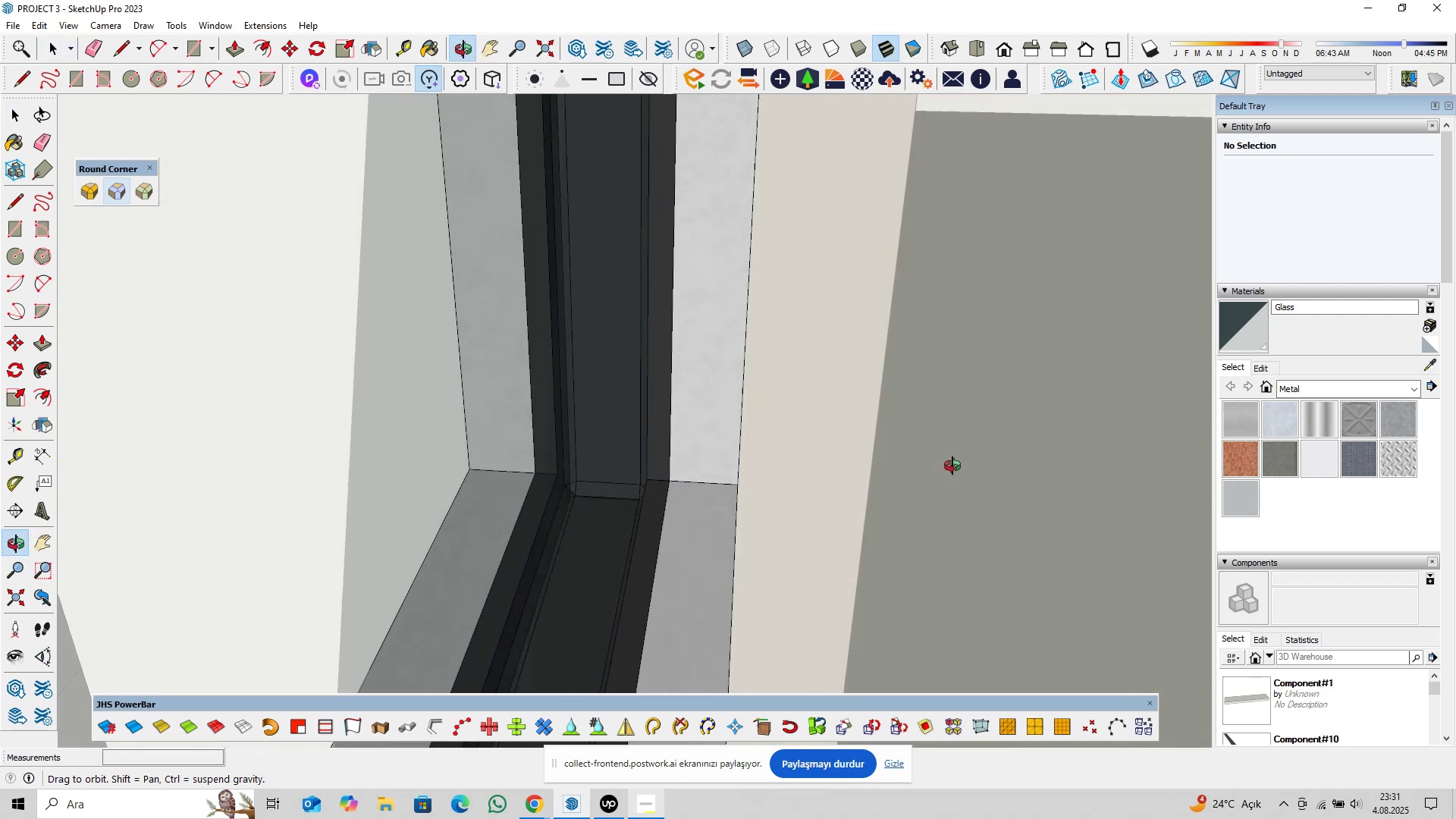 
key(Control+S)
 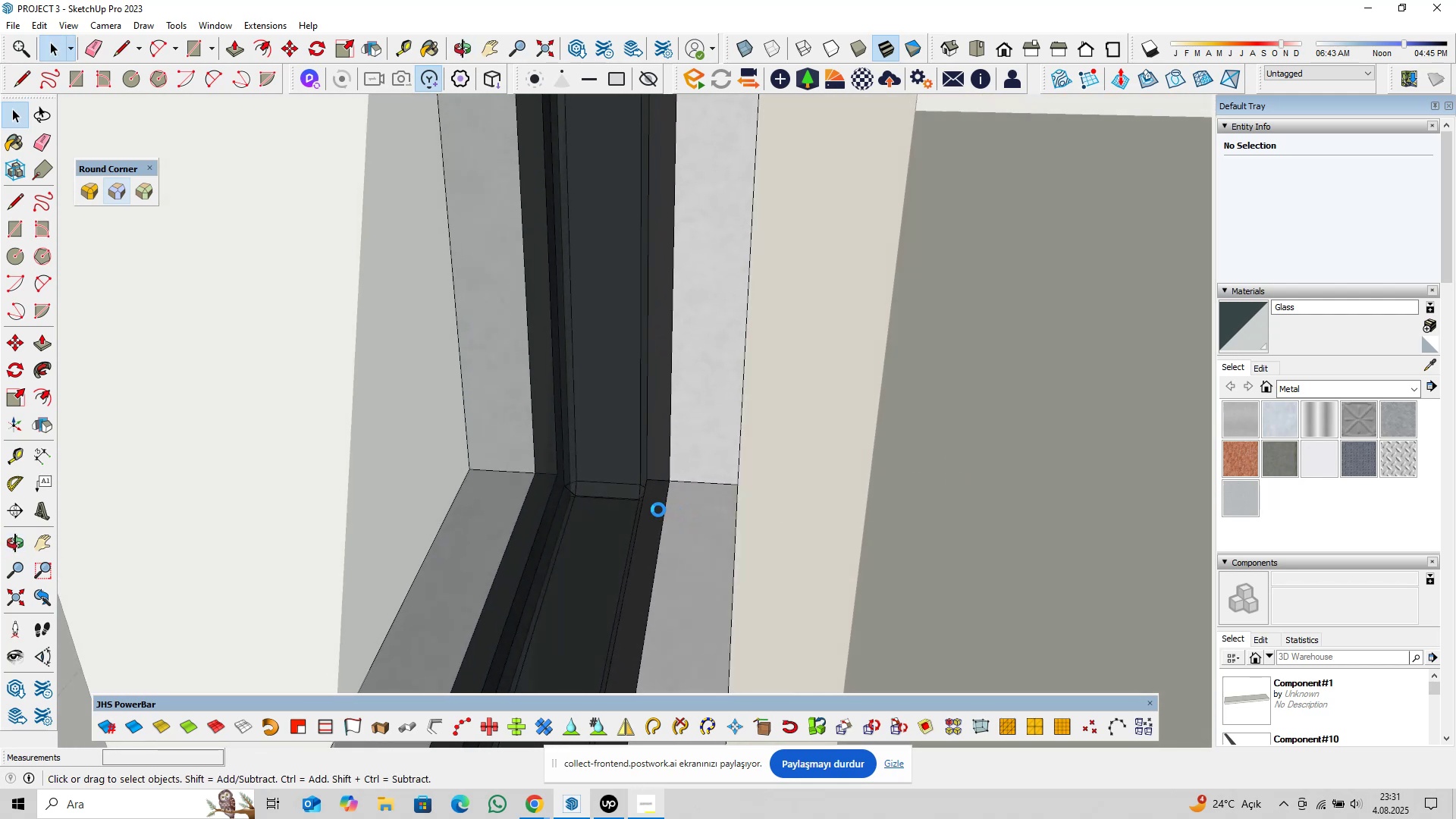 
double_click([658, 504])
 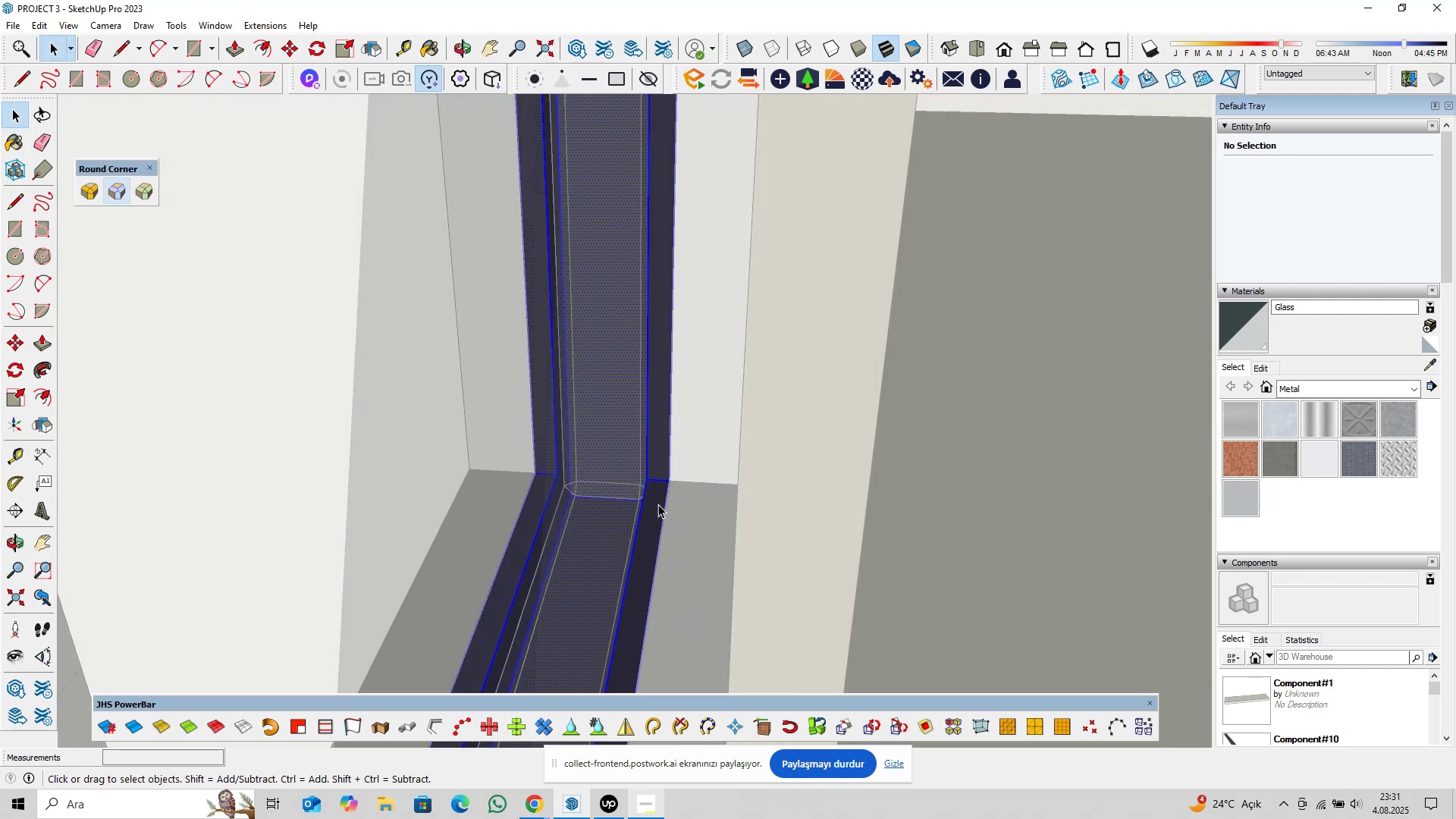 
triple_click([658, 504])
 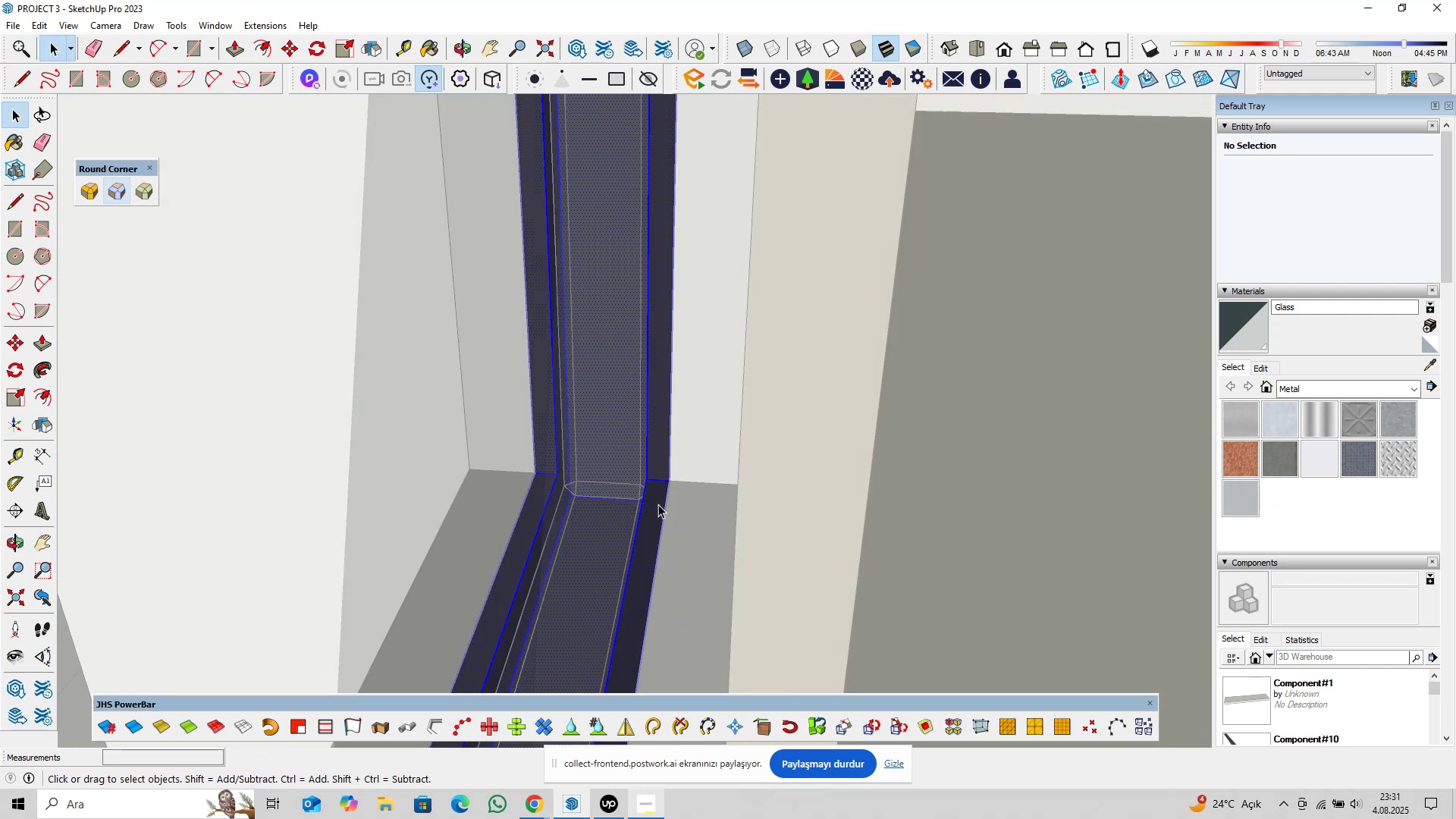 
triple_click([658, 504])
 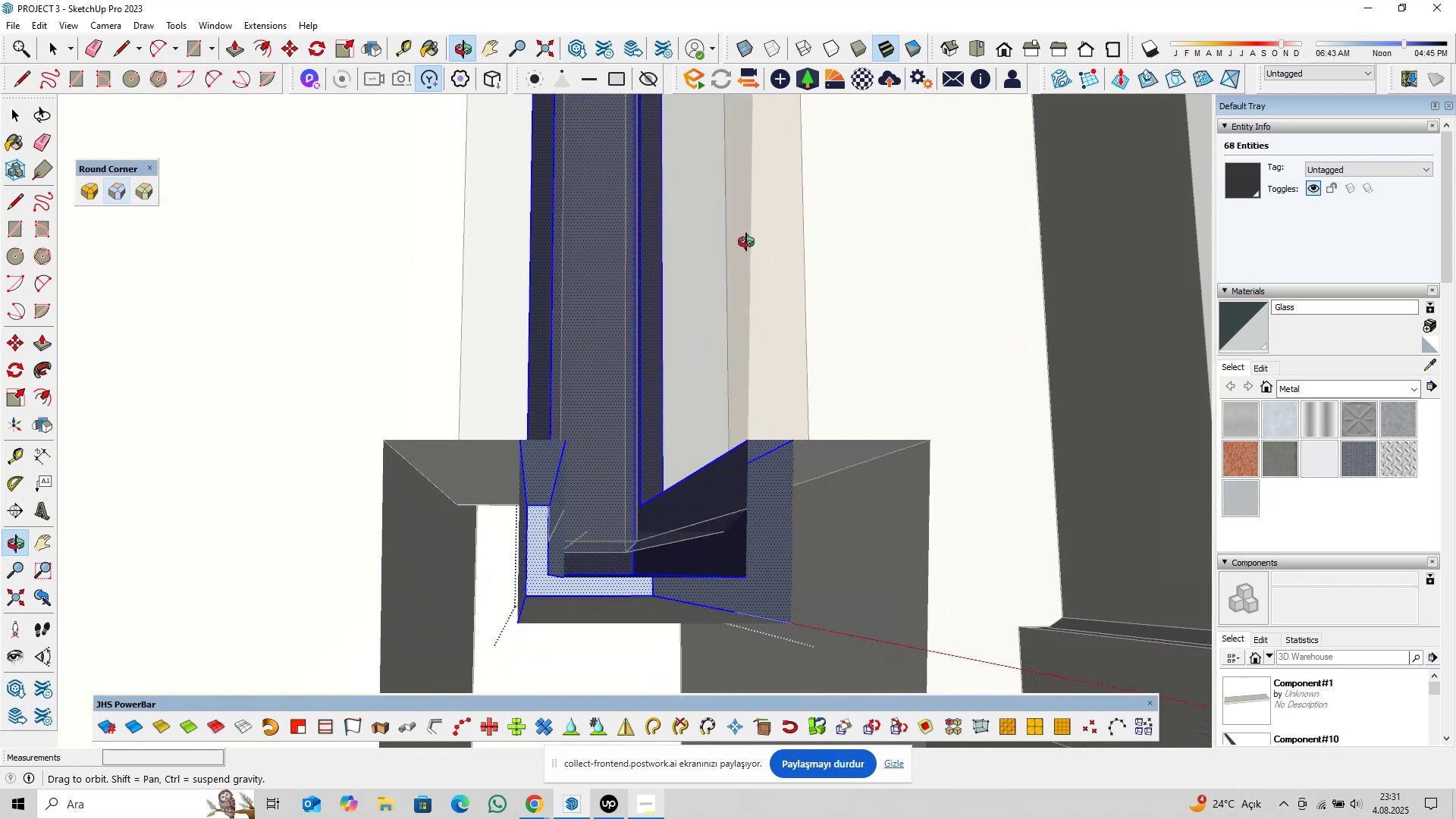 
wait(9.18)
 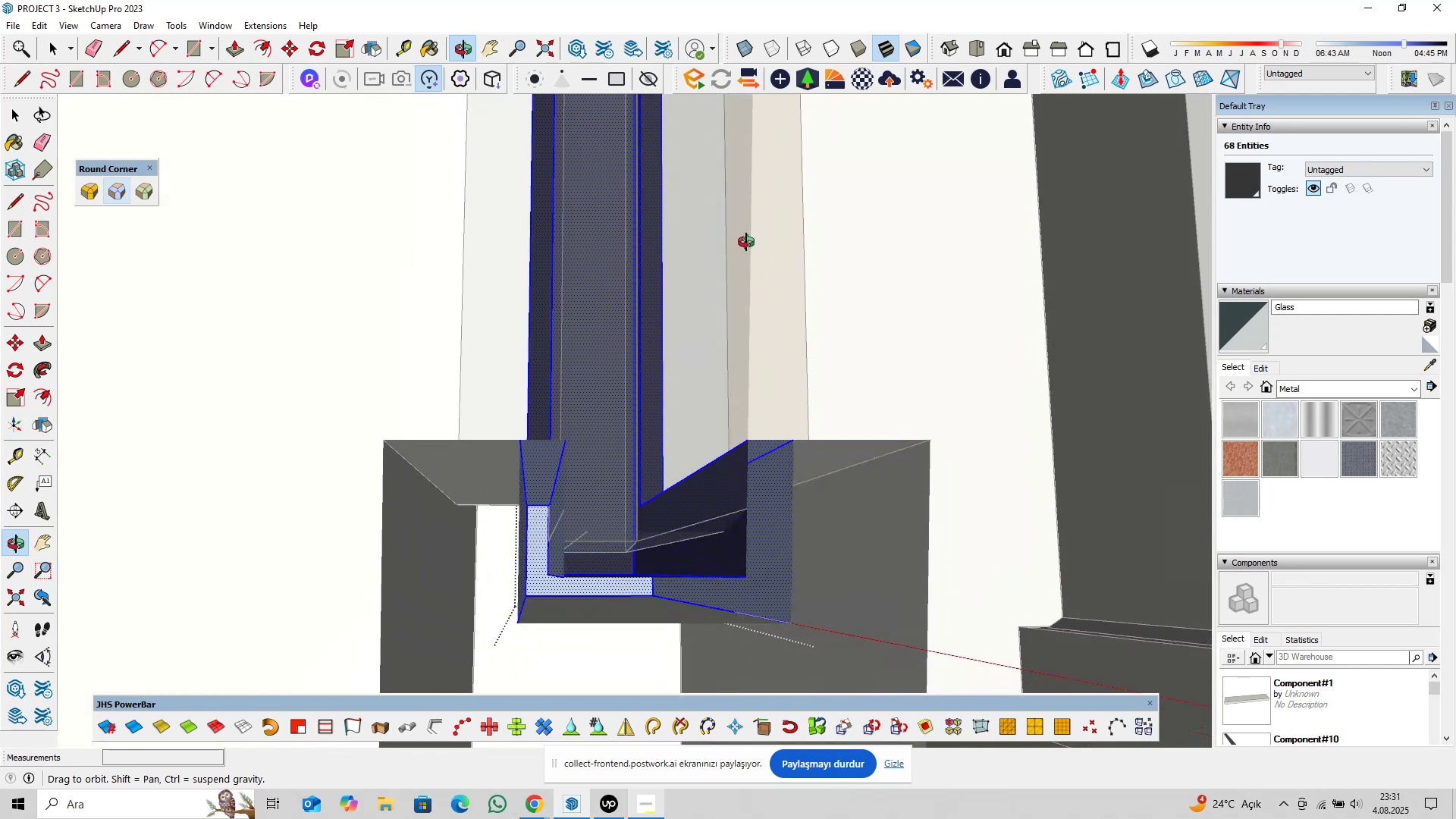 
left_click([92, 197])
 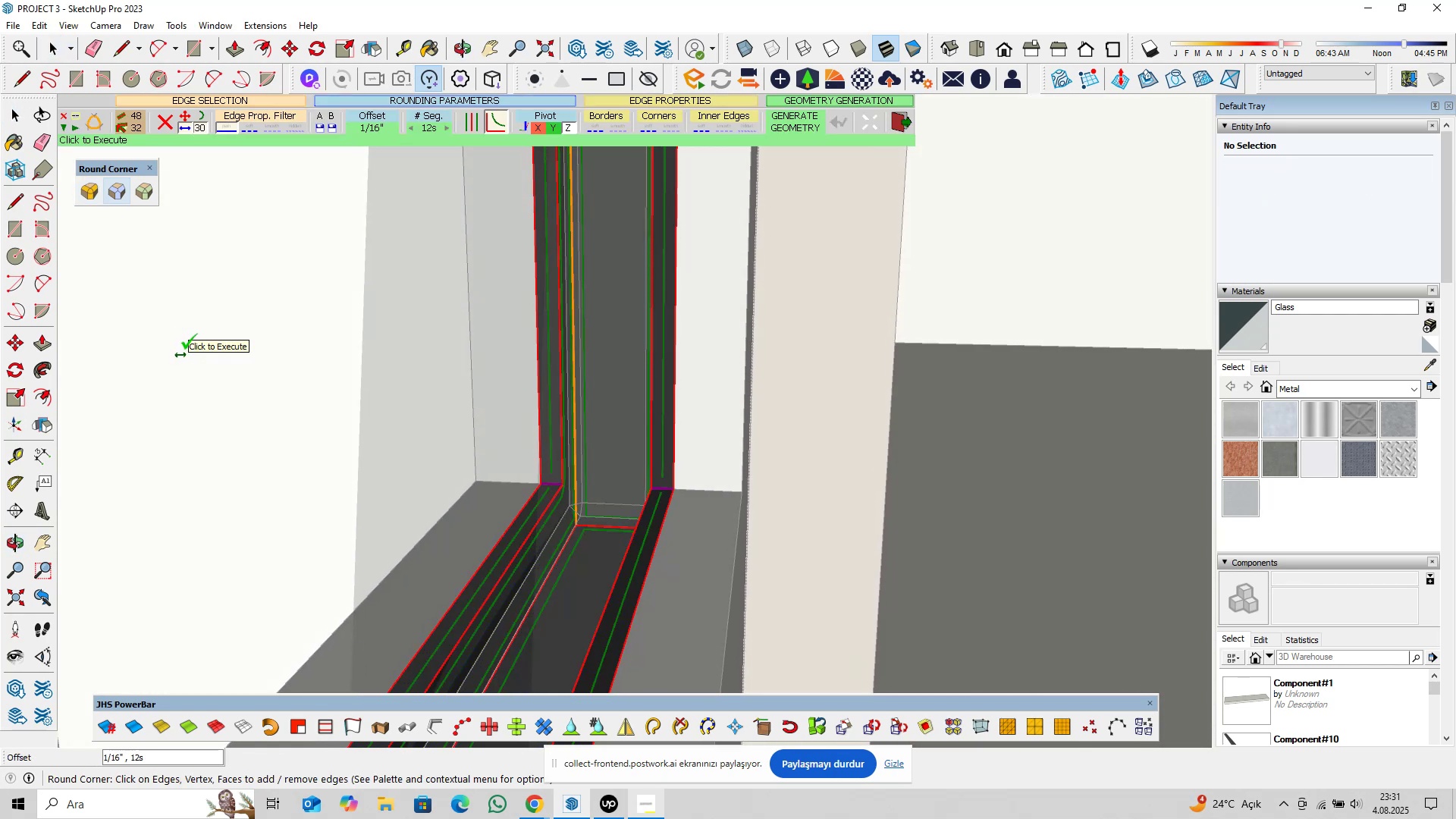 
key(Enter)
 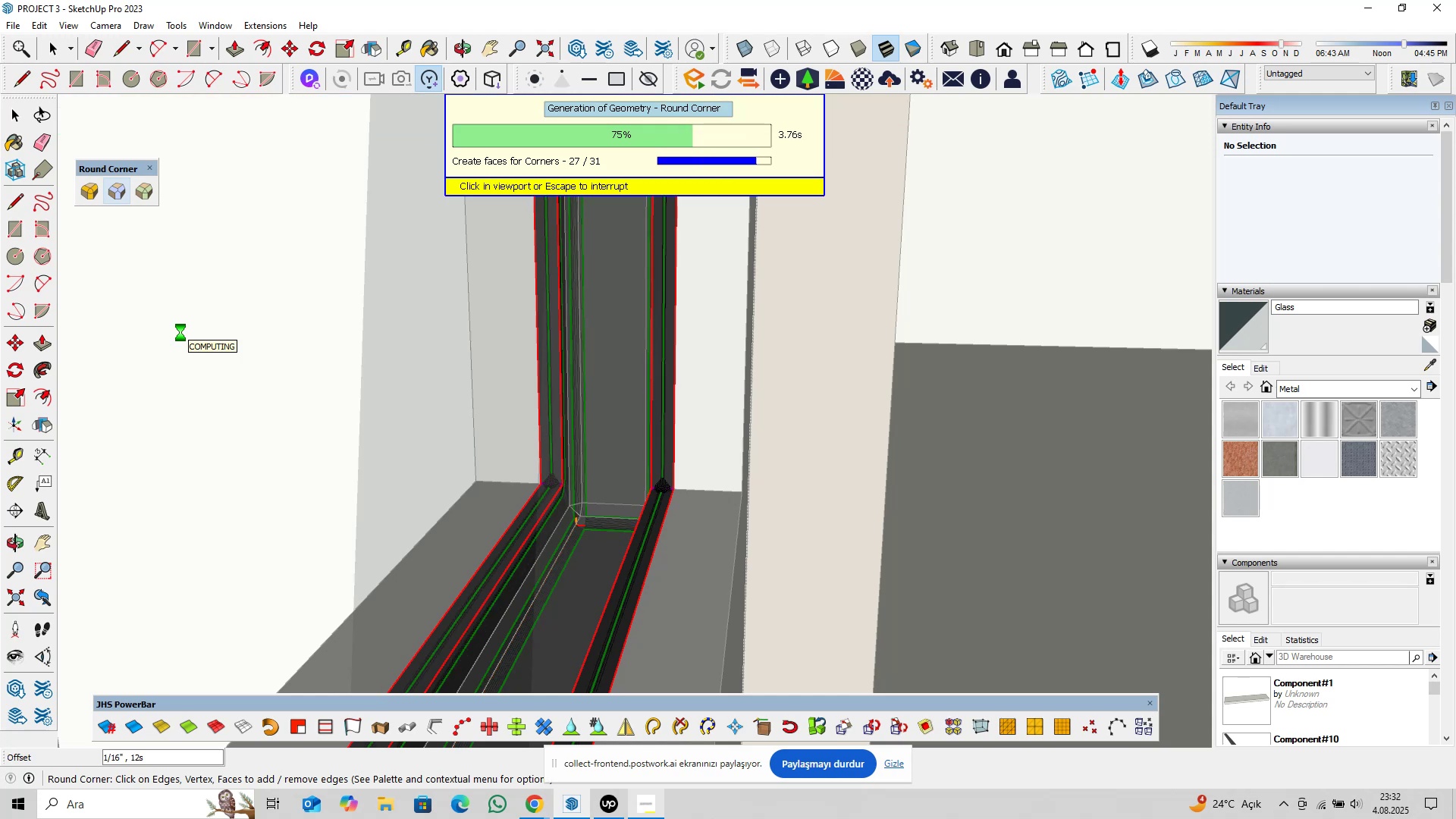 
wait(8.9)
 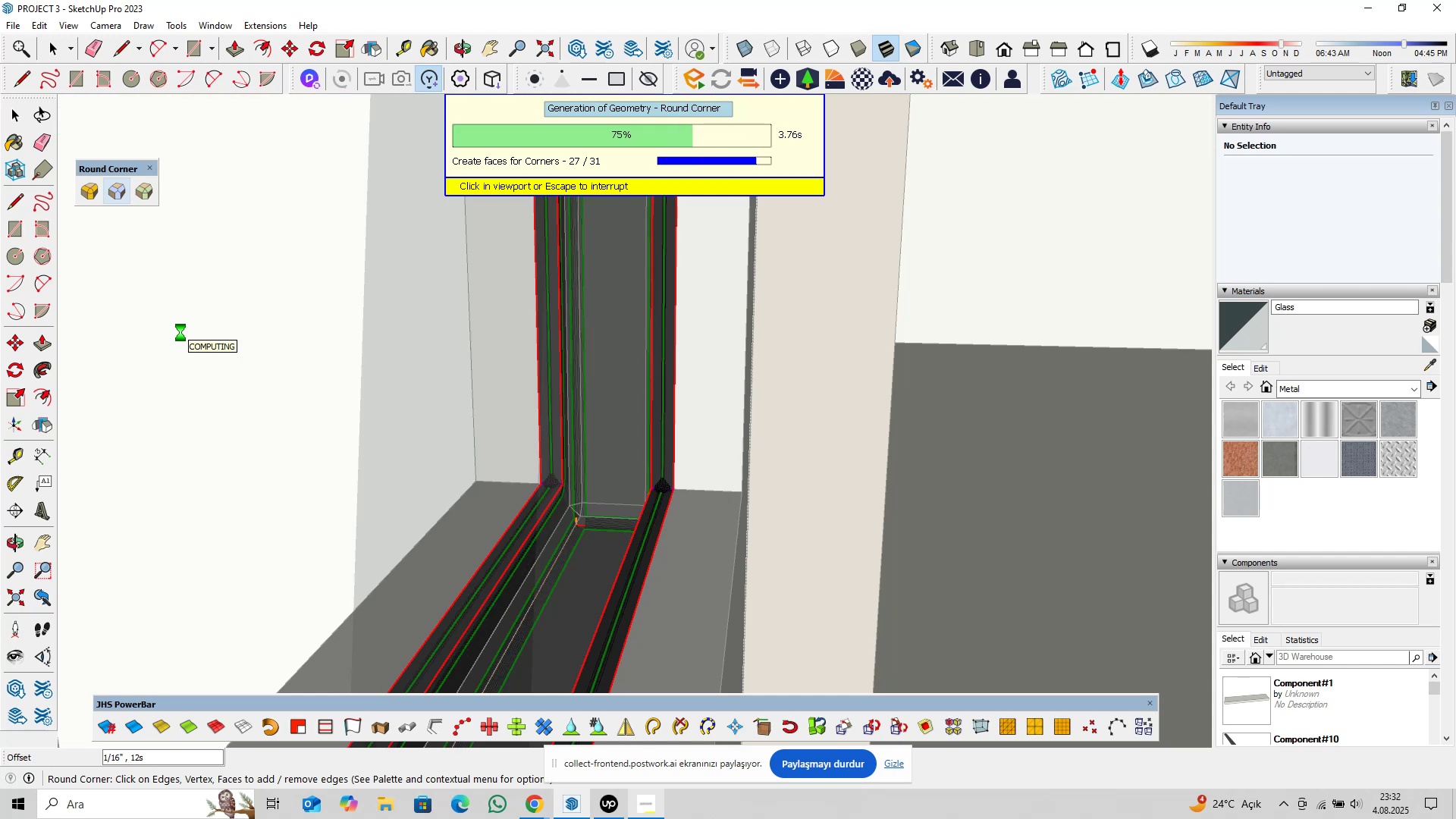 
key(Space)
 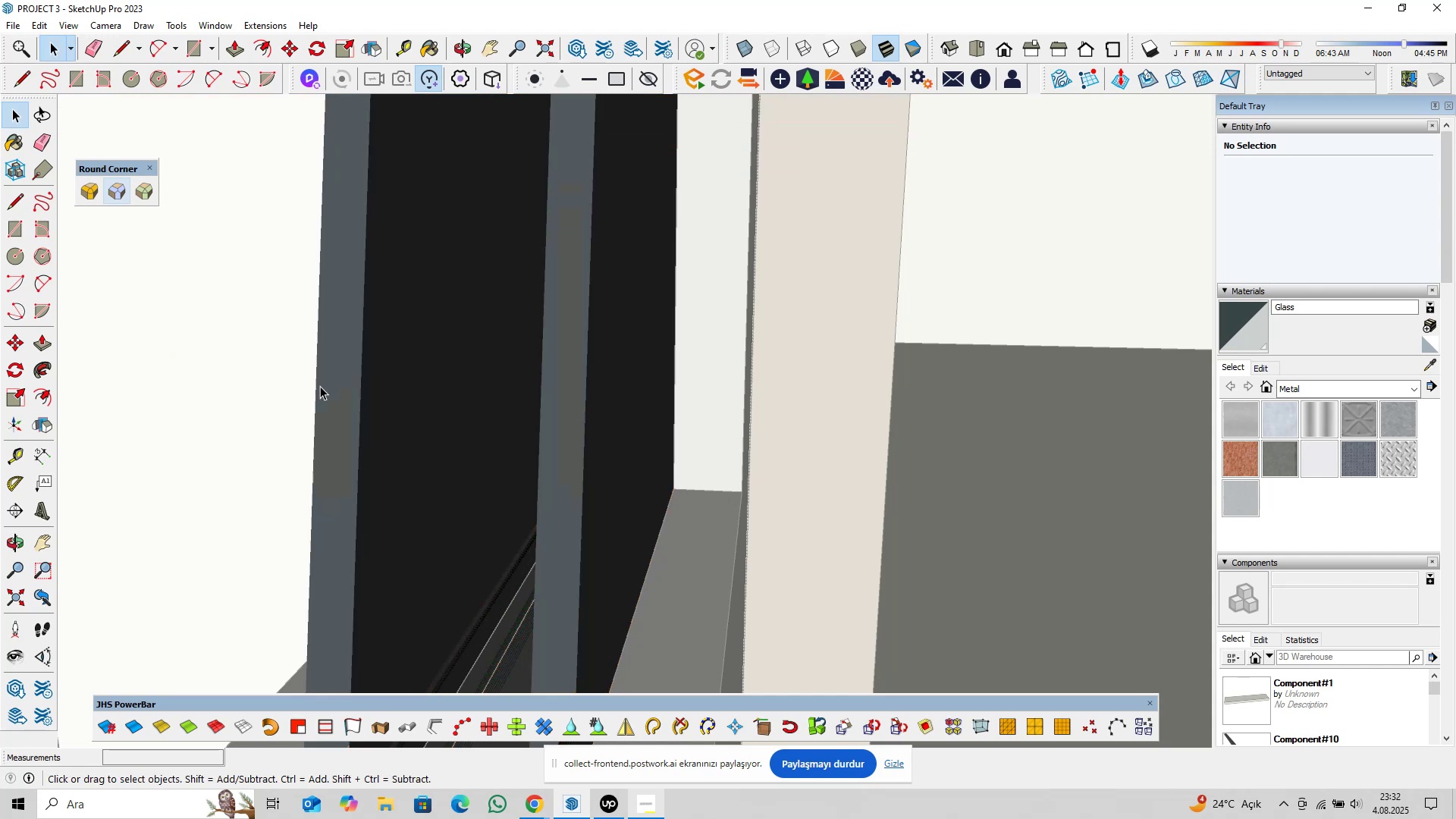 
scroll: coordinate [463, 463], scroll_direction: down, amount: 10.0
 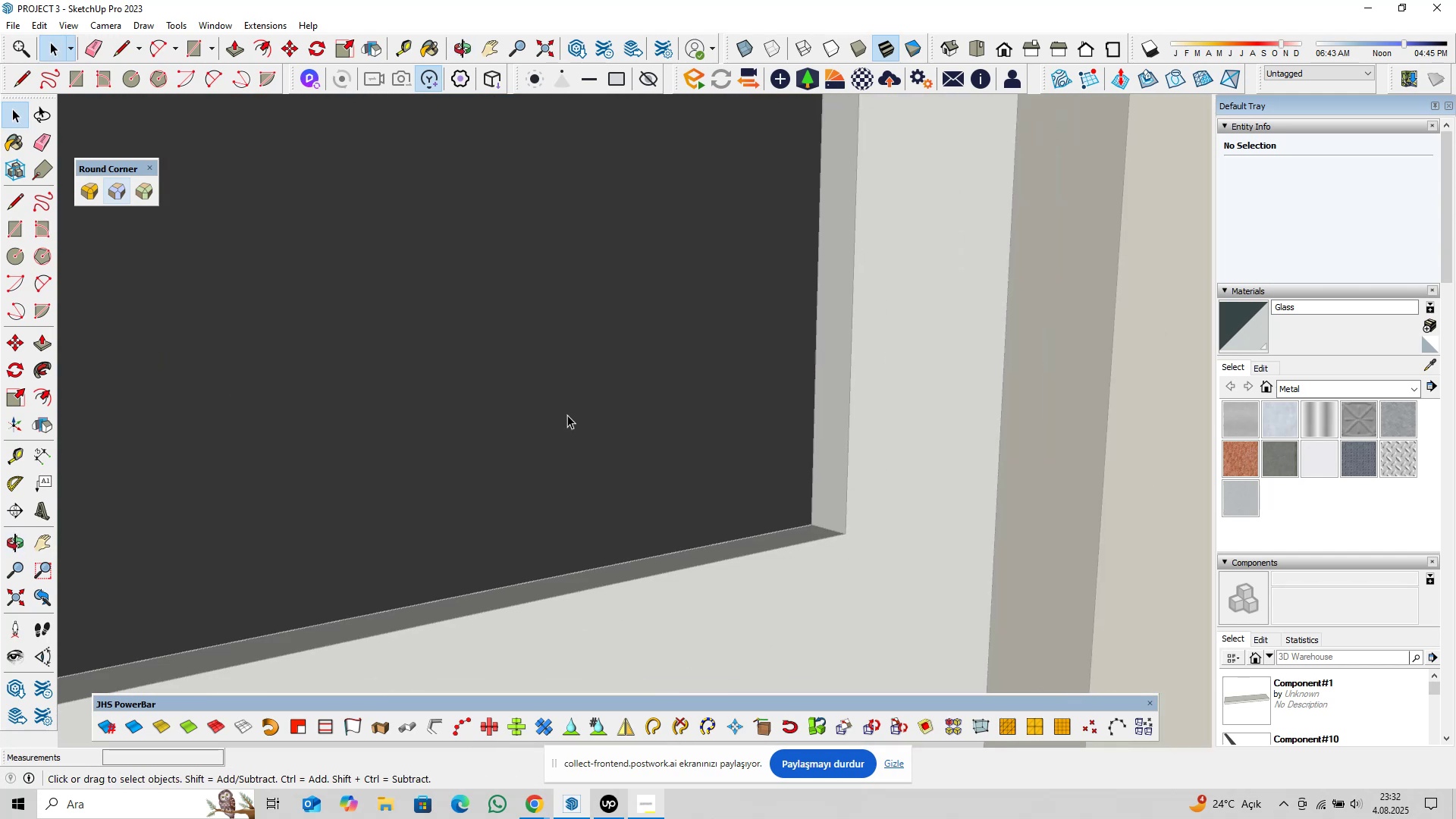 
left_click([567, 415])
 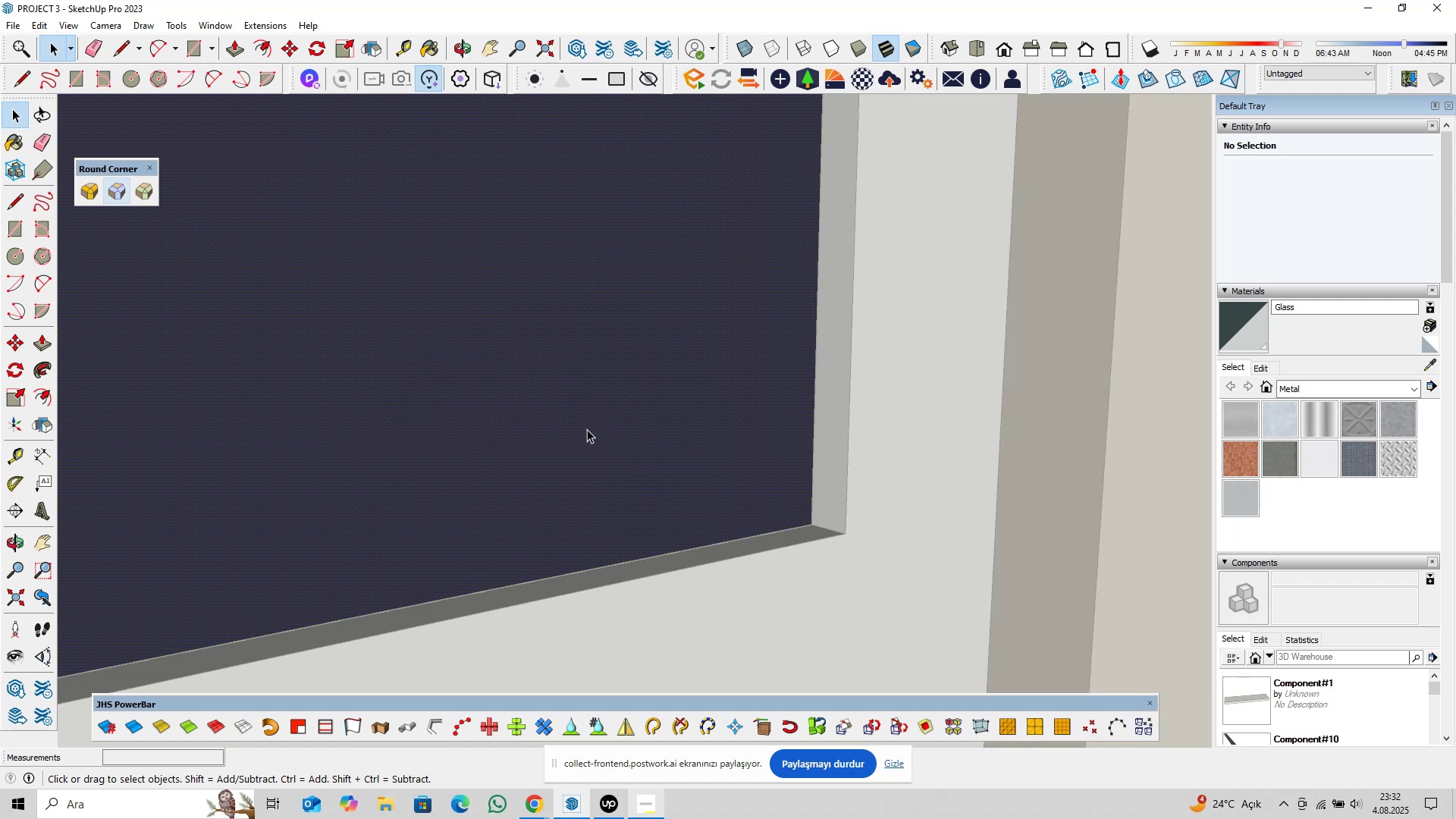 
scroll: coordinate [711, 478], scroll_direction: up, amount: 5.0
 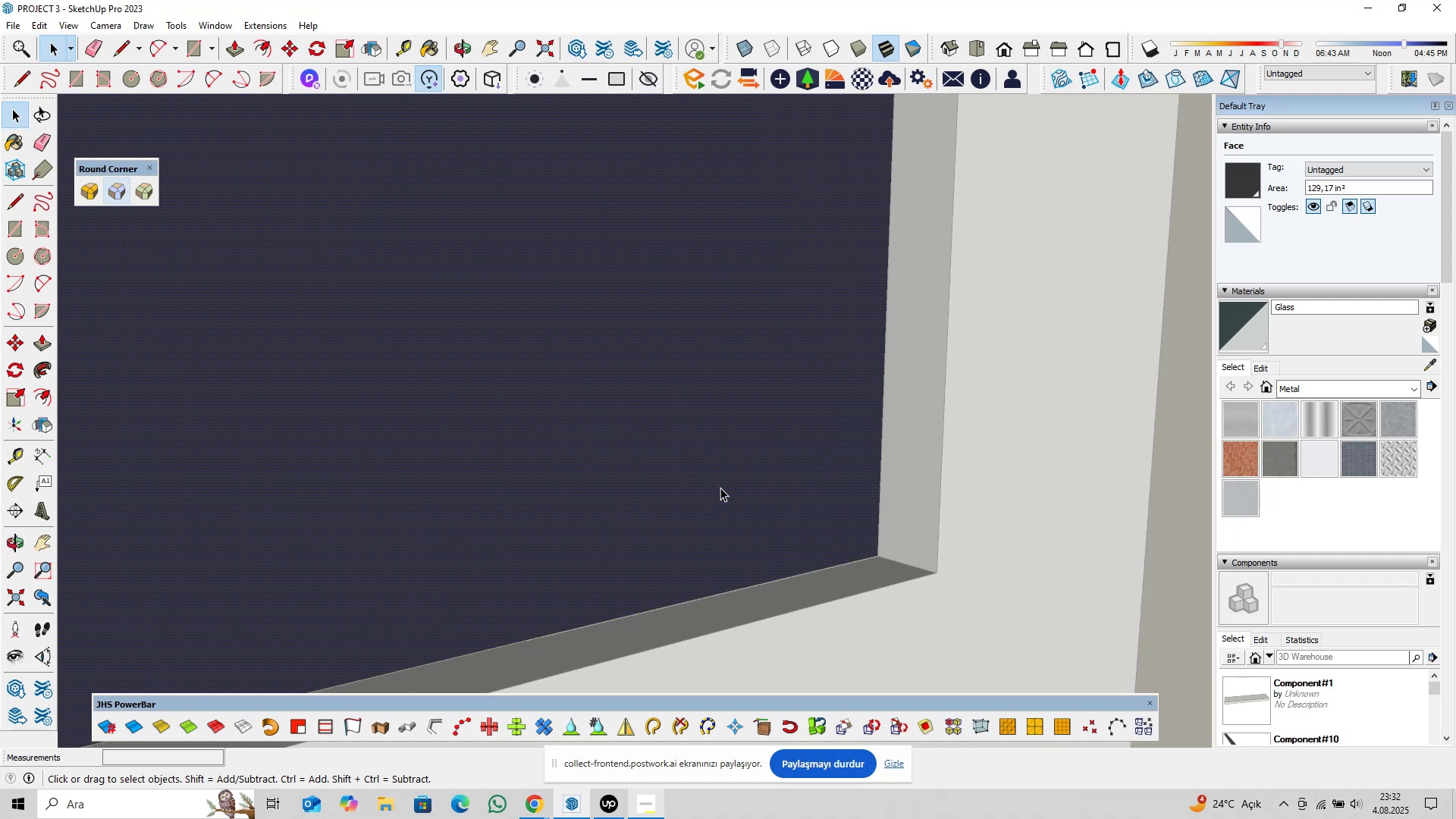 
key(Delete)
 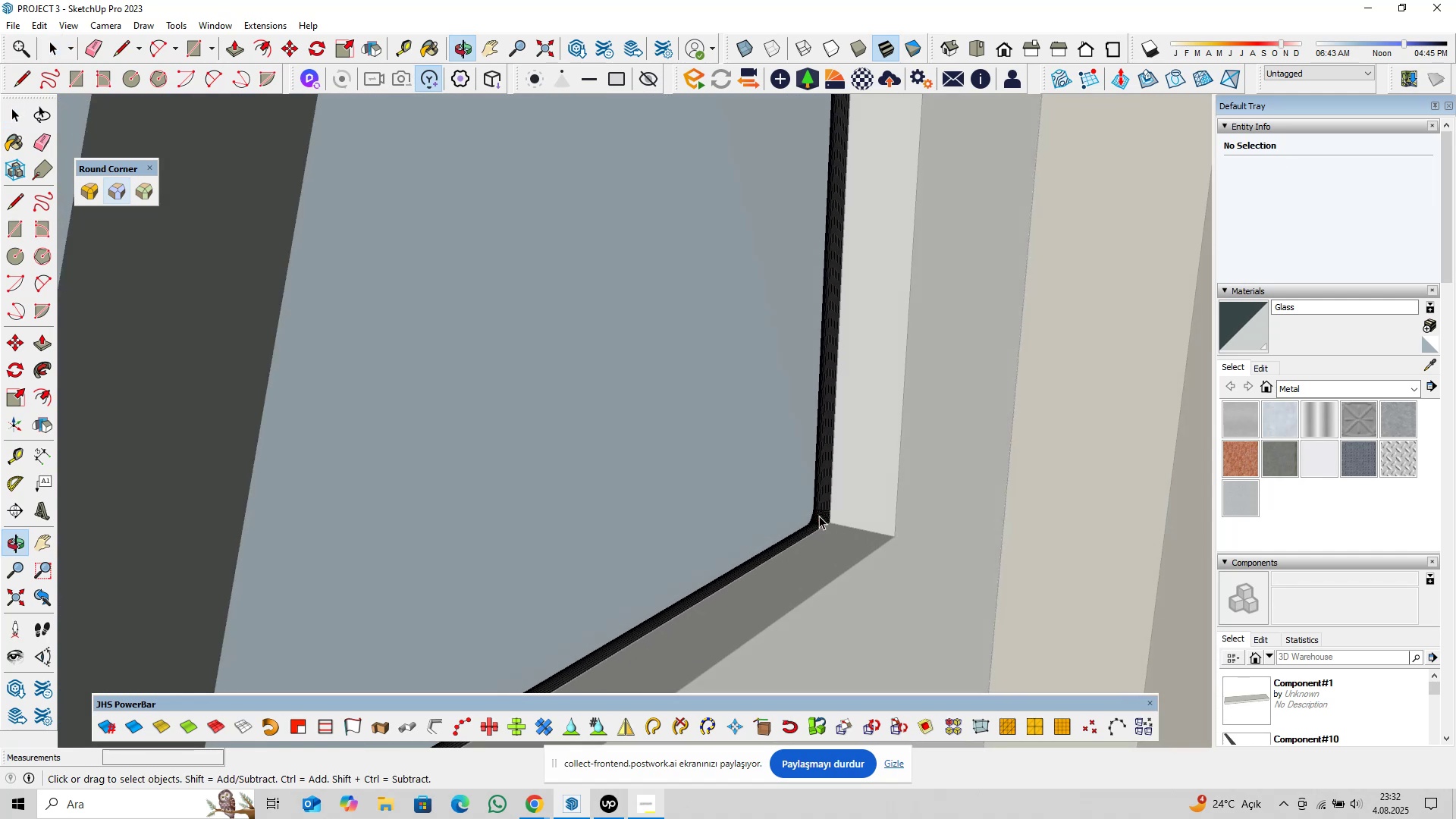 
left_click([679, 453])
 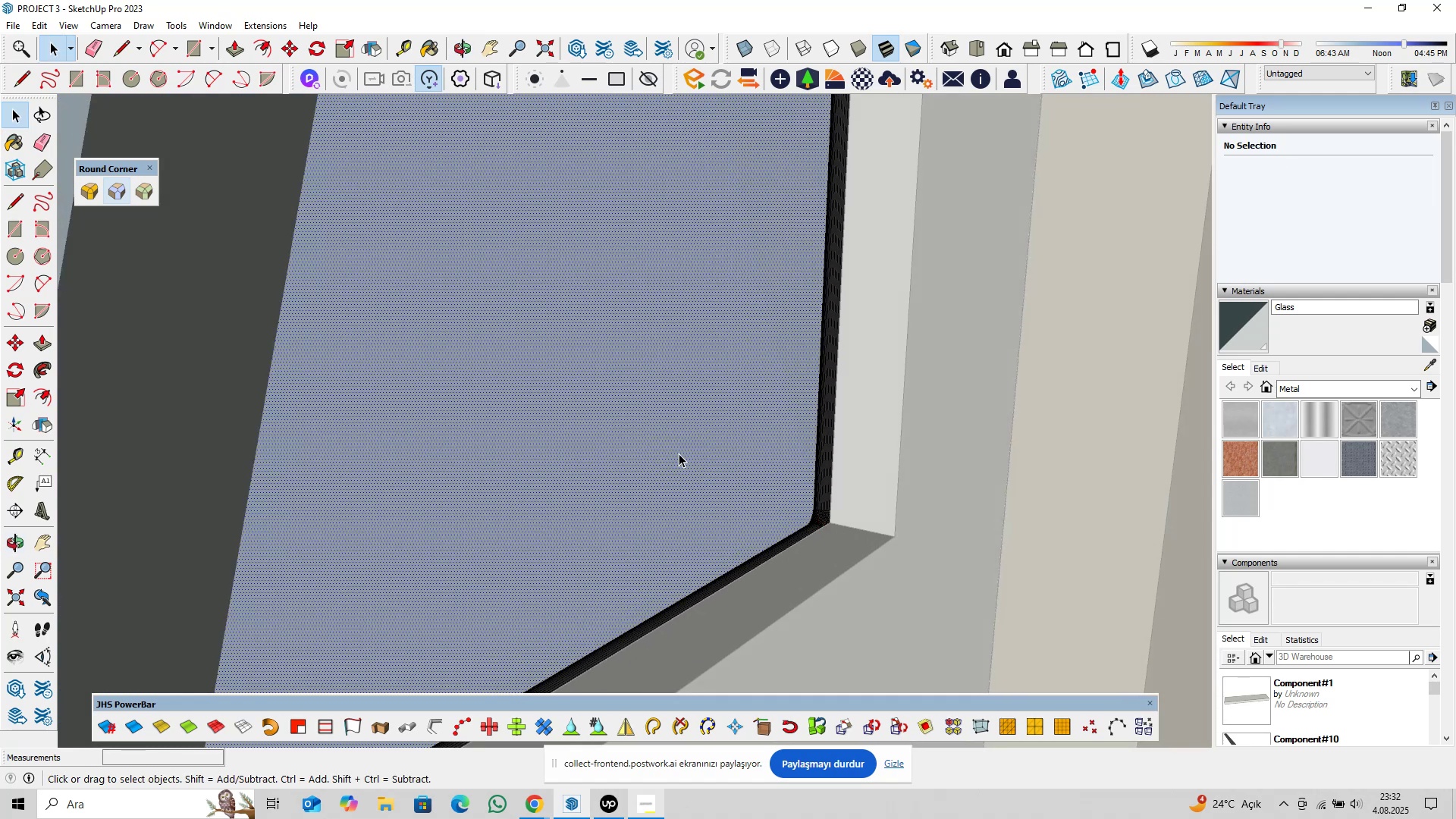 
key(Delete)
 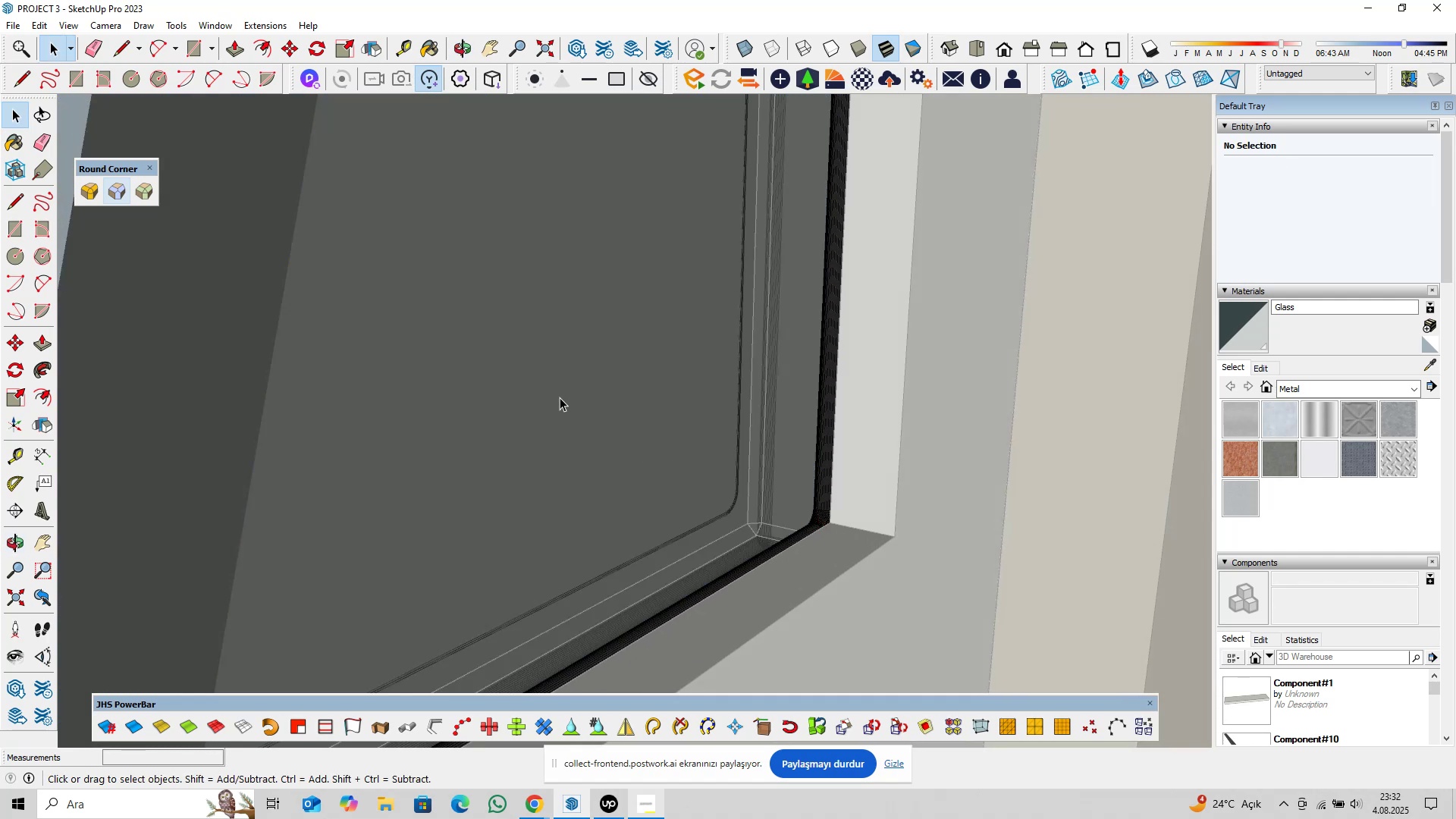 
double_click([560, 397])
 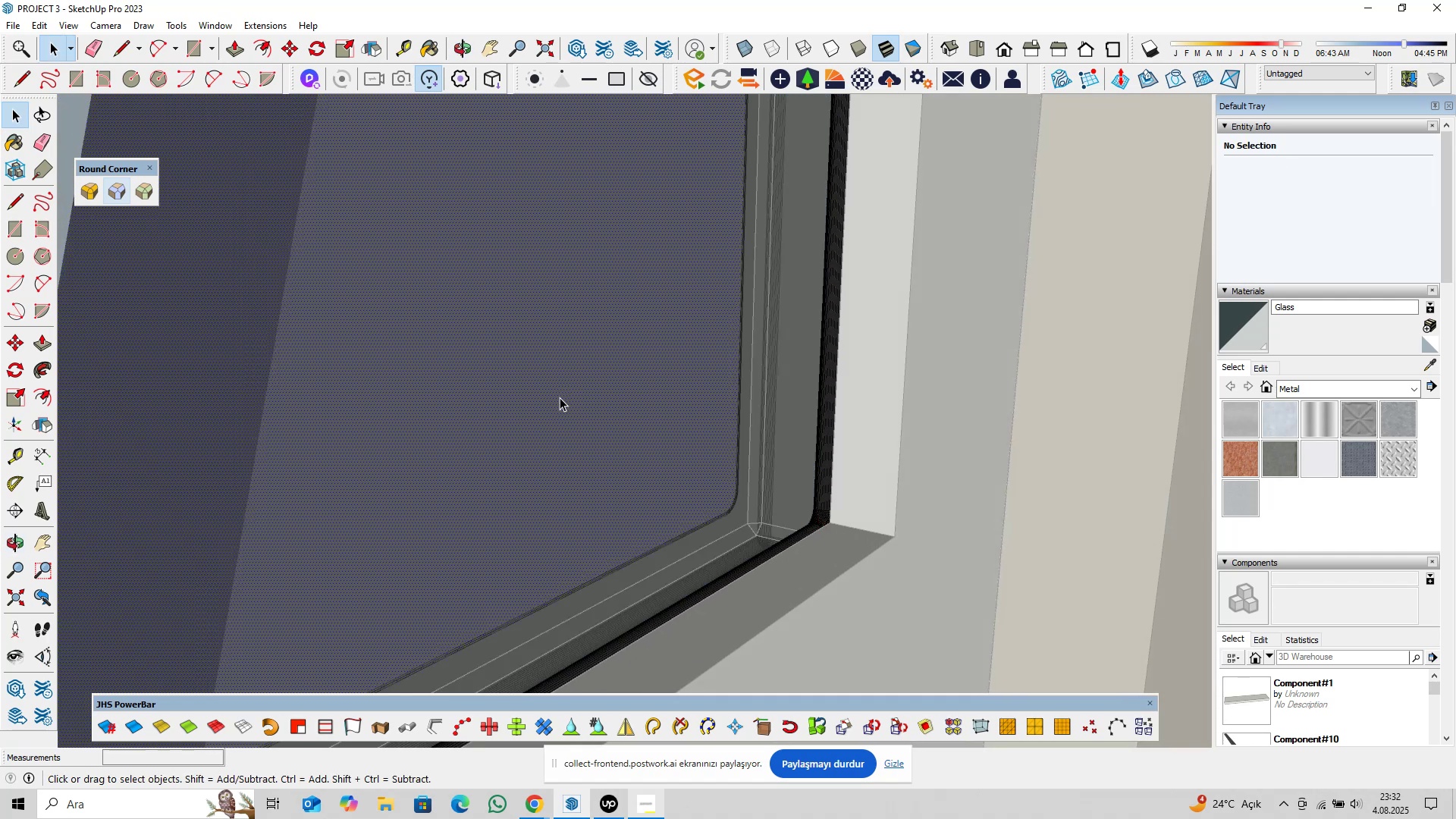 
key(Delete)
 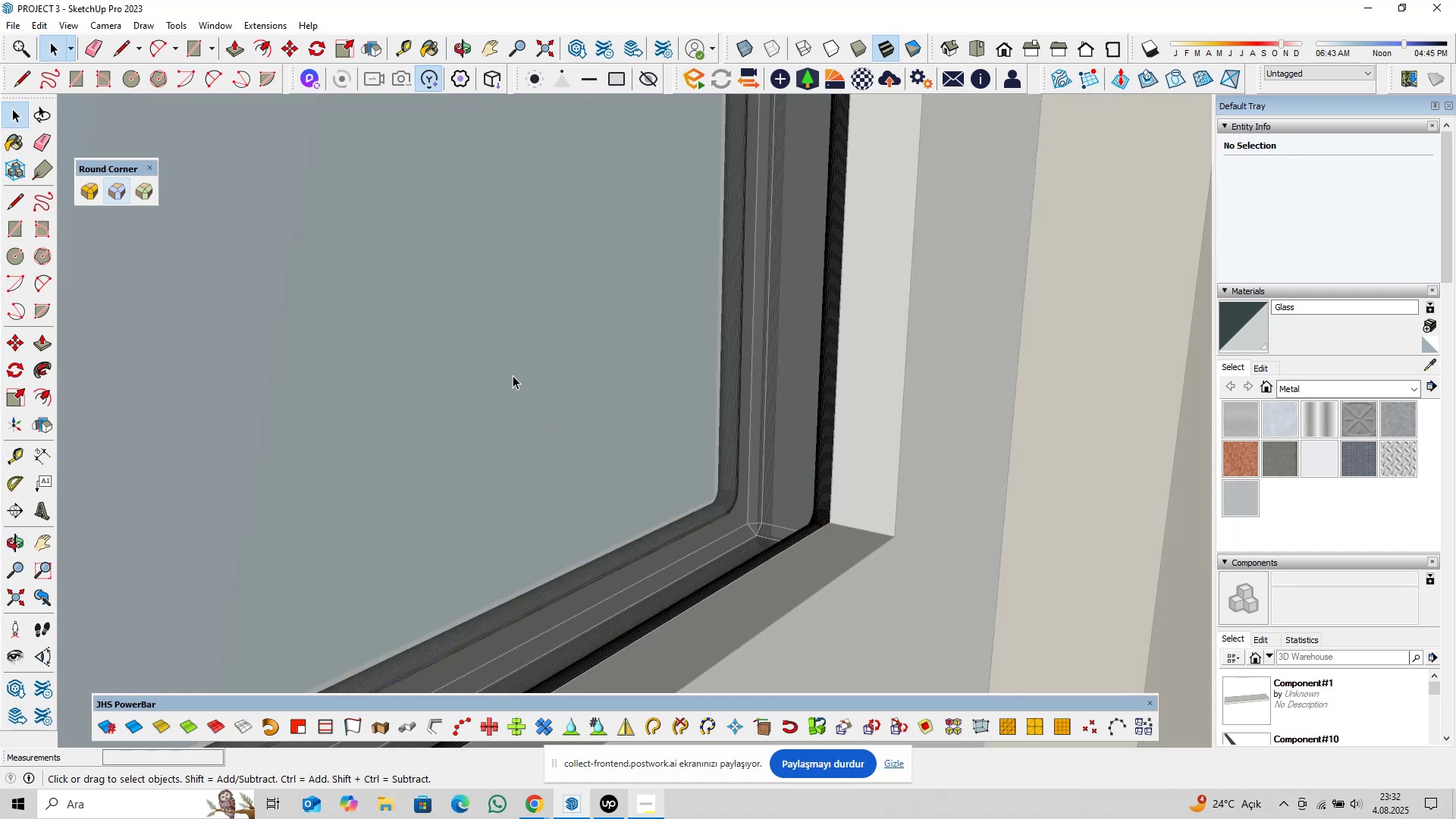 
triple_click([513, 375])
 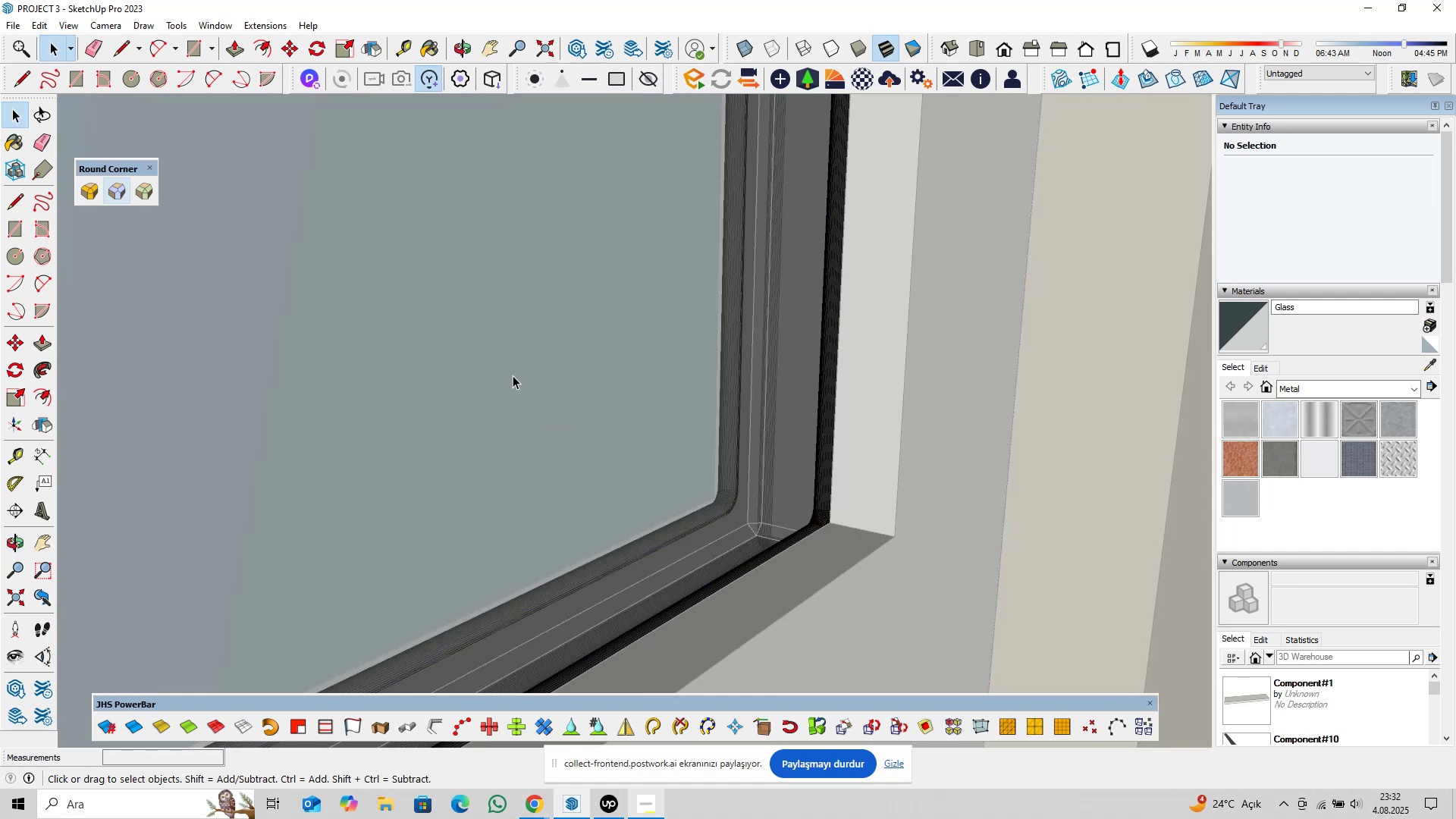 
key(Delete)
 